 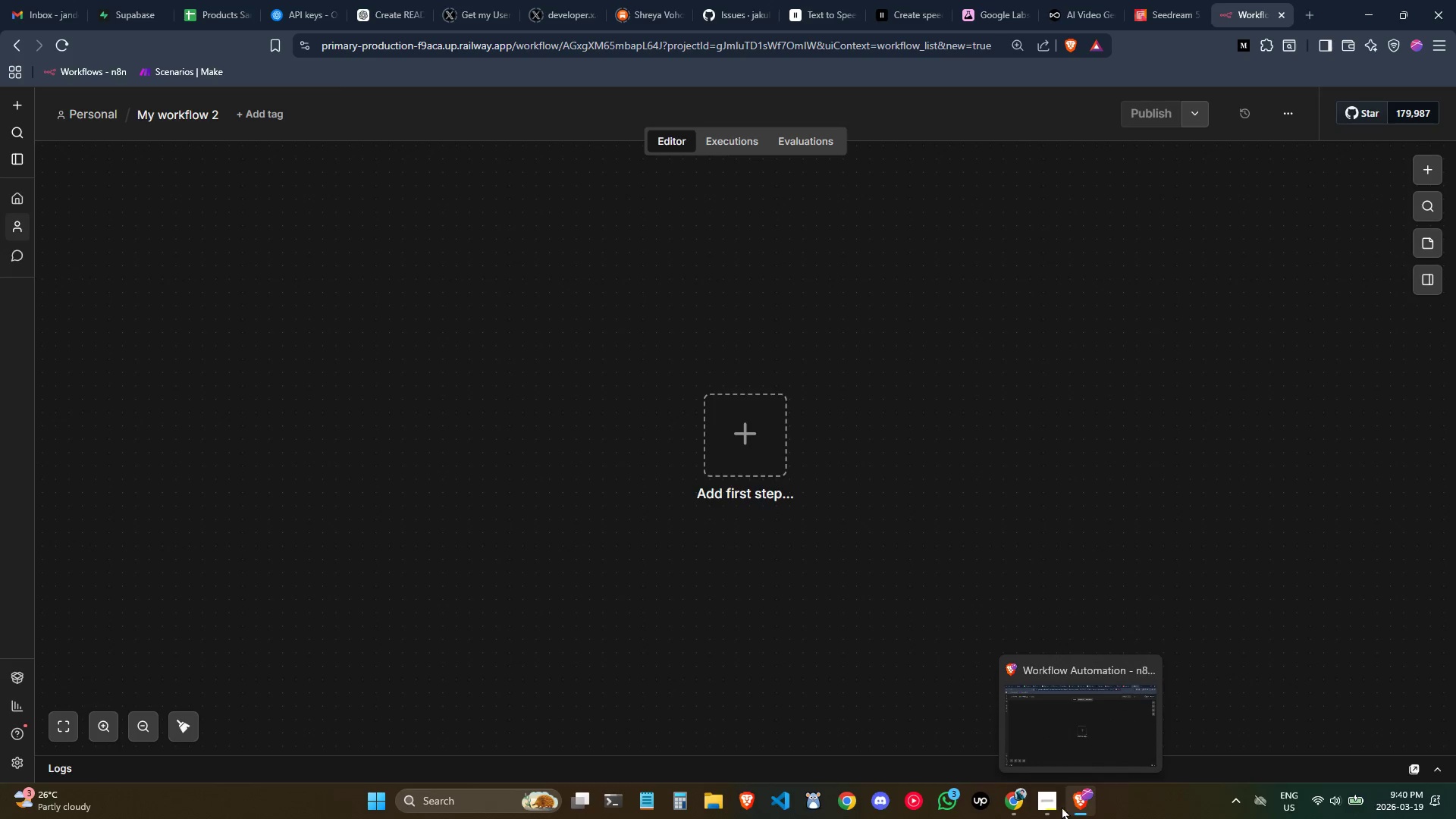 
left_click([648, 802])
 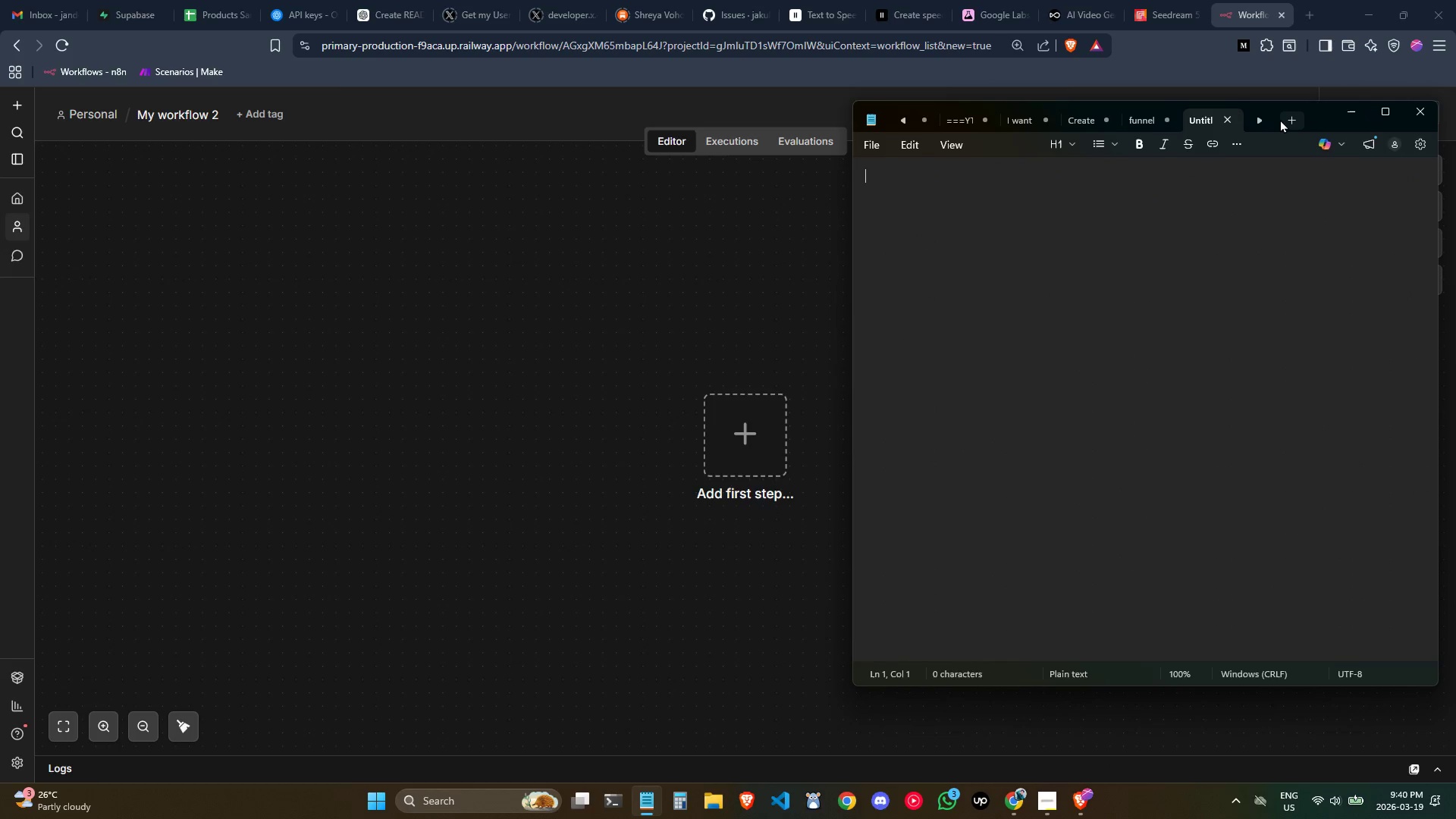 
key(Control+V)
 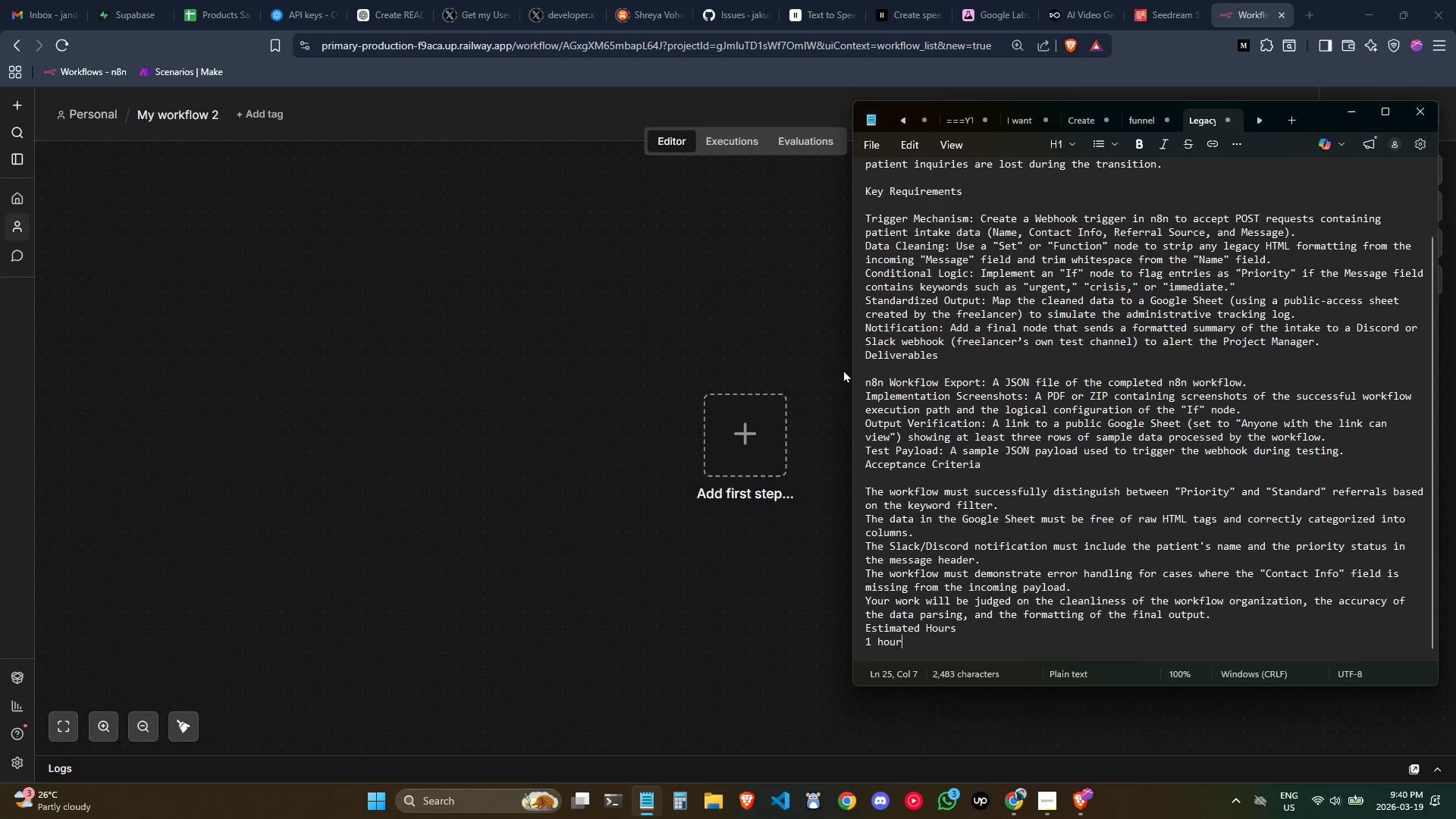 
left_click([994, 328])
 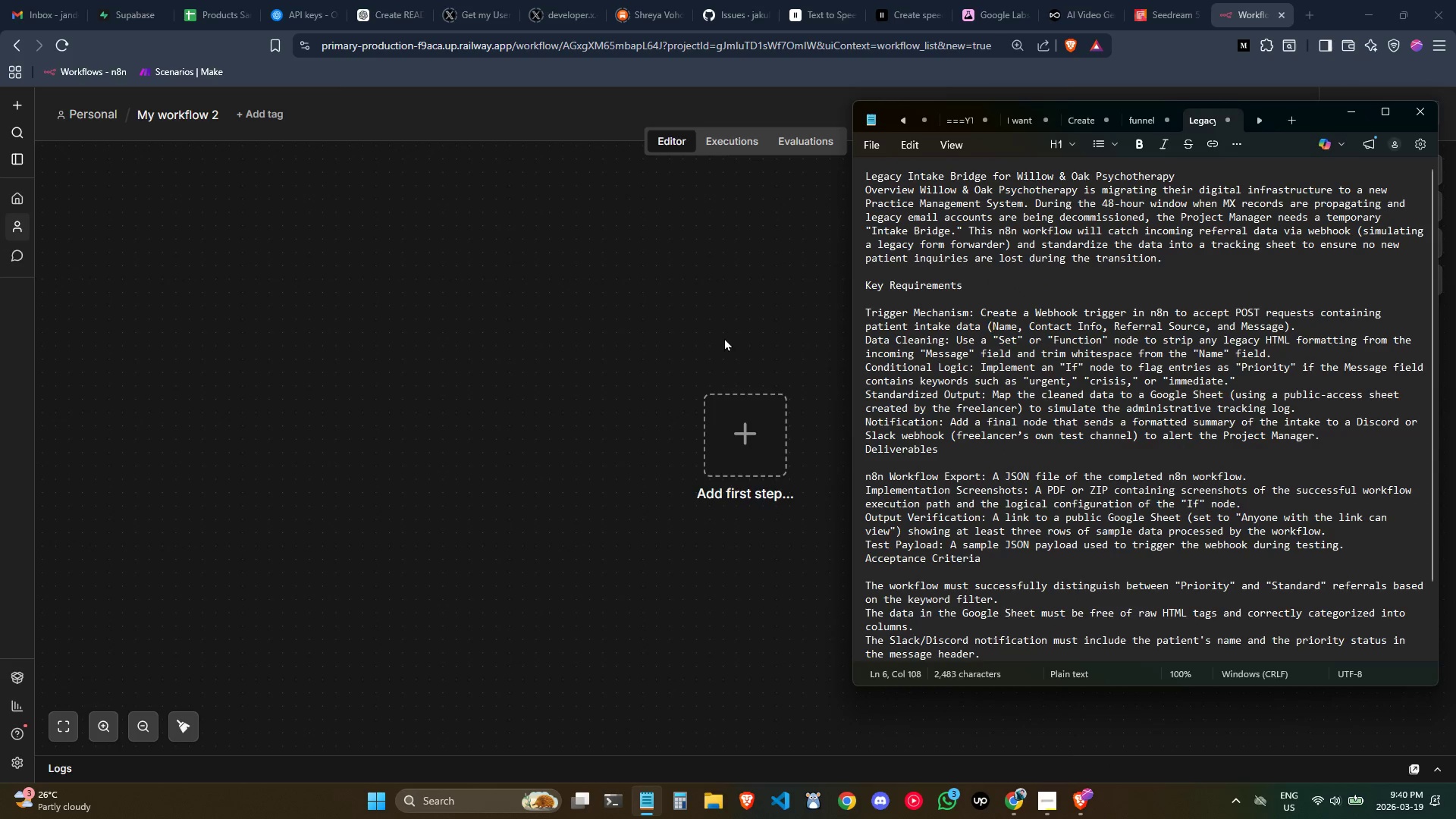 
scroll: coordinate [987, 325], scroll_direction: up, amount: 3.0
 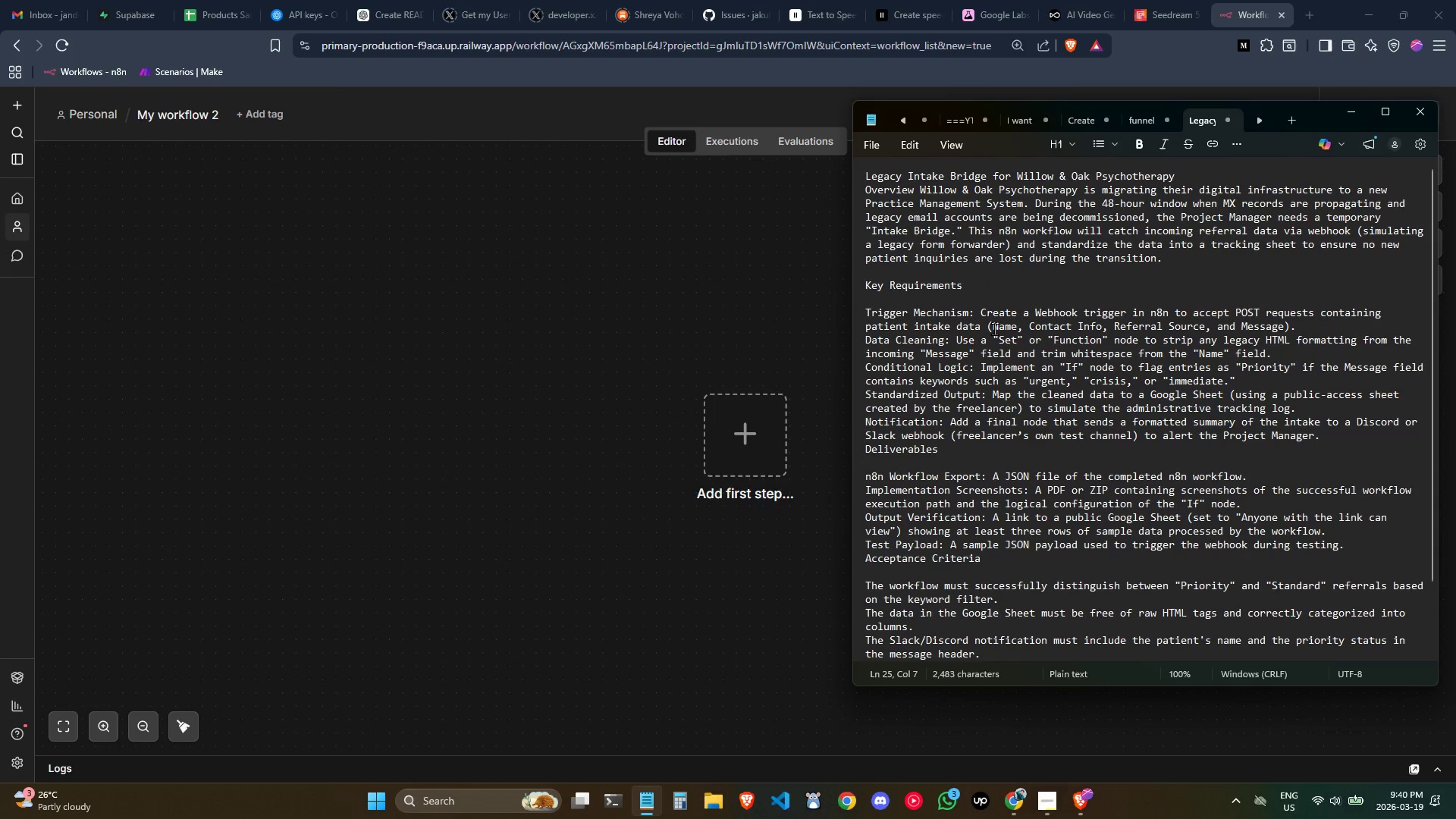 
left_click([724, 337])
 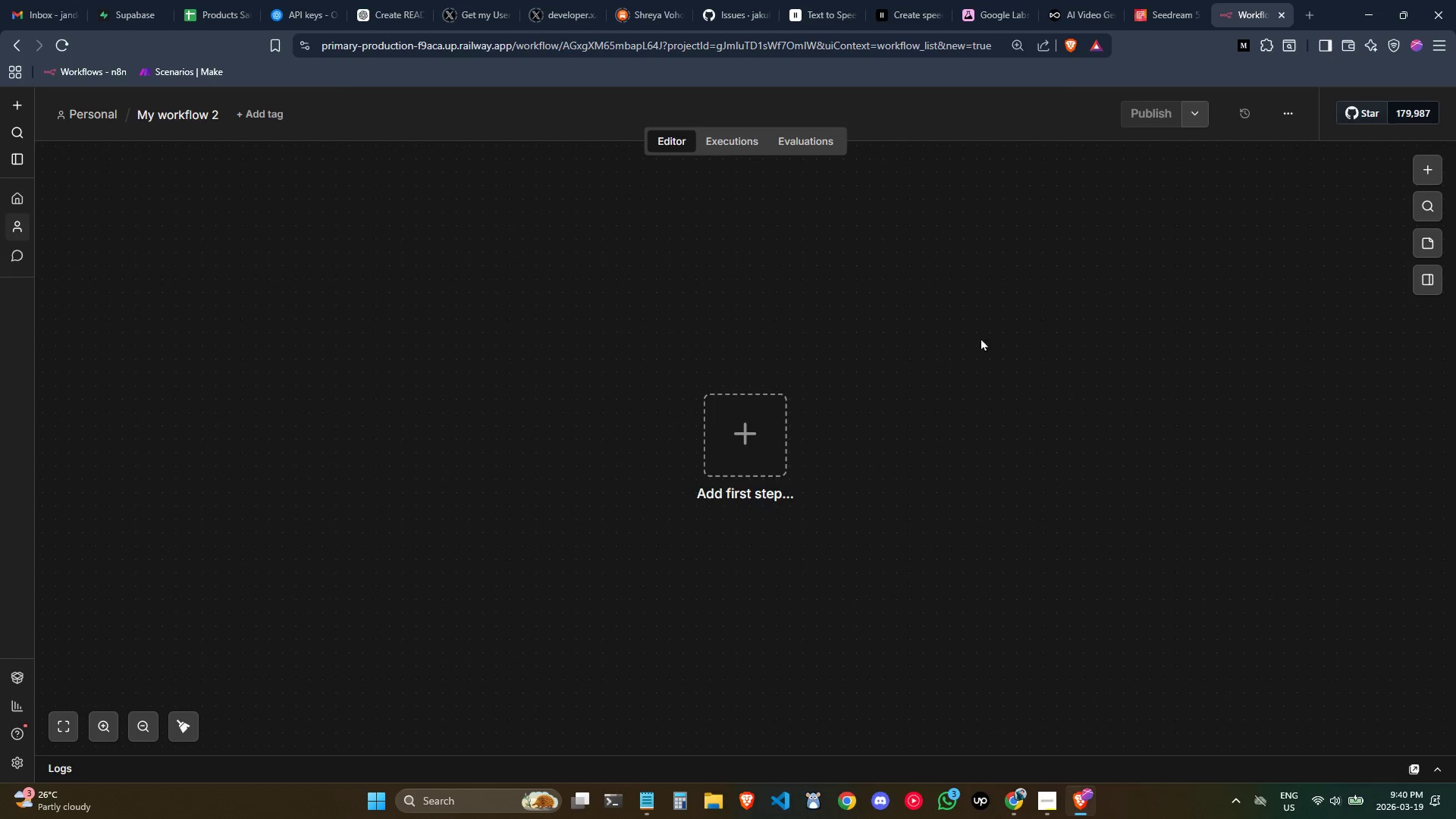 
key(Alt+AltLeft)
 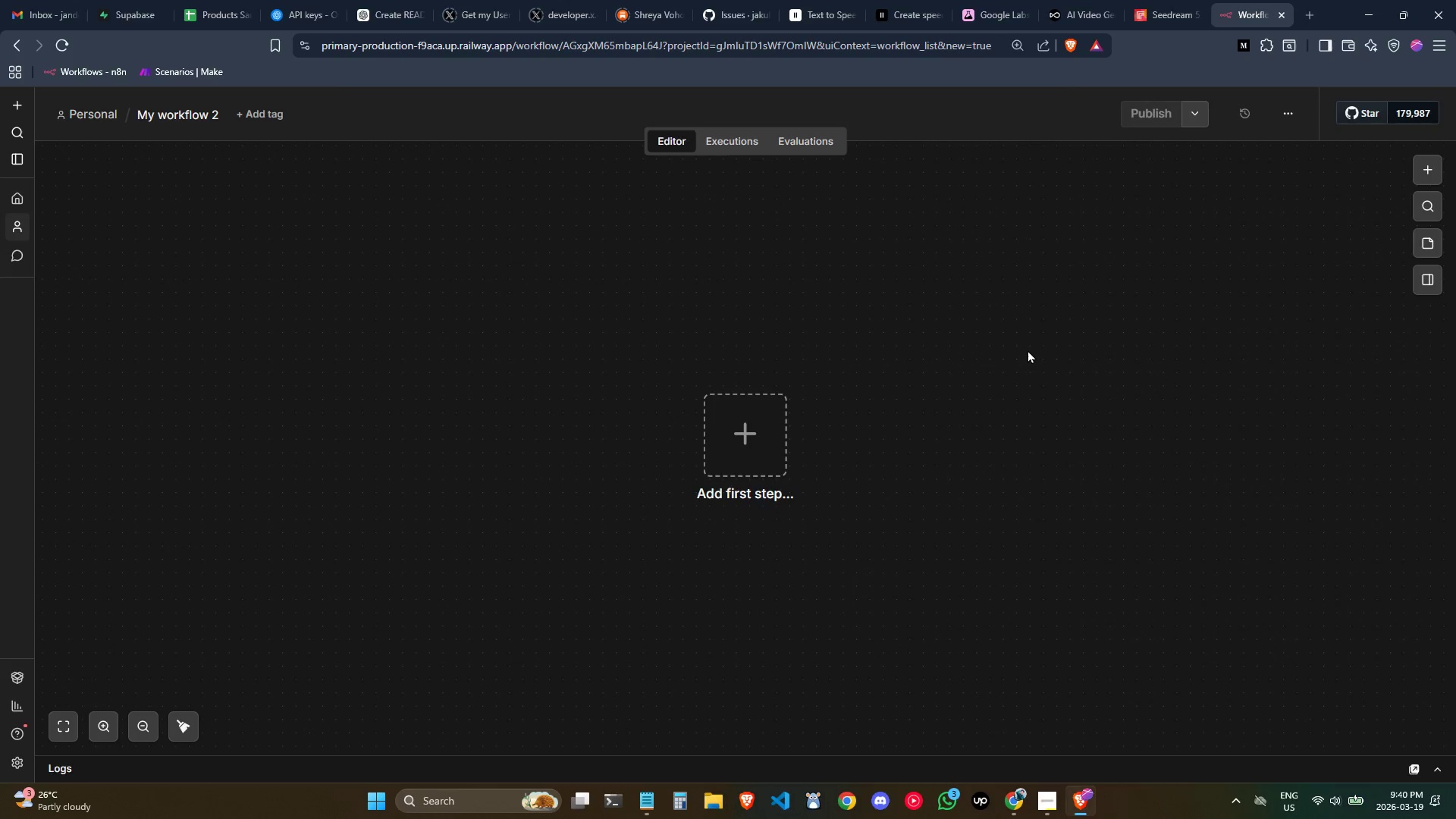 
key(Alt+Tab)
 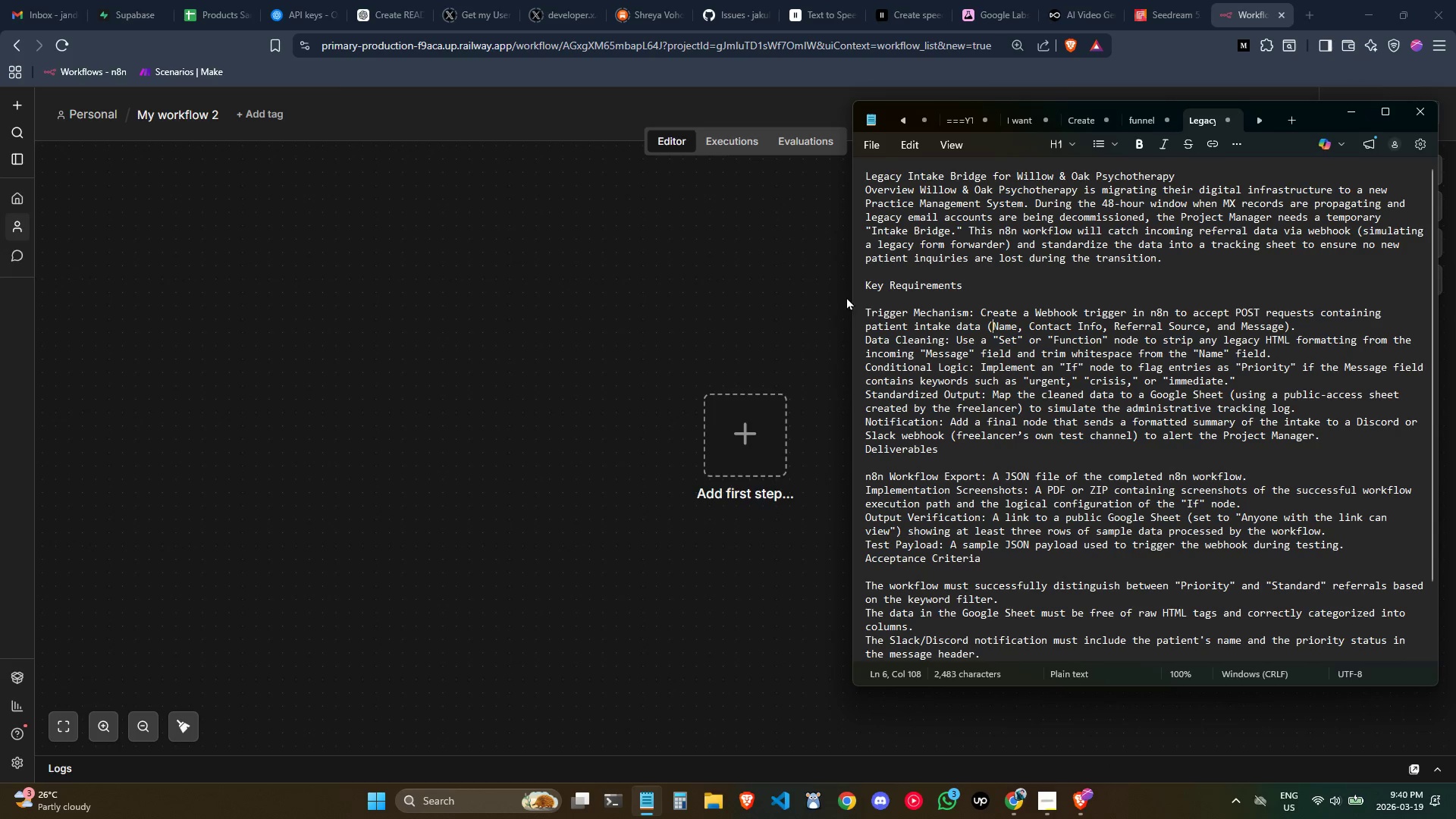 
left_click_drag(start_coordinate=[850, 298], to_coordinate=[1034, 293])
 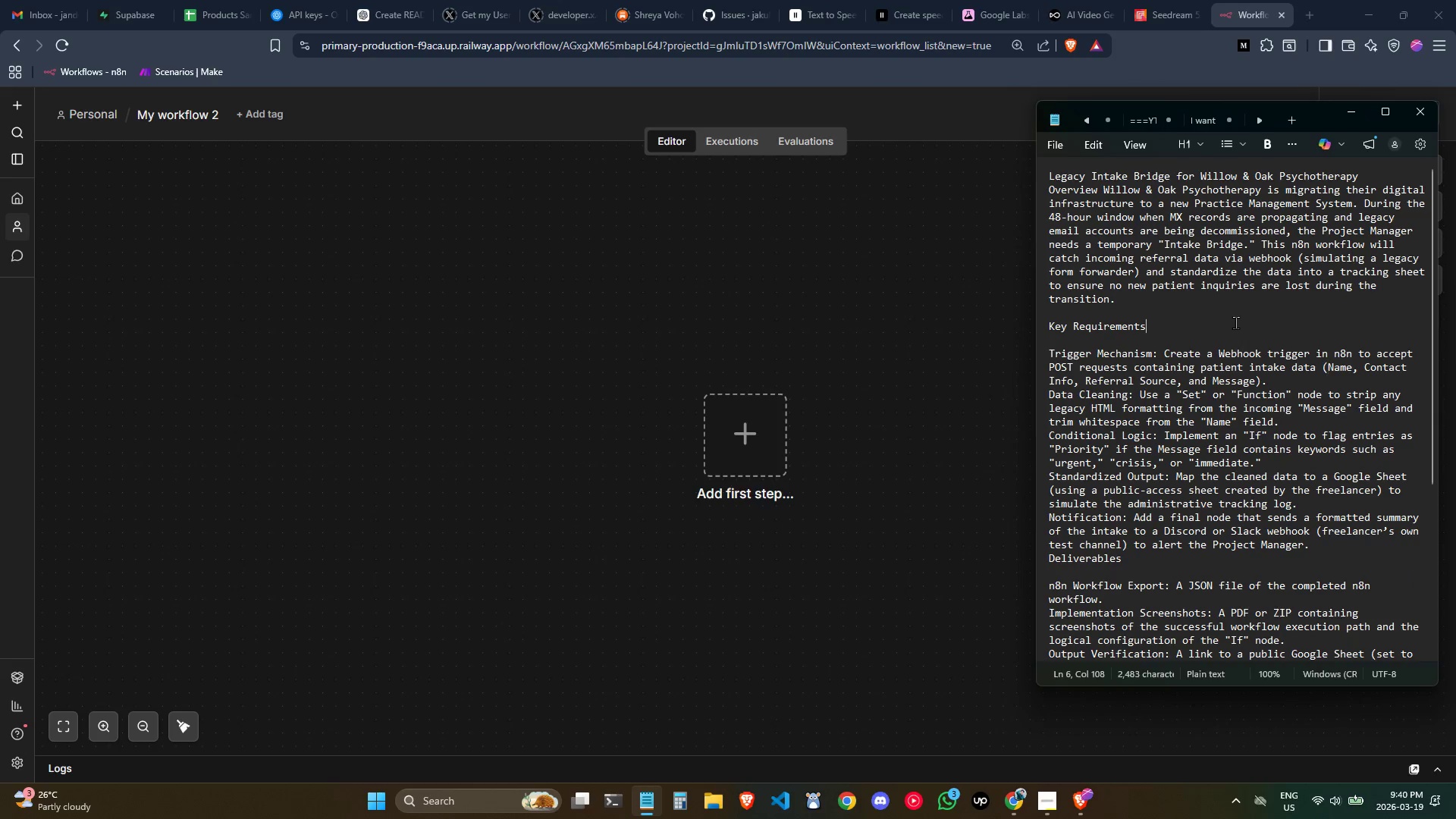 
left_click([1235, 322])
 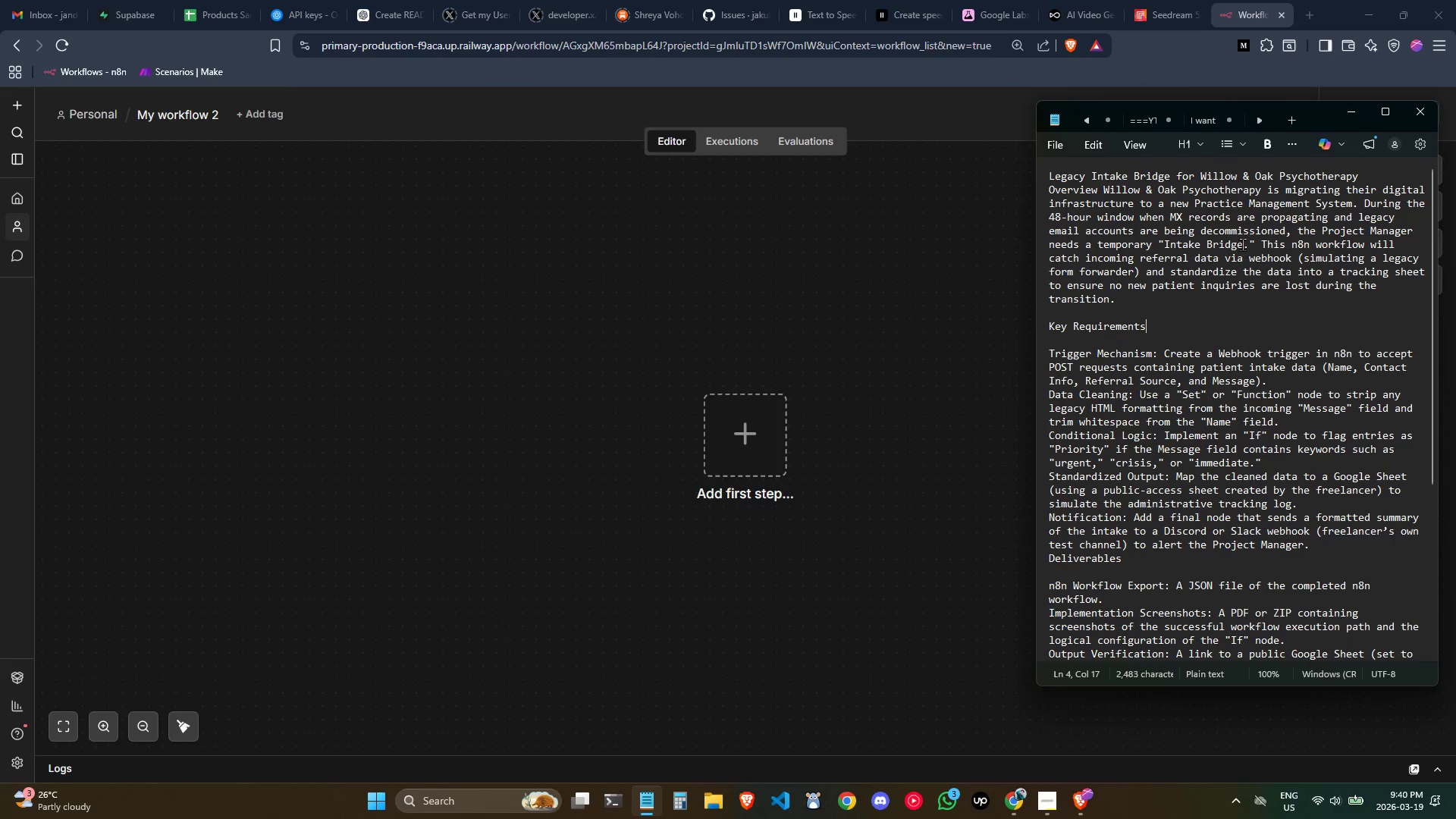 
left_click([1241, 242])
 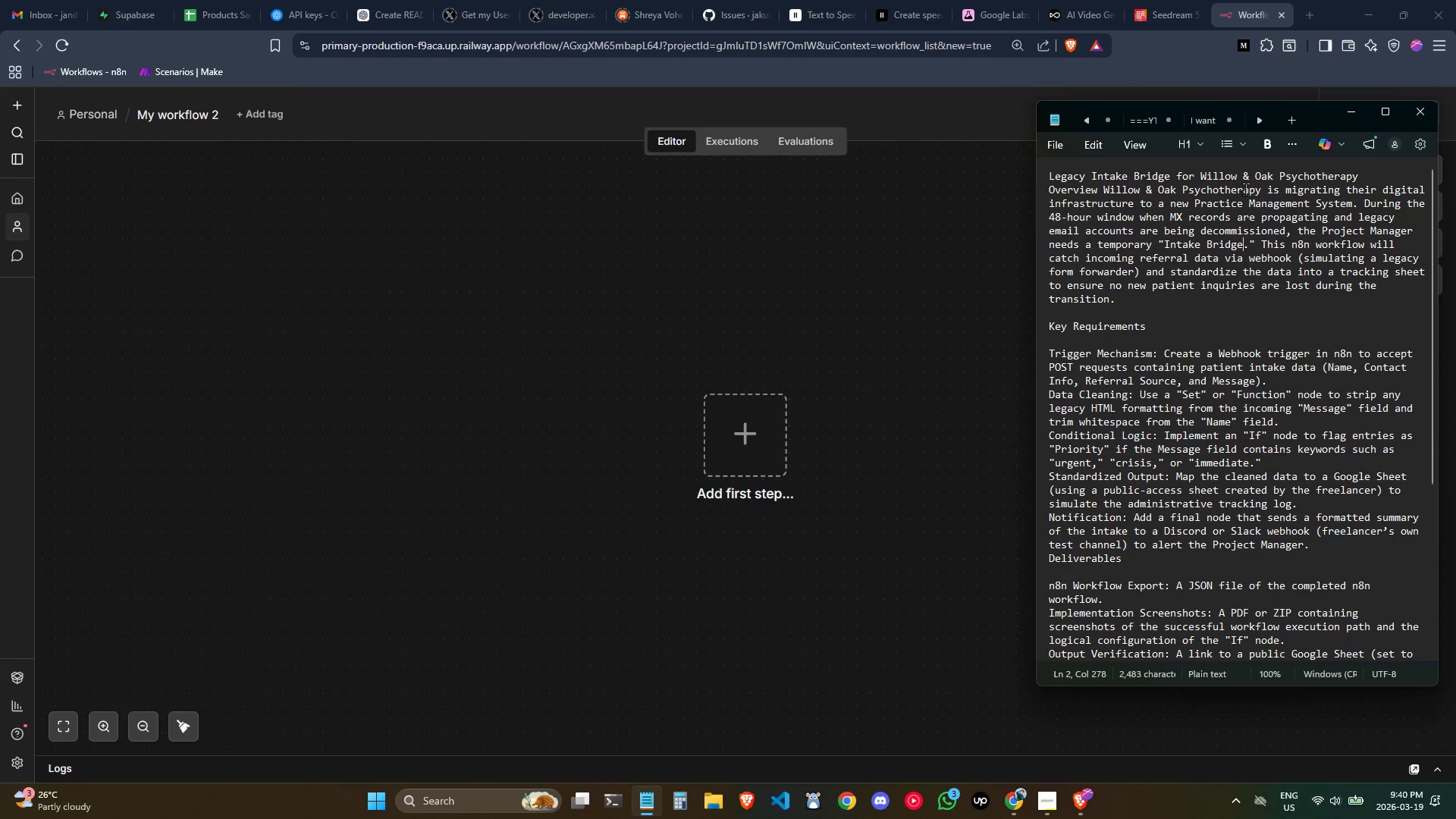 
wait(5.72)
 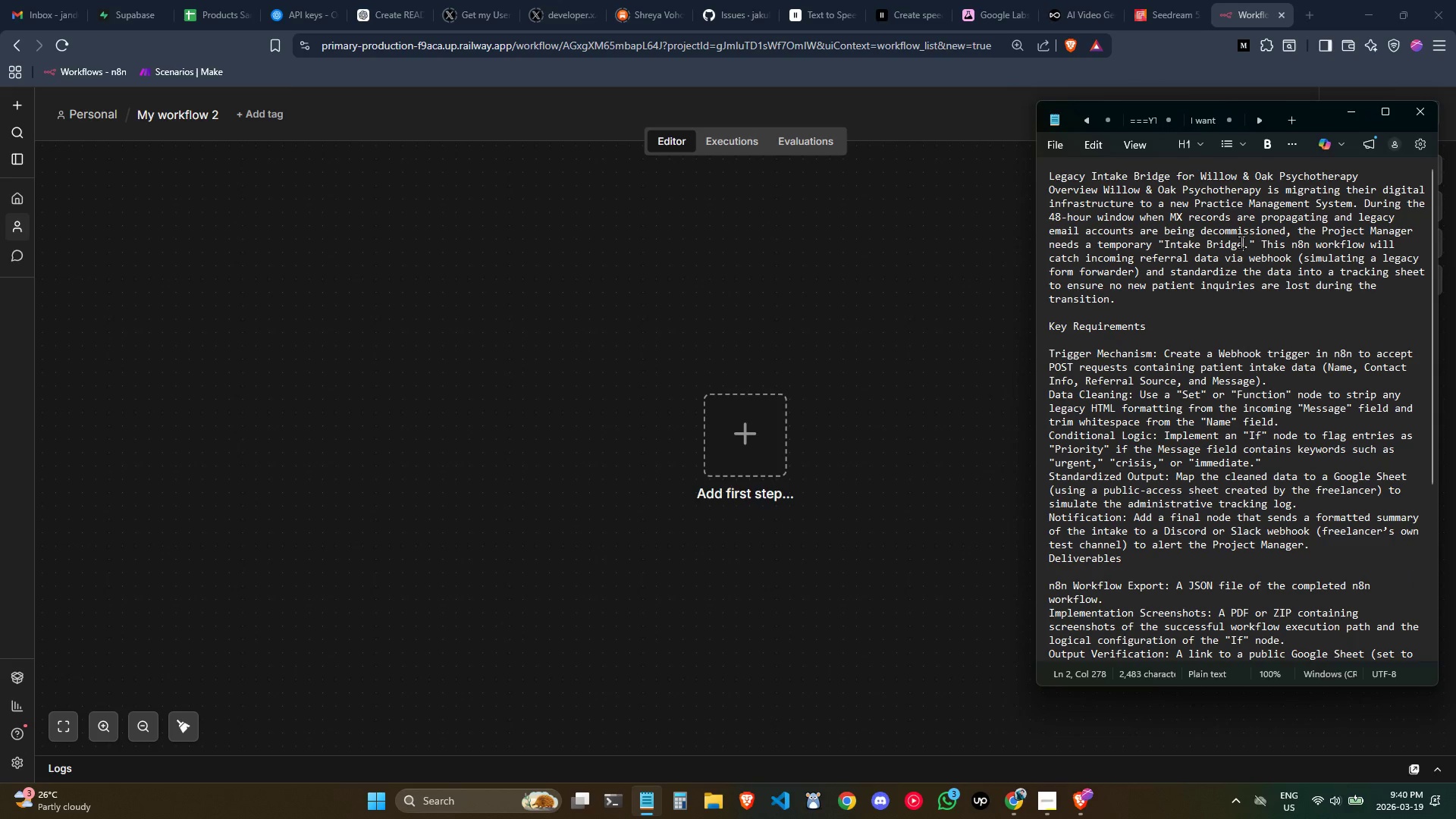 
left_click([1199, 299])
 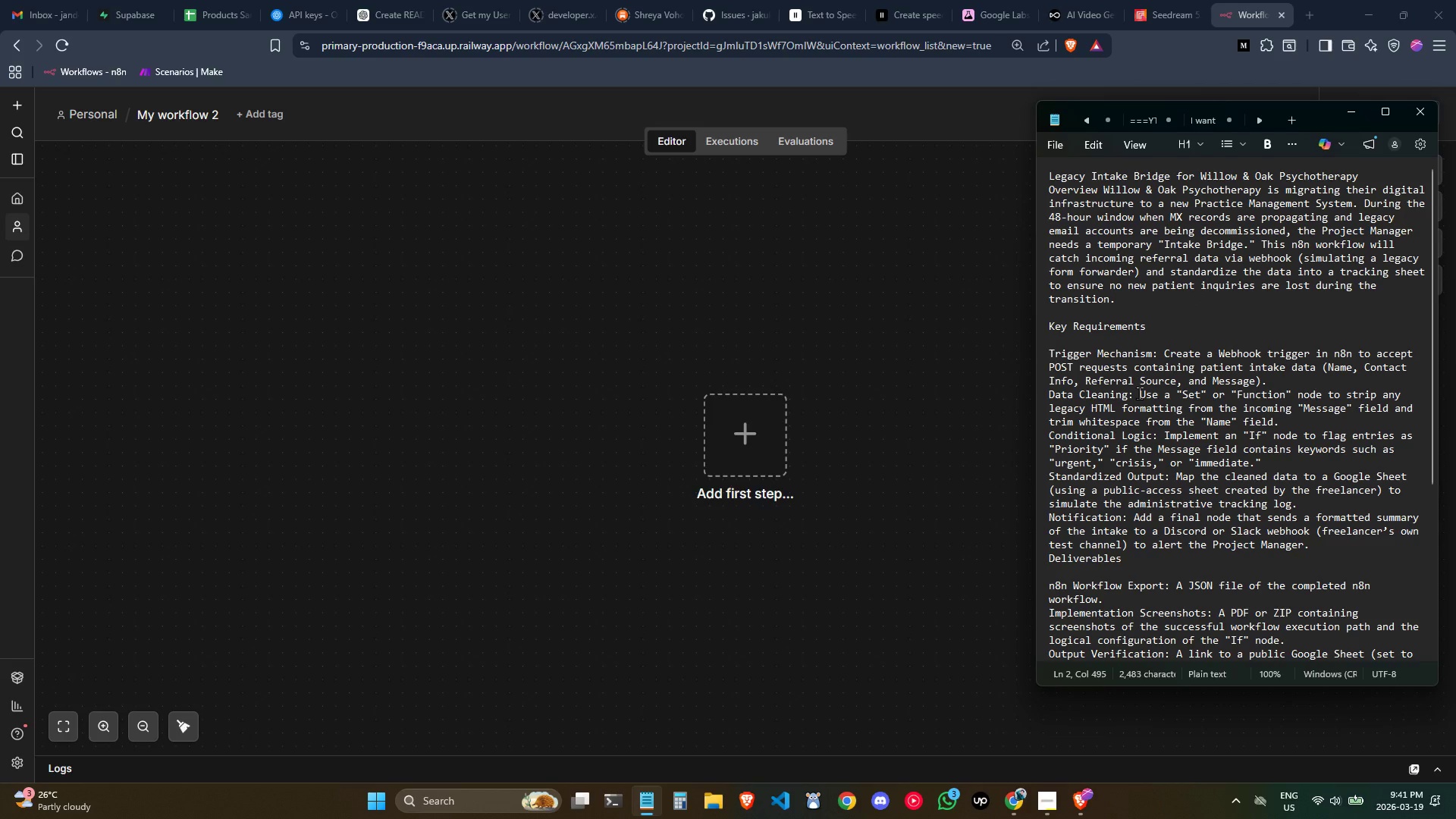 
wait(27.92)
 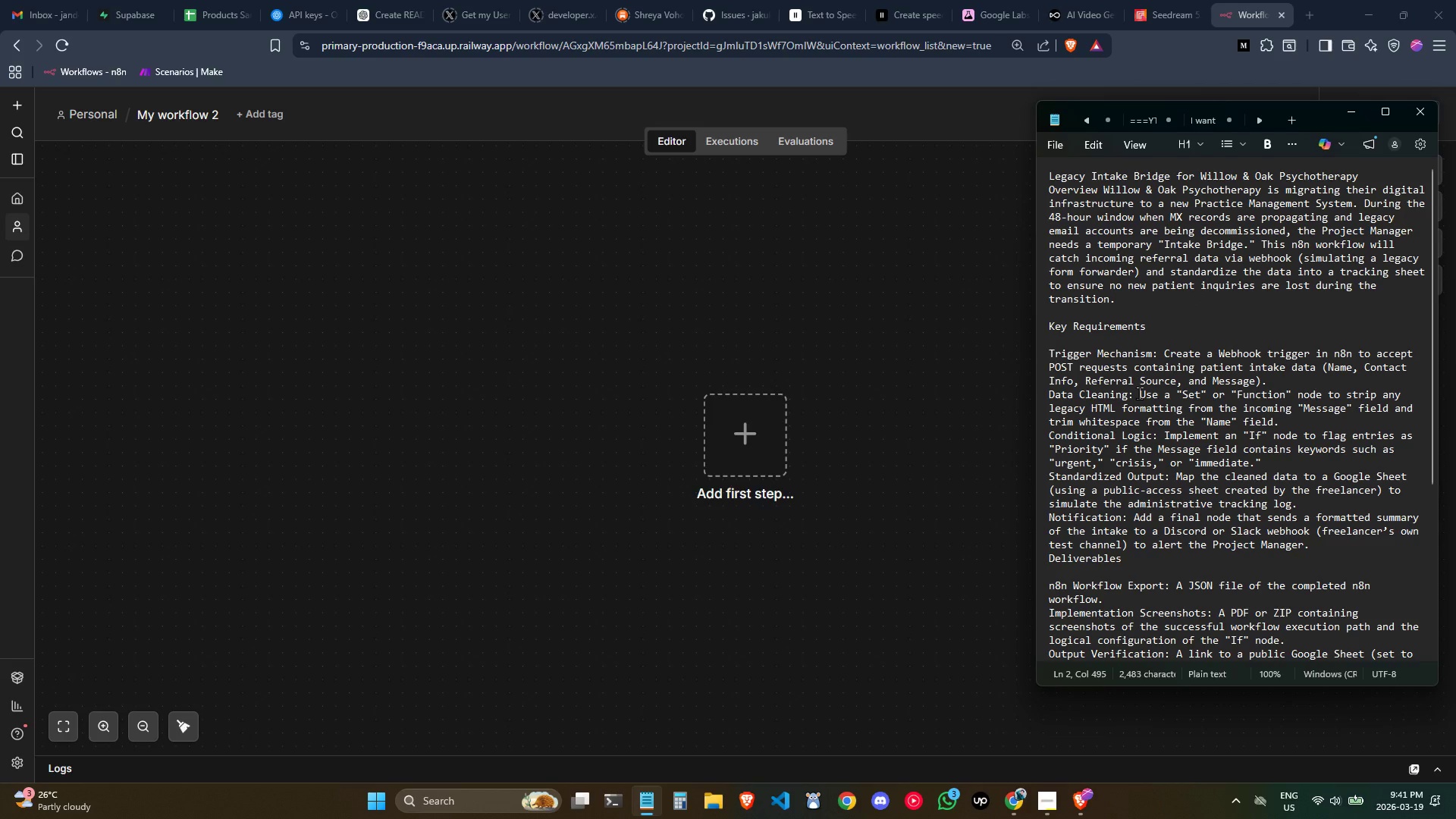 
left_click([746, 447])
 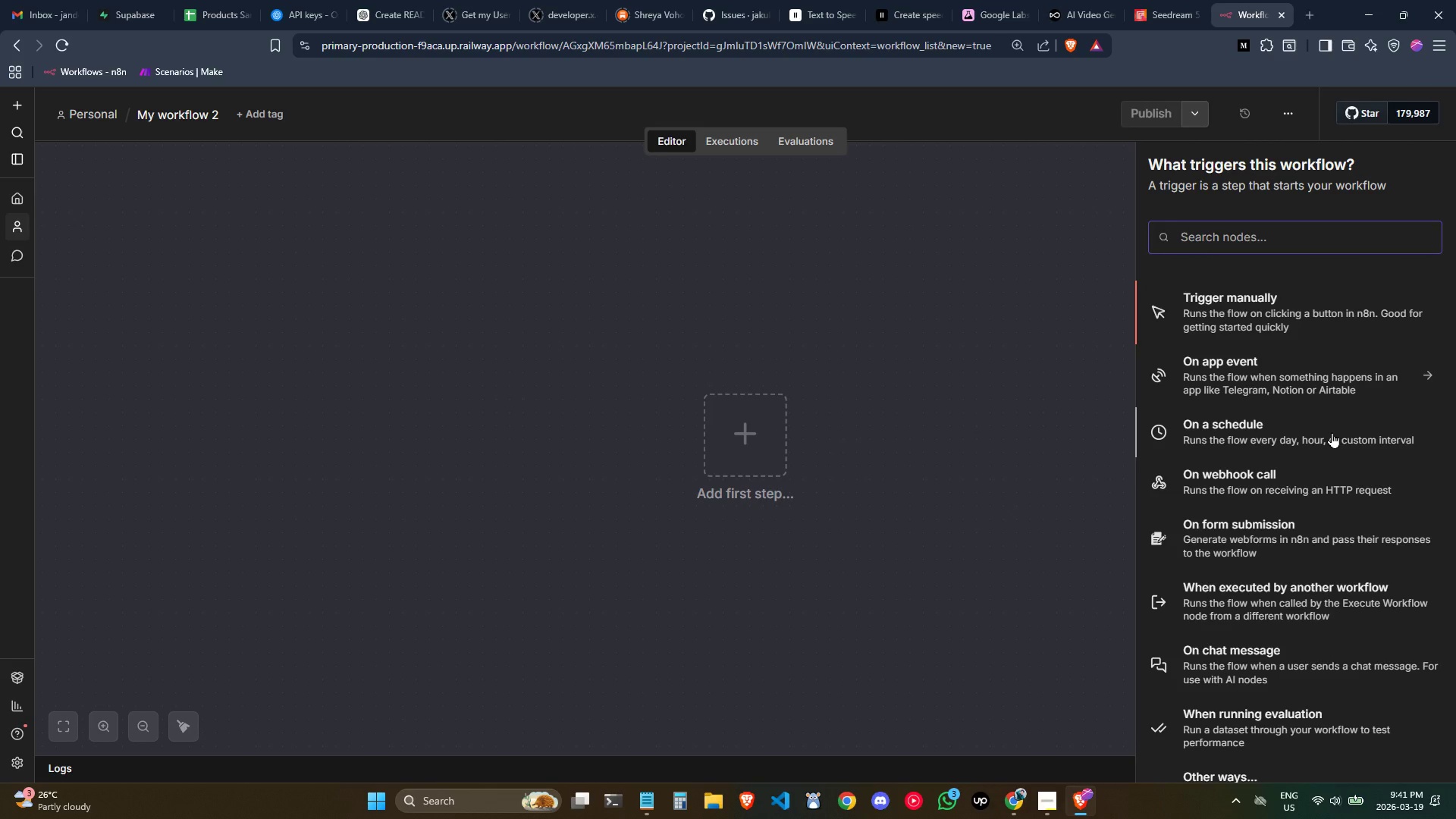 
type(web)
 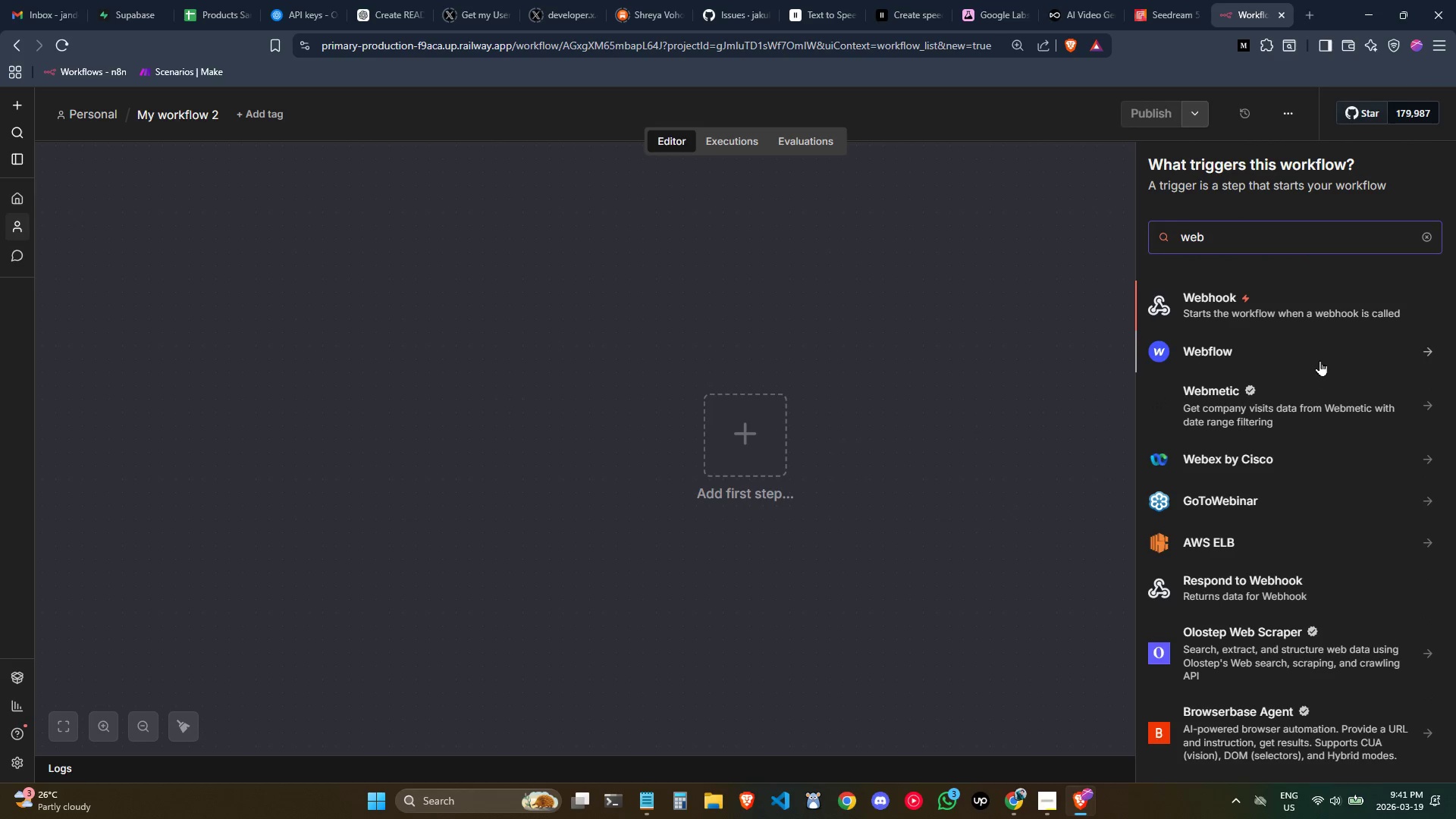 
left_click([1333, 306])
 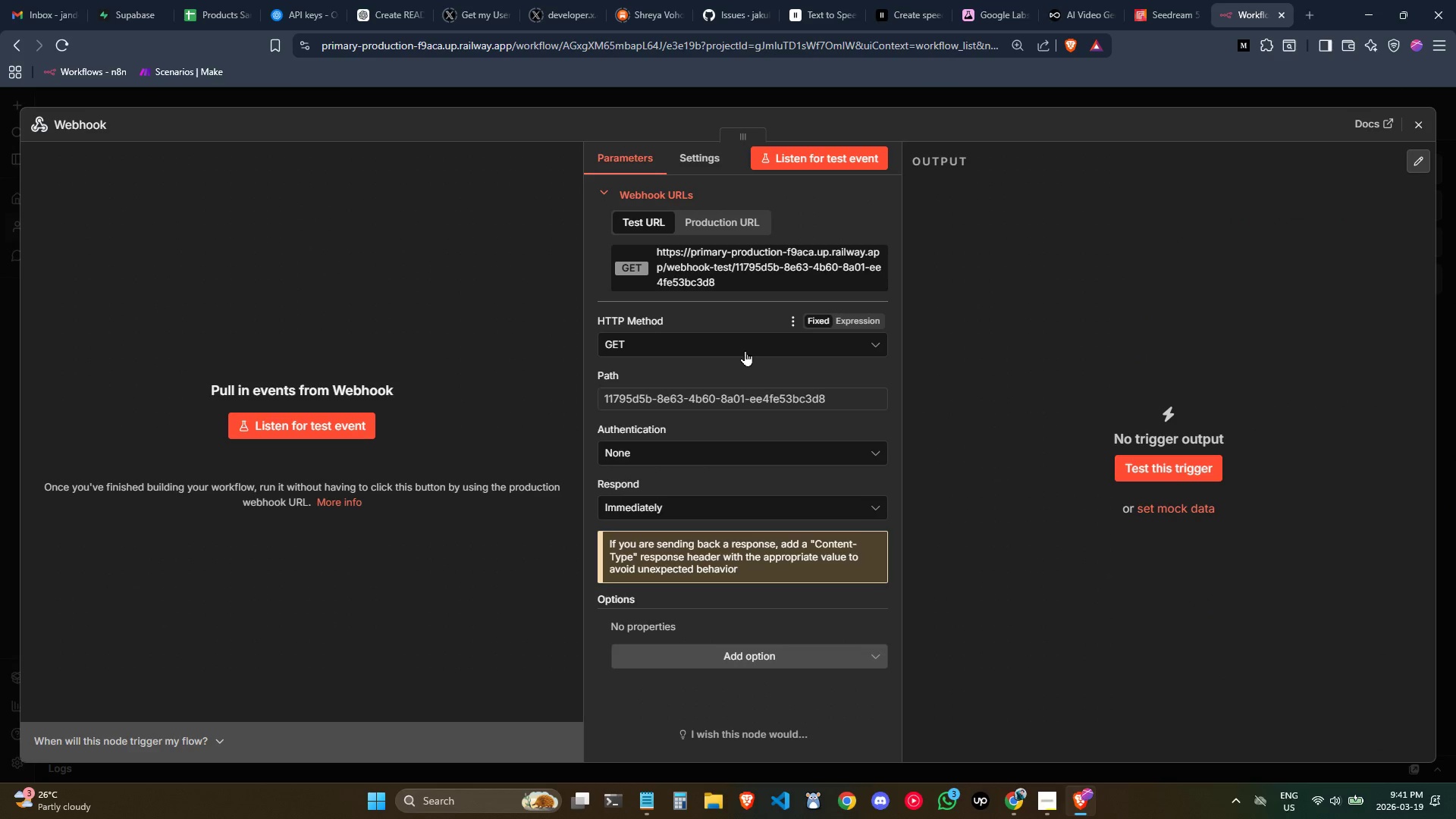 
left_click([729, 344])
 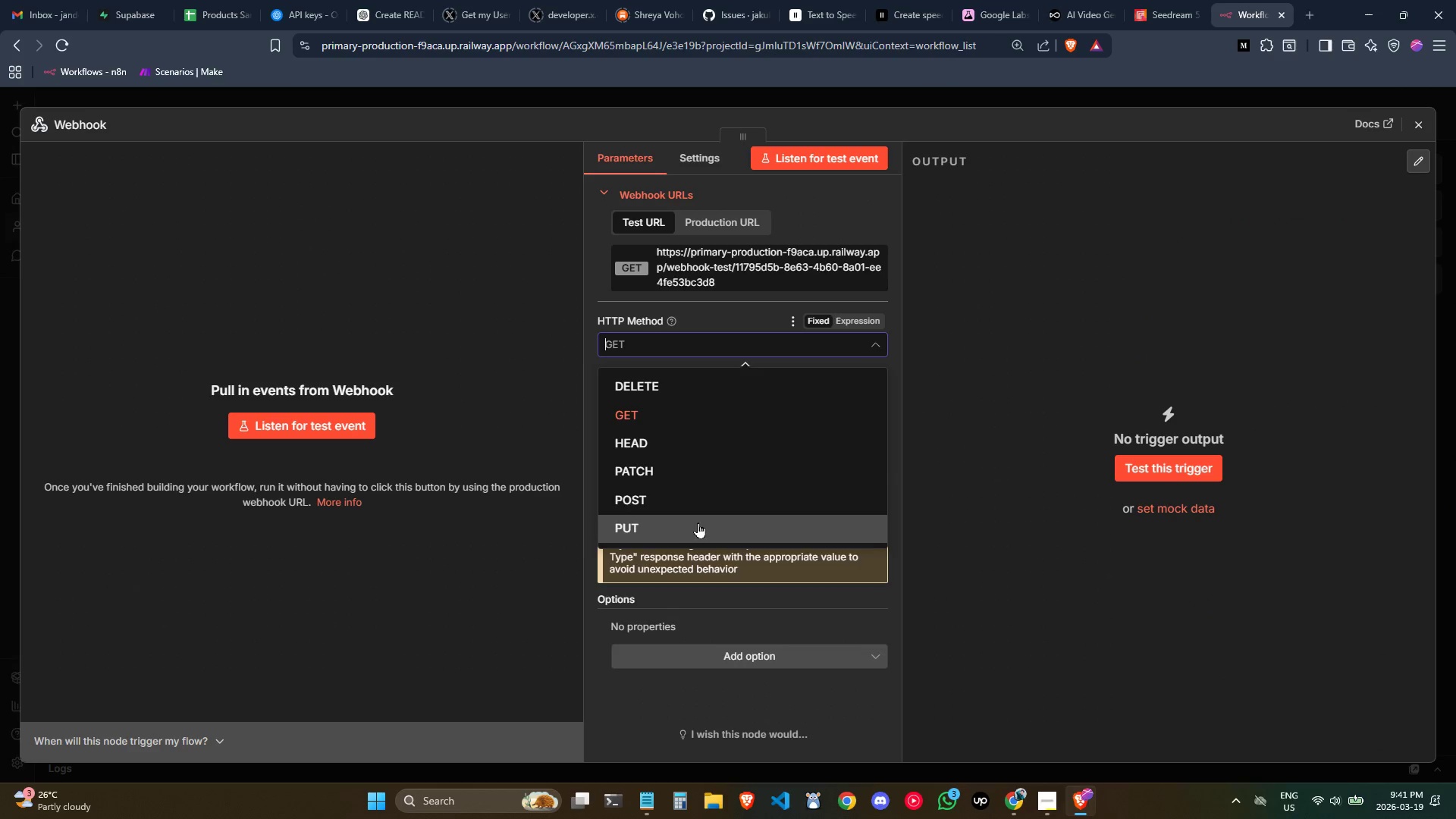 
left_click([684, 497])
 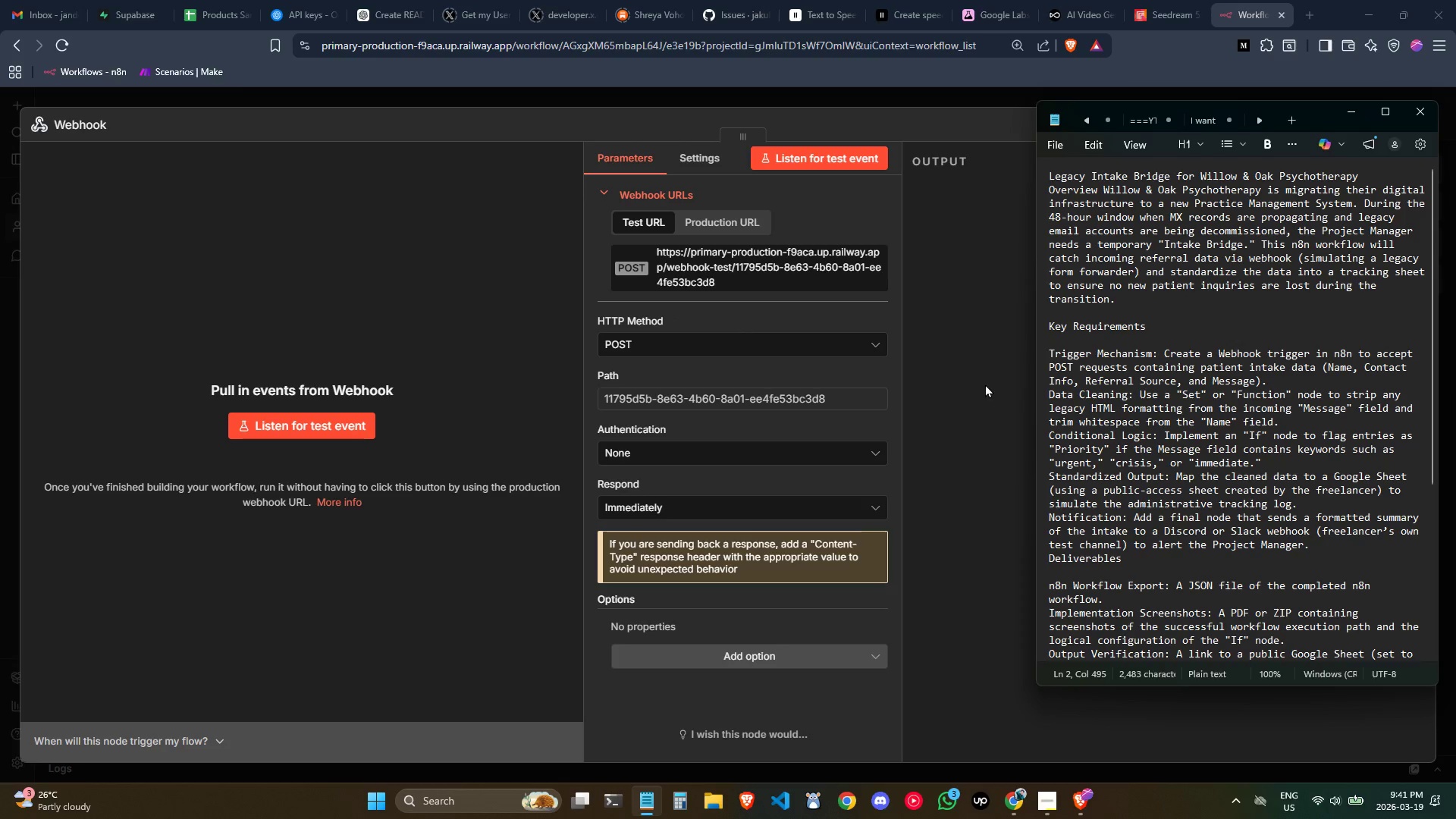 
wait(14.3)
 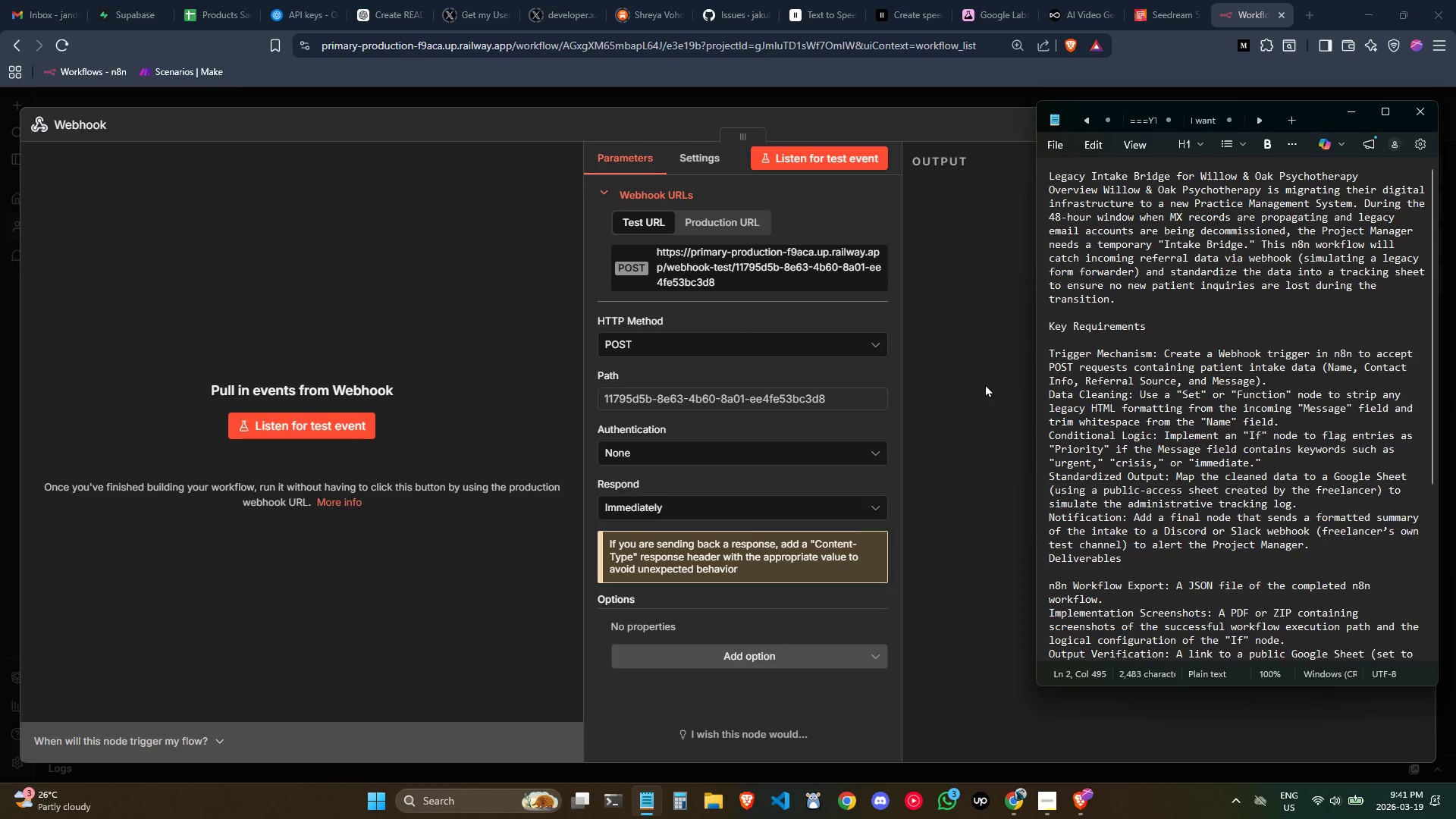 
left_click([808, 650])
 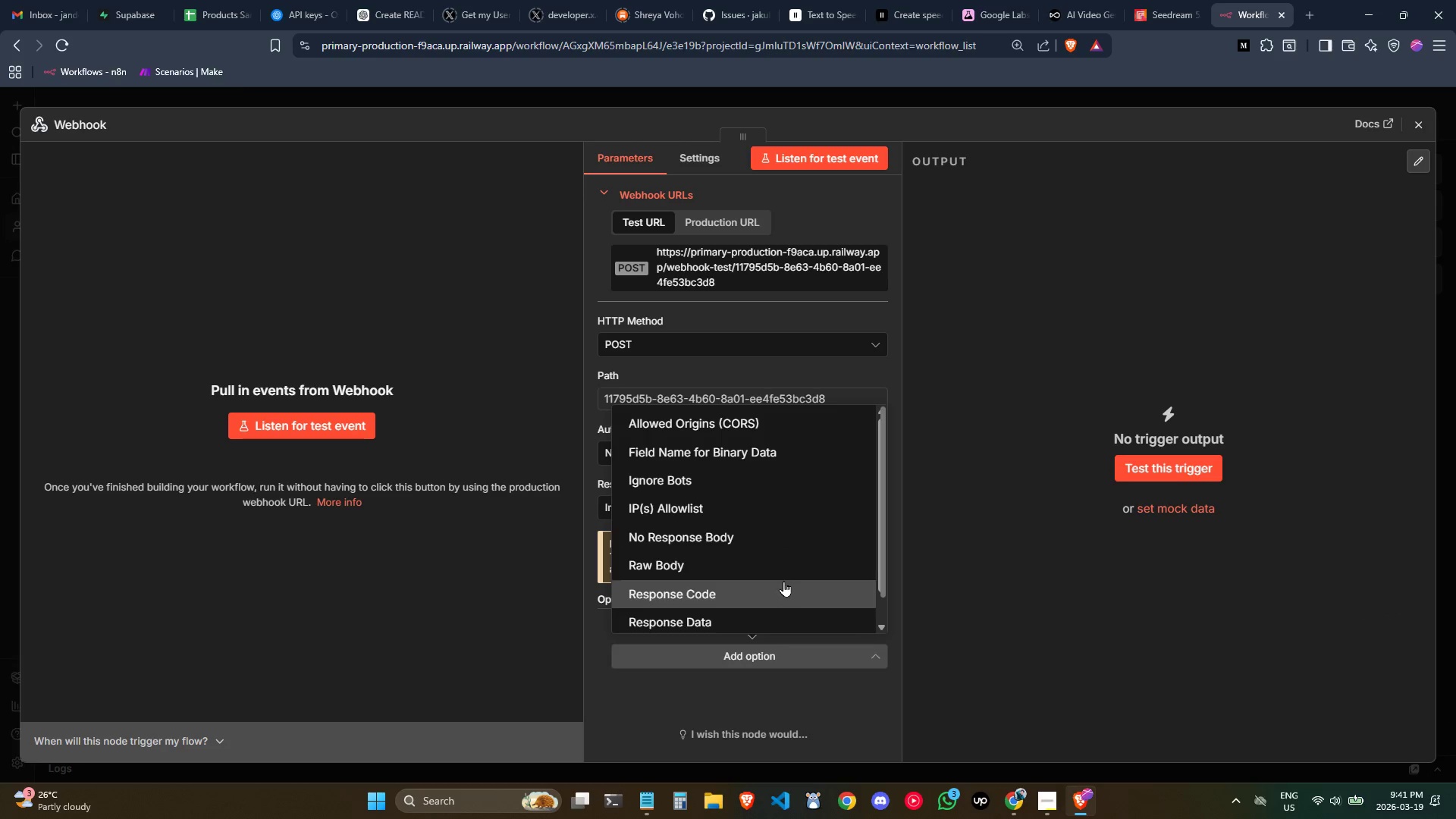 
scroll: coordinate [783, 576], scroll_direction: down, amount: 1.0
 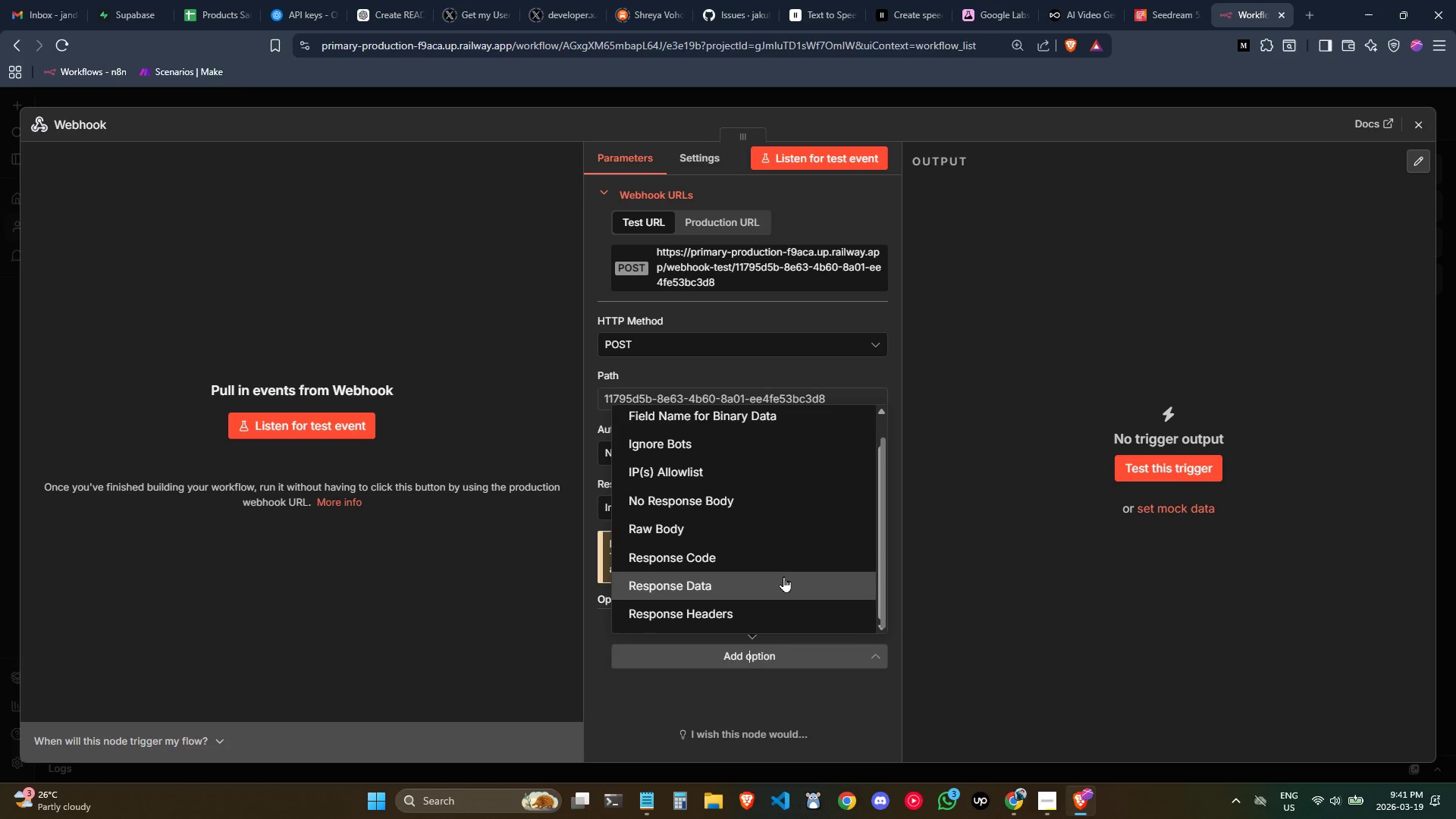 
scroll: coordinate [783, 576], scroll_direction: up, amount: 1.0
 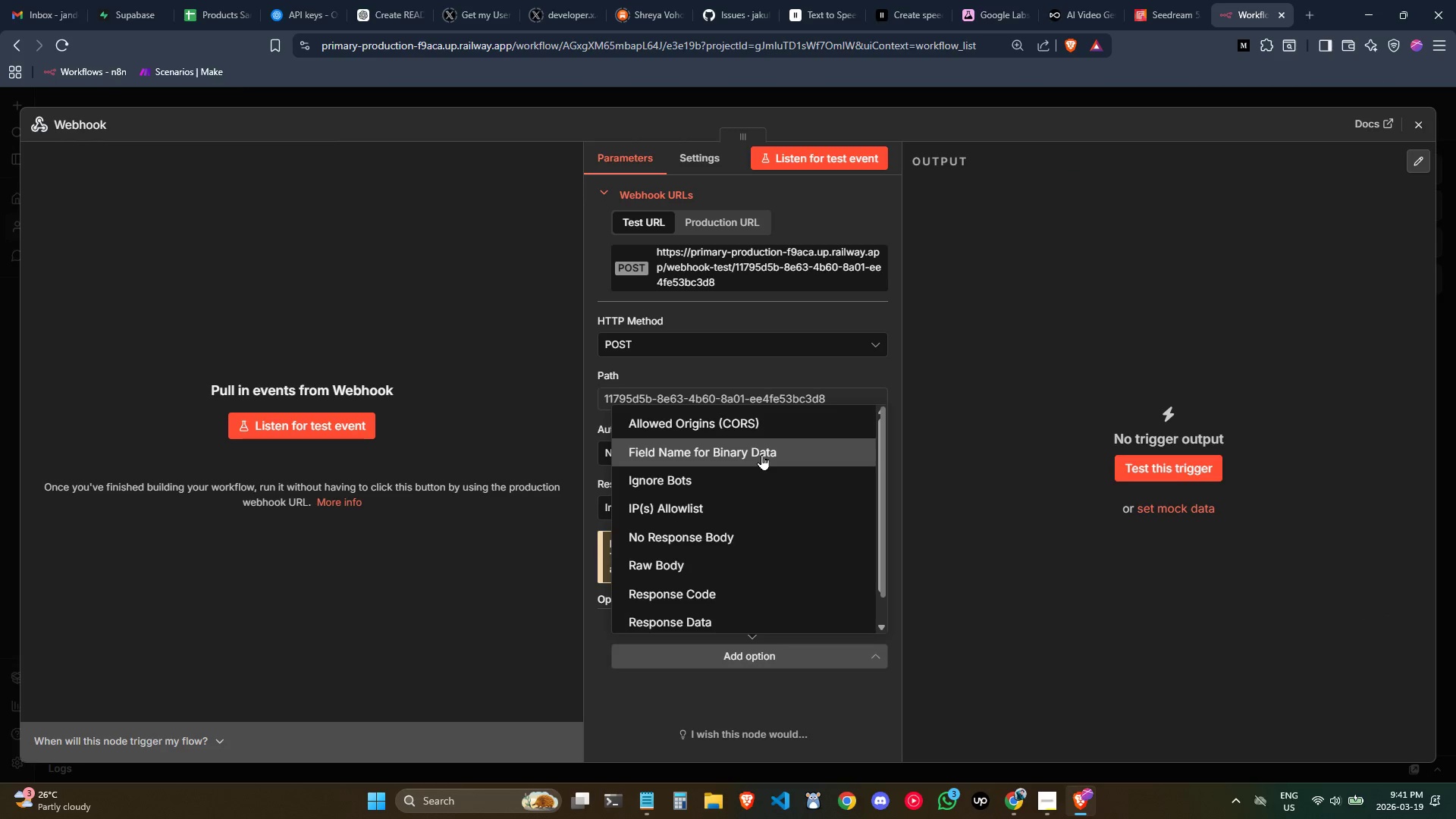 
left_click([761, 454])
 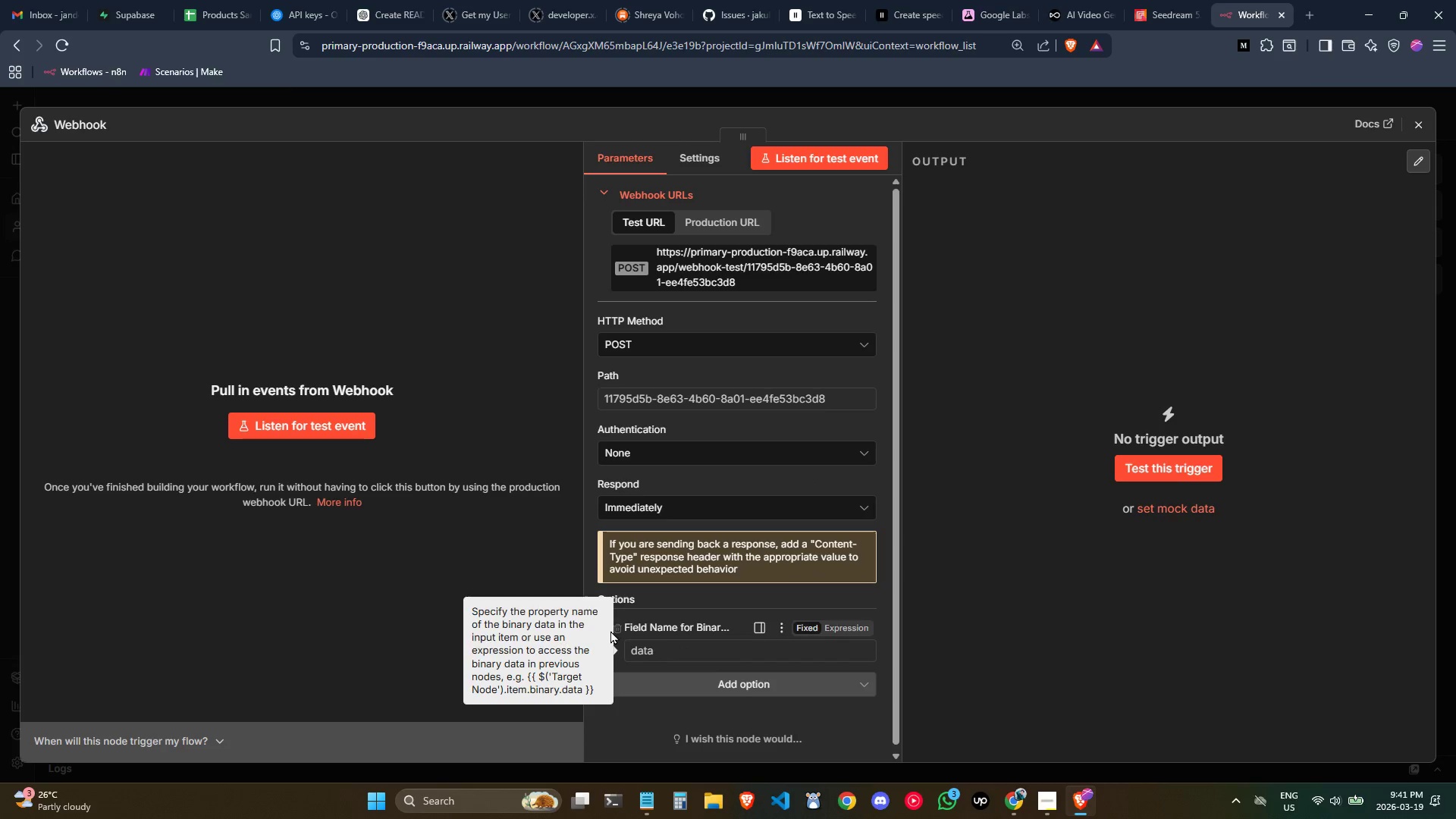 
left_click([619, 630])
 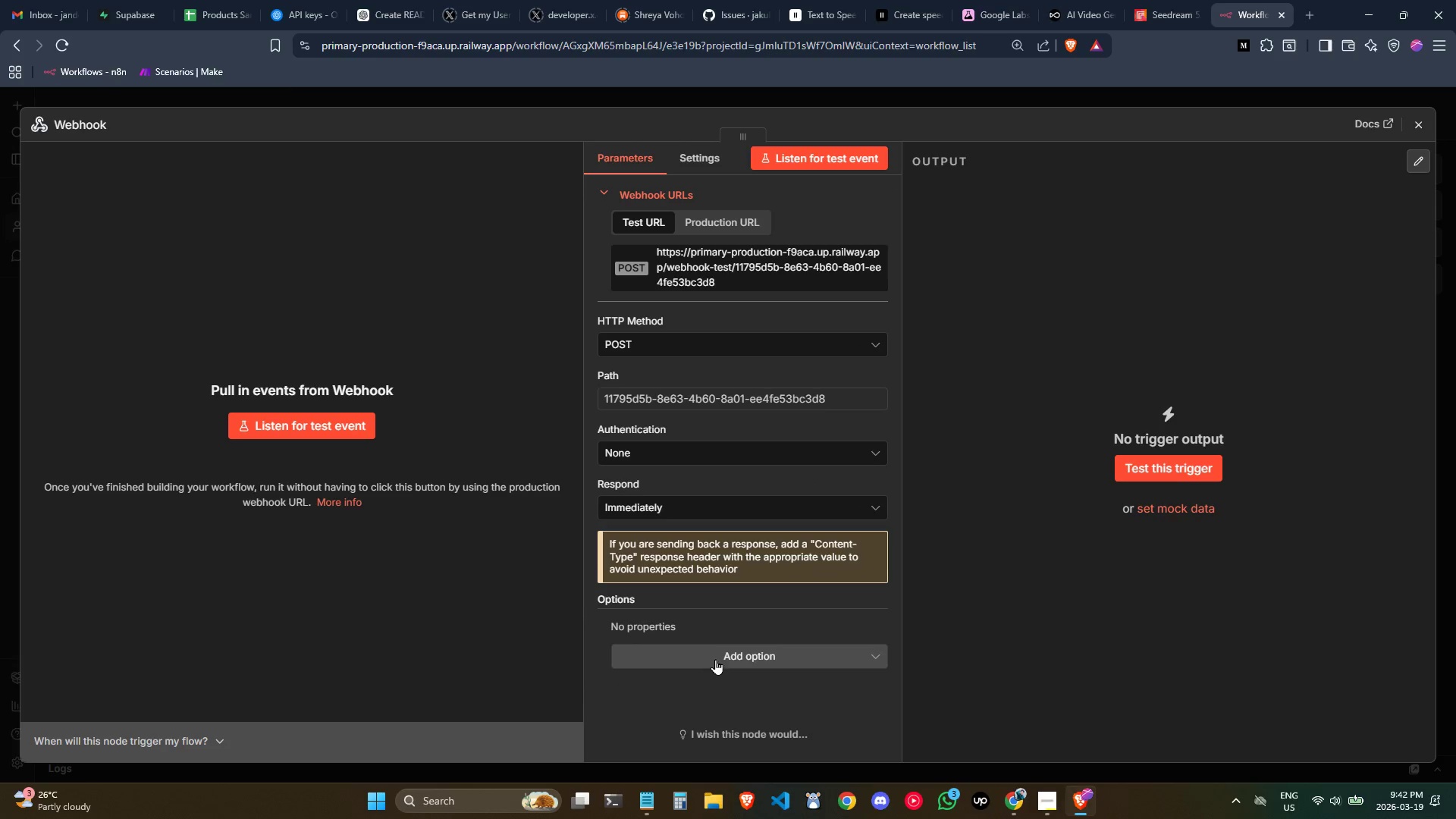 
left_click([716, 658])
 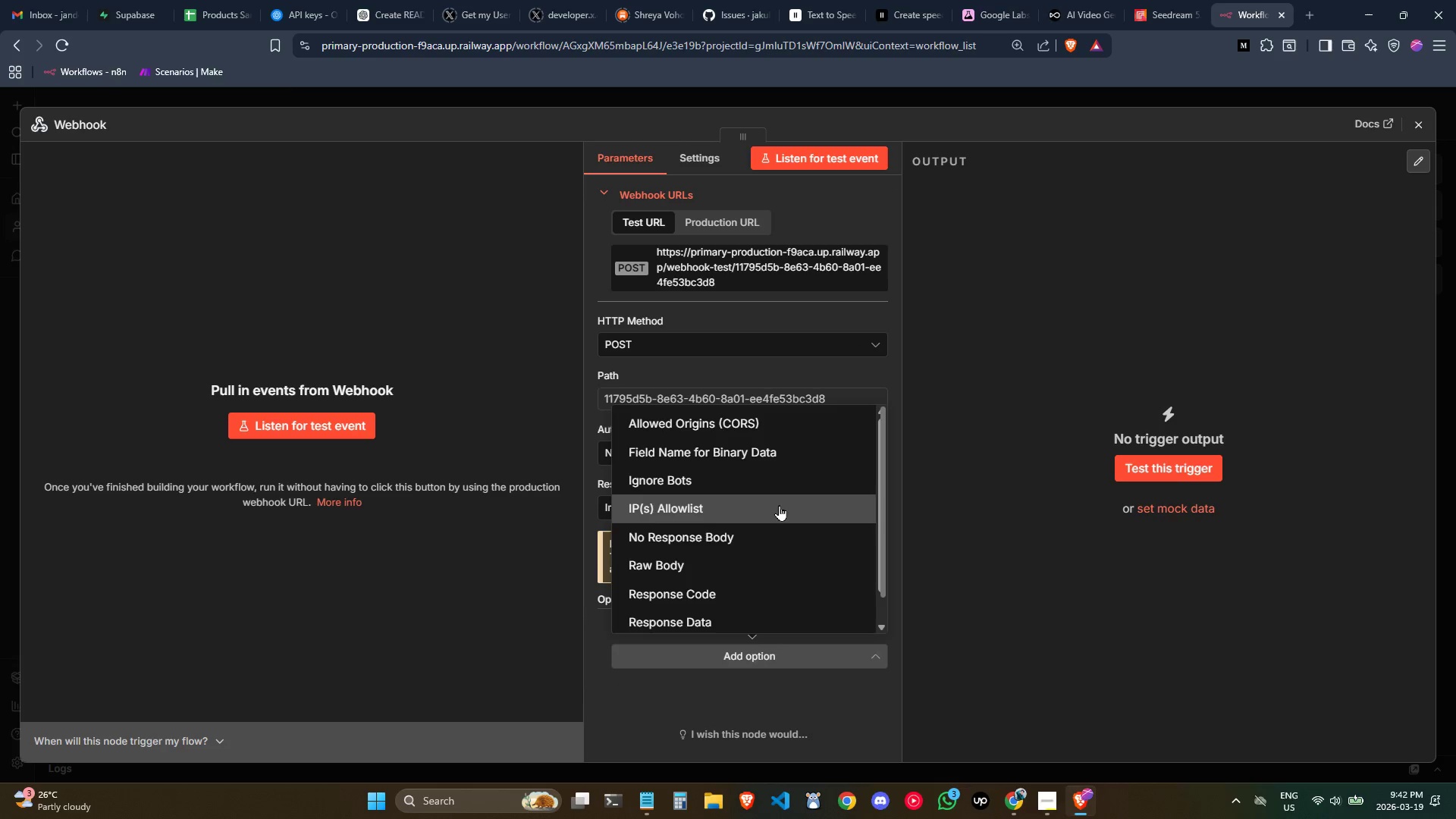 
scroll: coordinate [779, 505], scroll_direction: up, amount: 1.0
 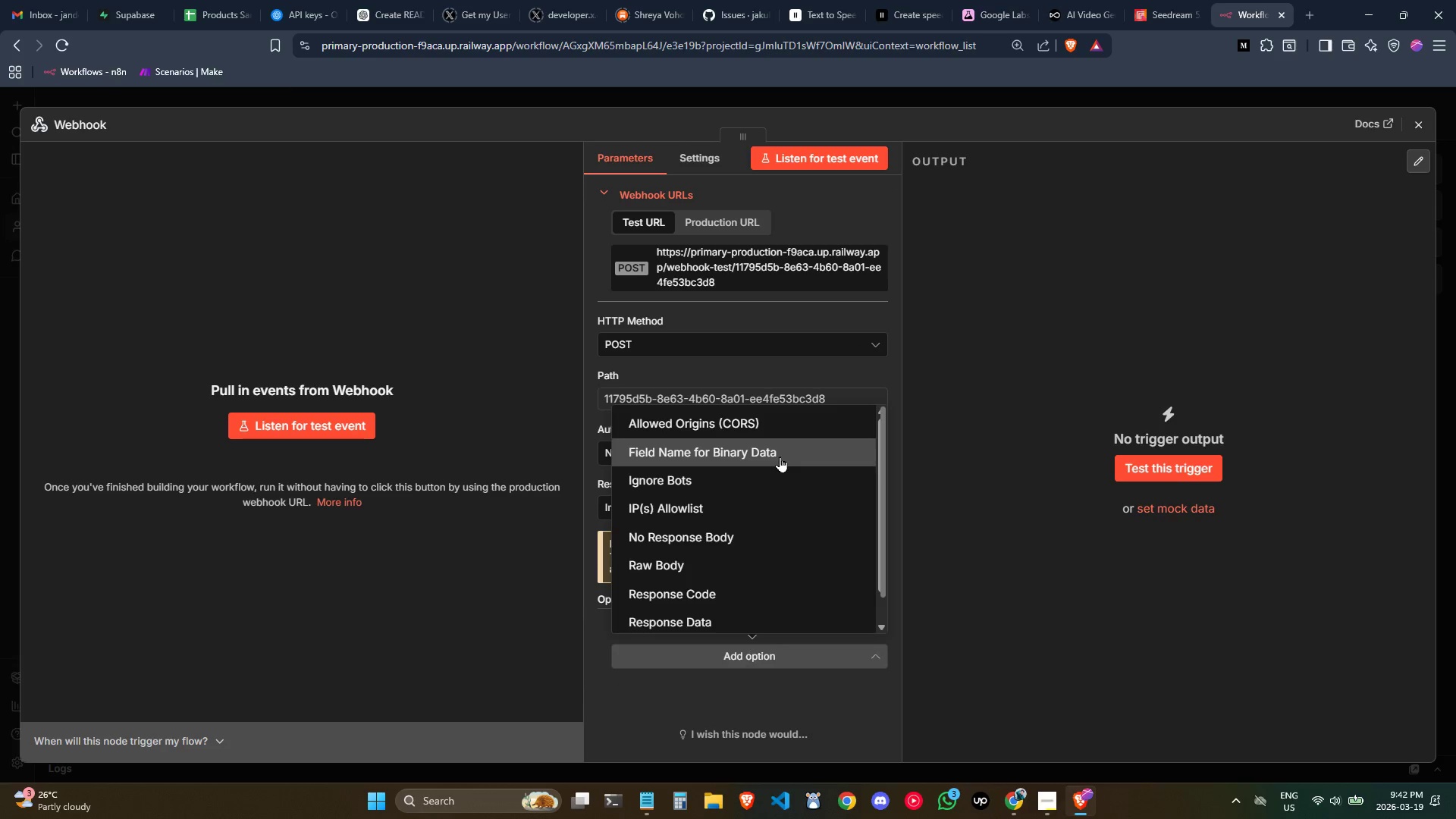 
scroll: coordinate [780, 457], scroll_direction: down, amount: 1.0
 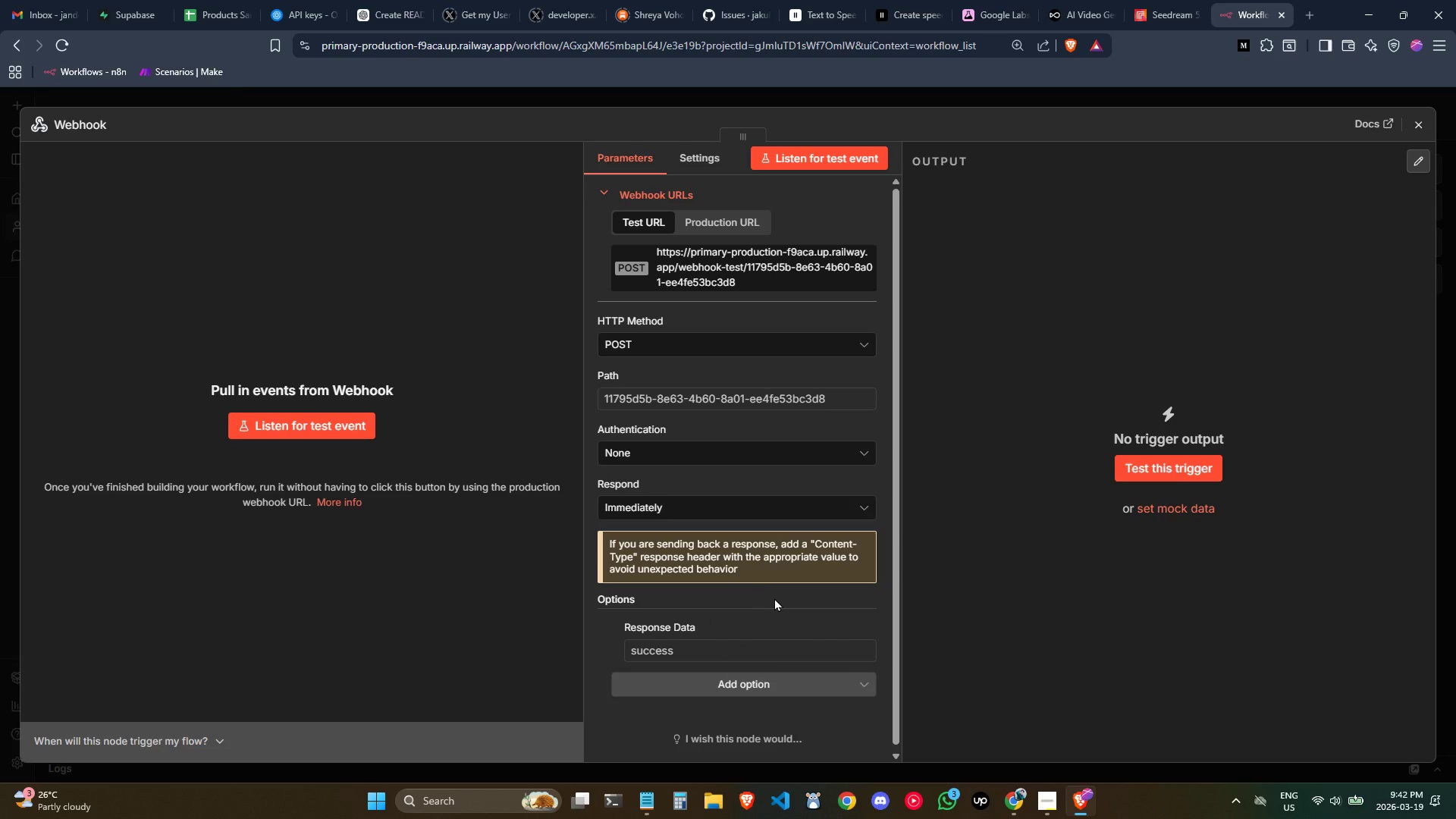 
wait(5.11)
 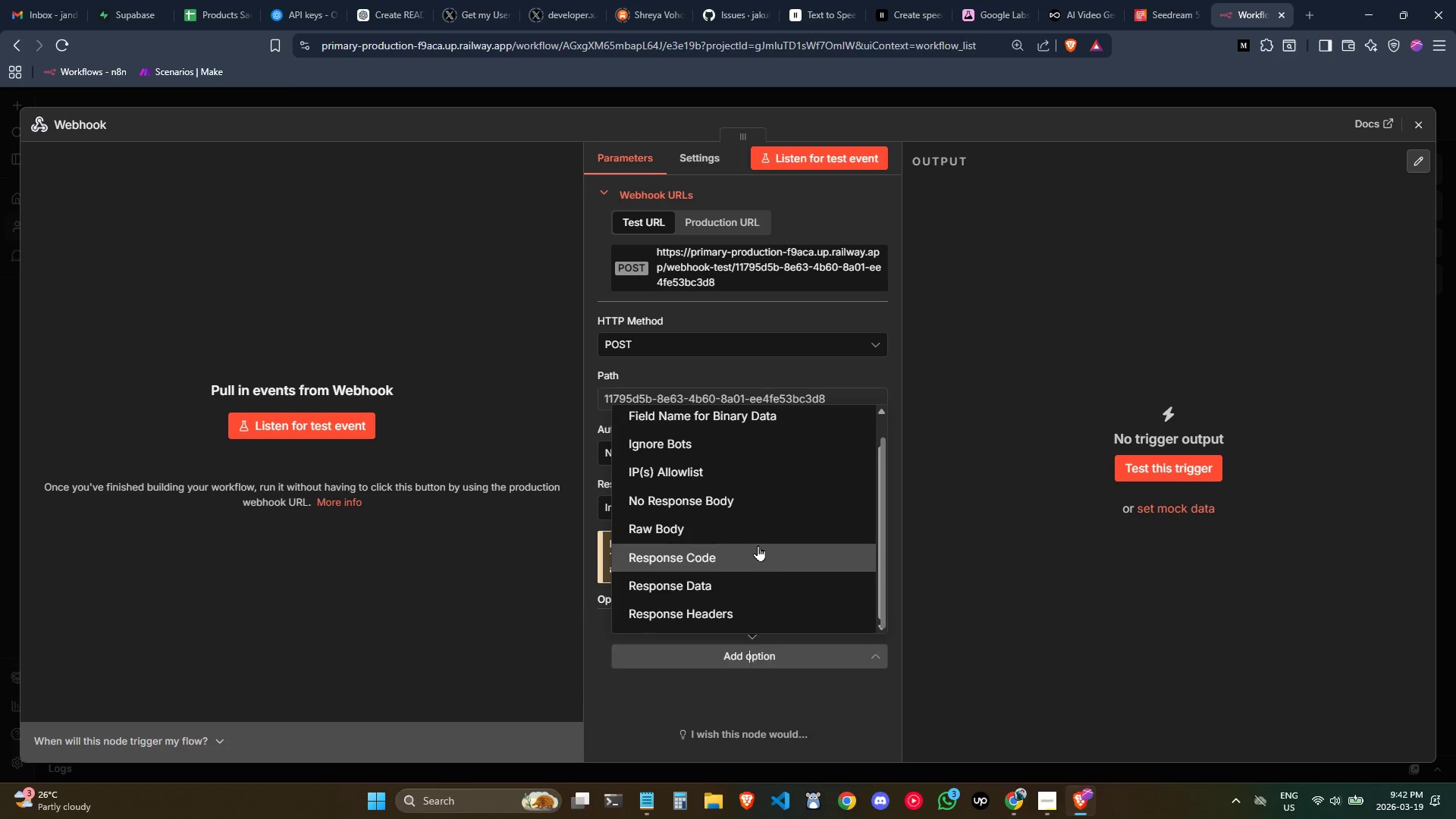 
left_click([617, 624])
 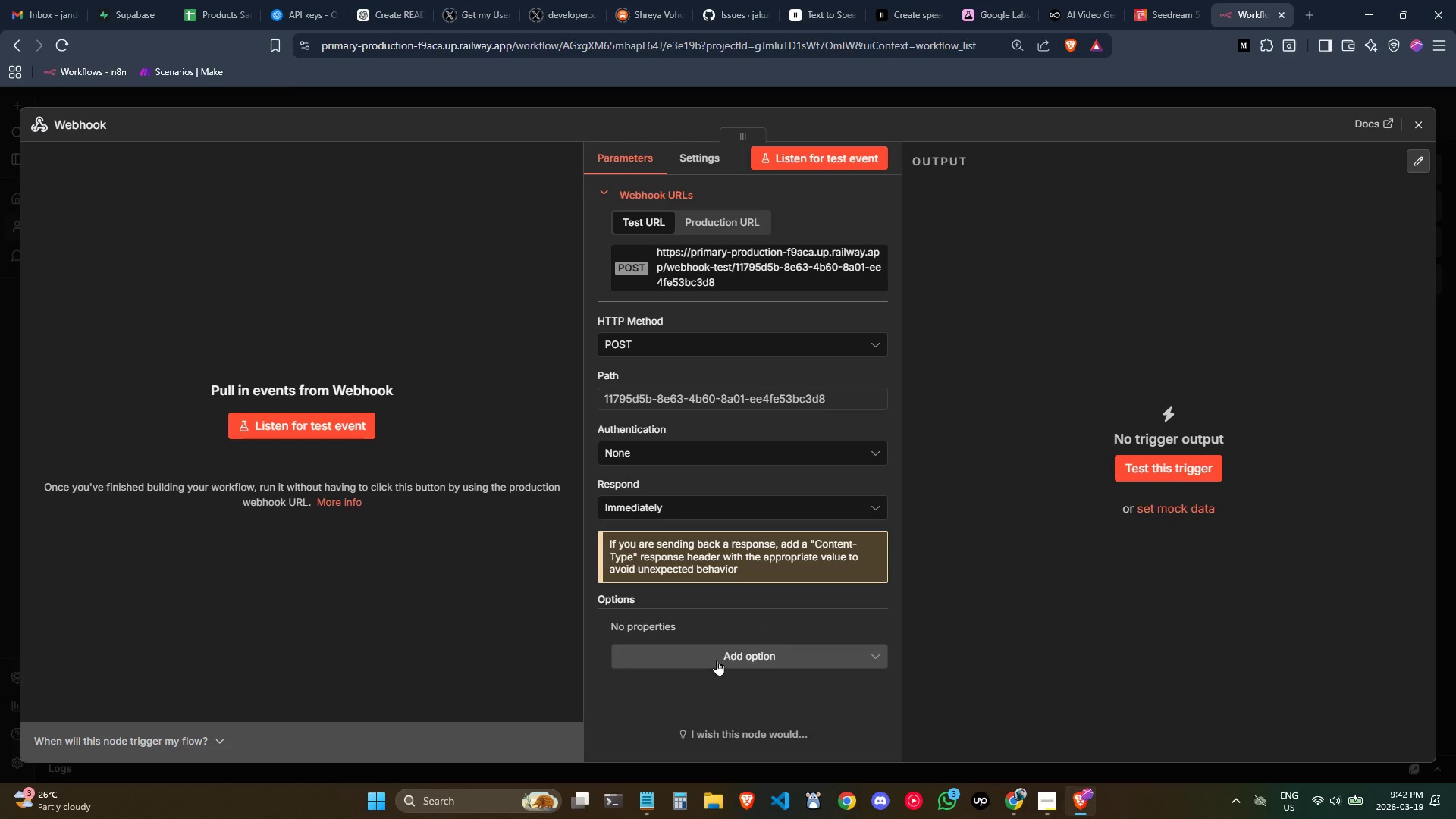 
left_click([717, 660])
 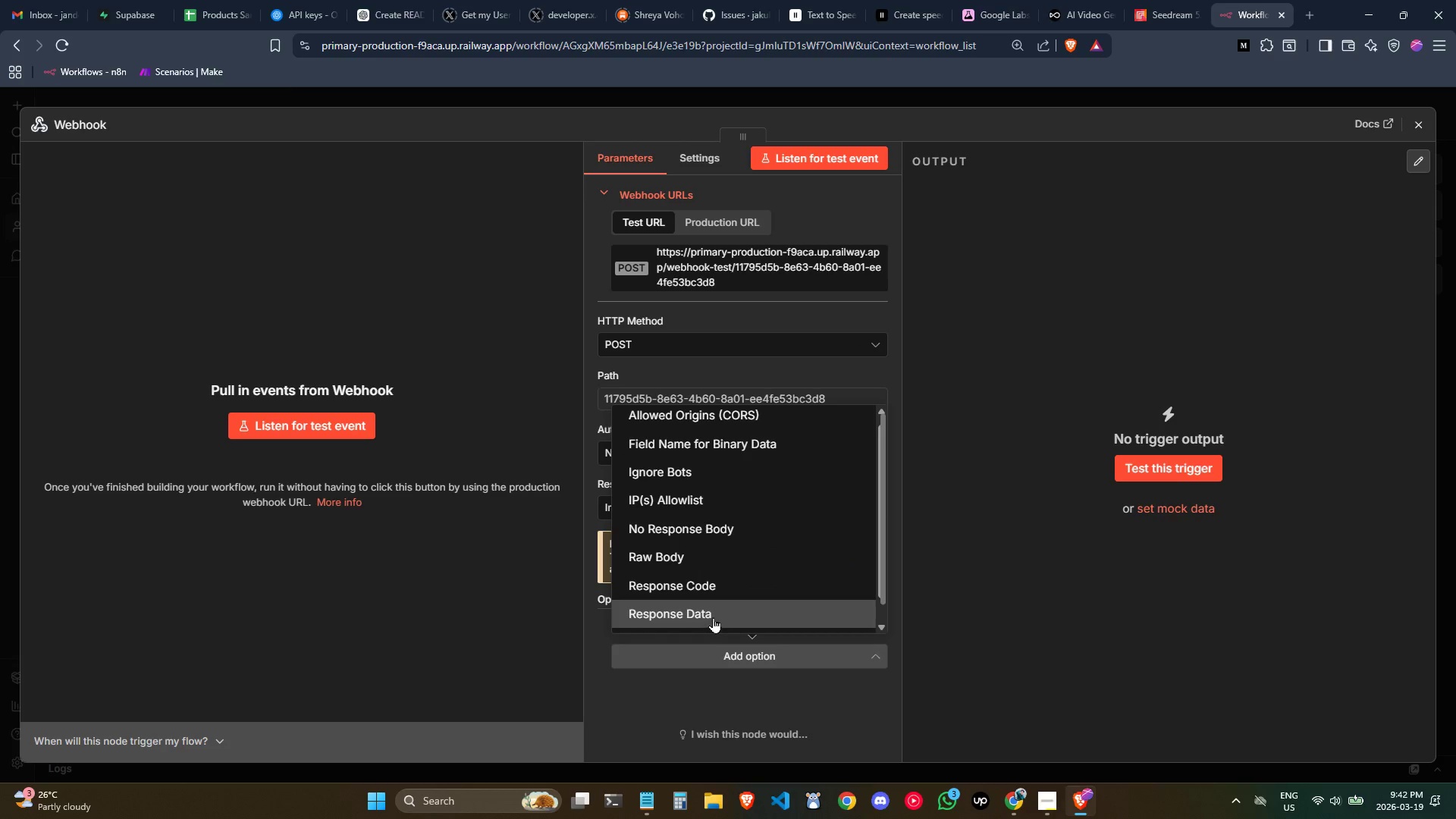 
scroll: coordinate [713, 605], scroll_direction: down, amount: 3.0
 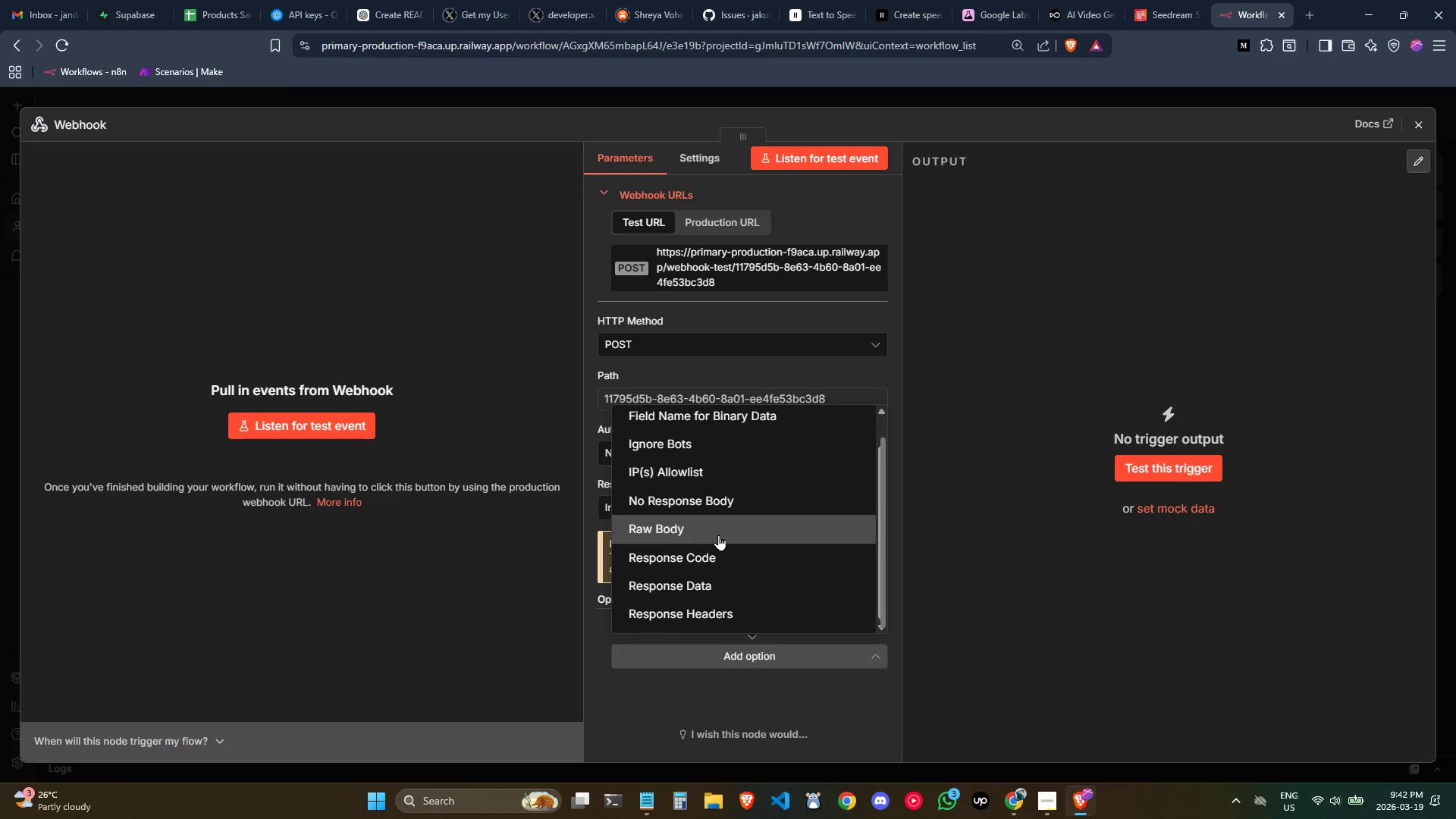 
left_click([752, 708])
 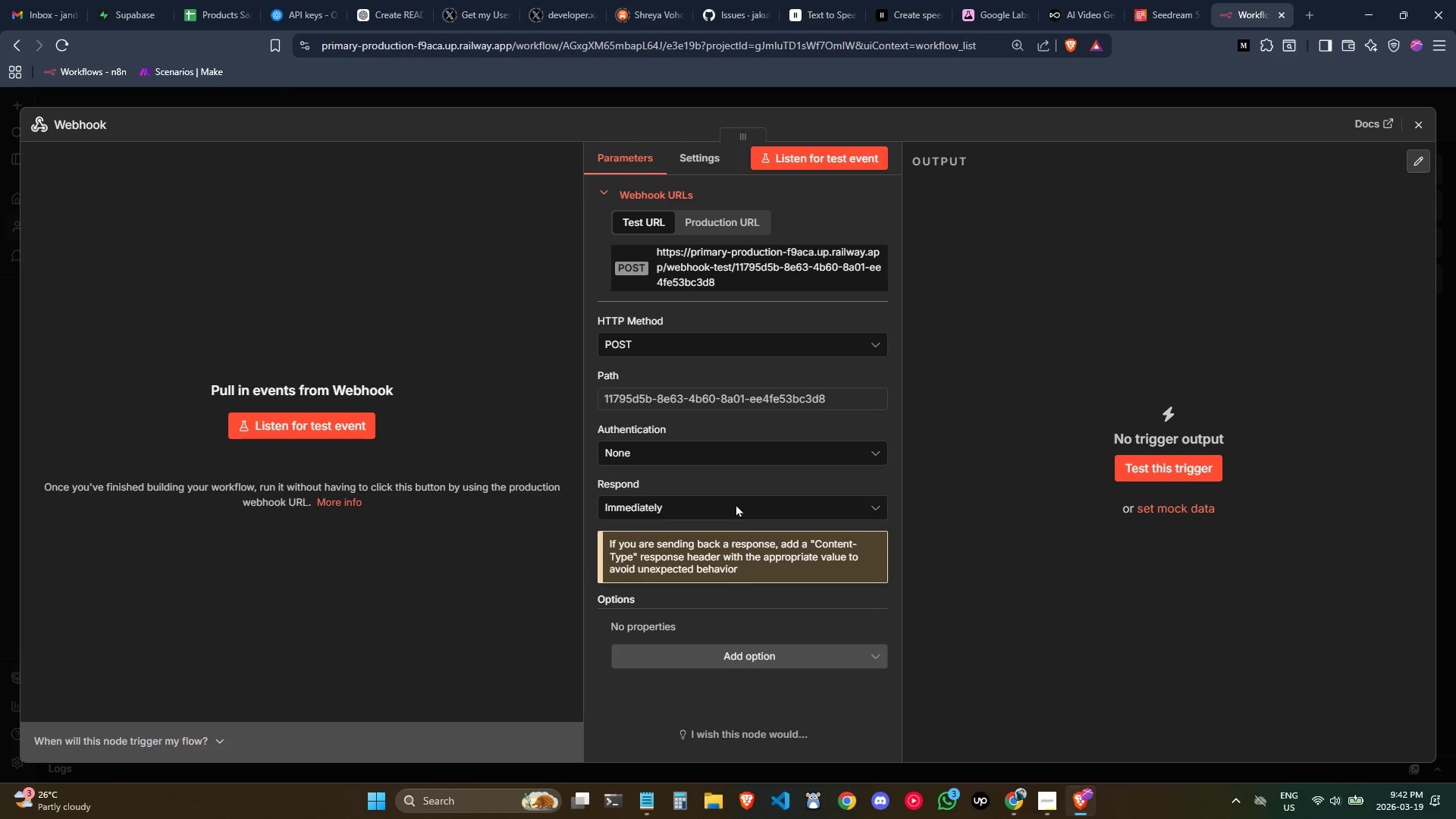 
scroll: coordinate [736, 462], scroll_direction: up, amount: 1.0
 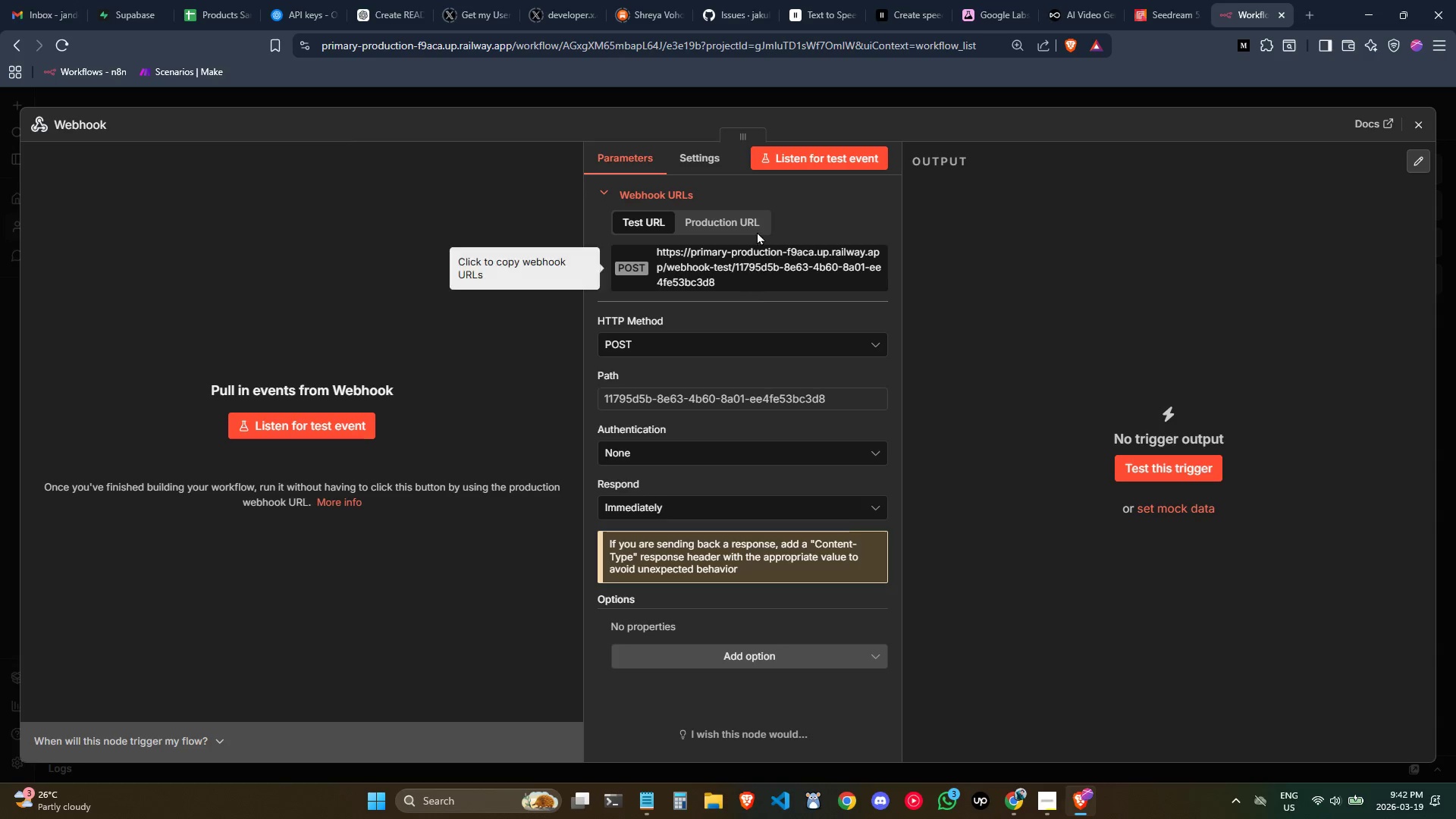 
left_click([704, 156])
 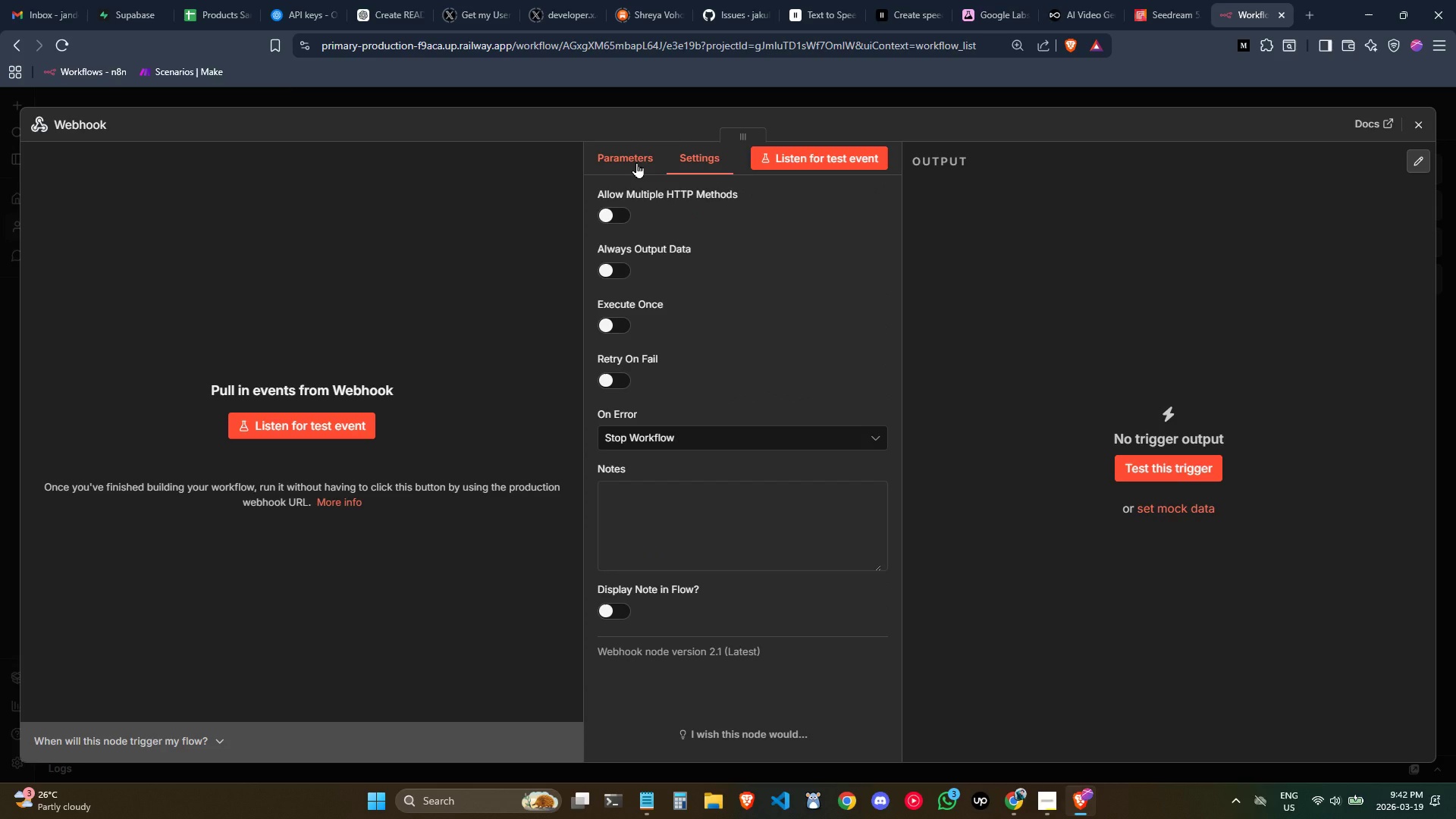 
left_click([636, 162])
 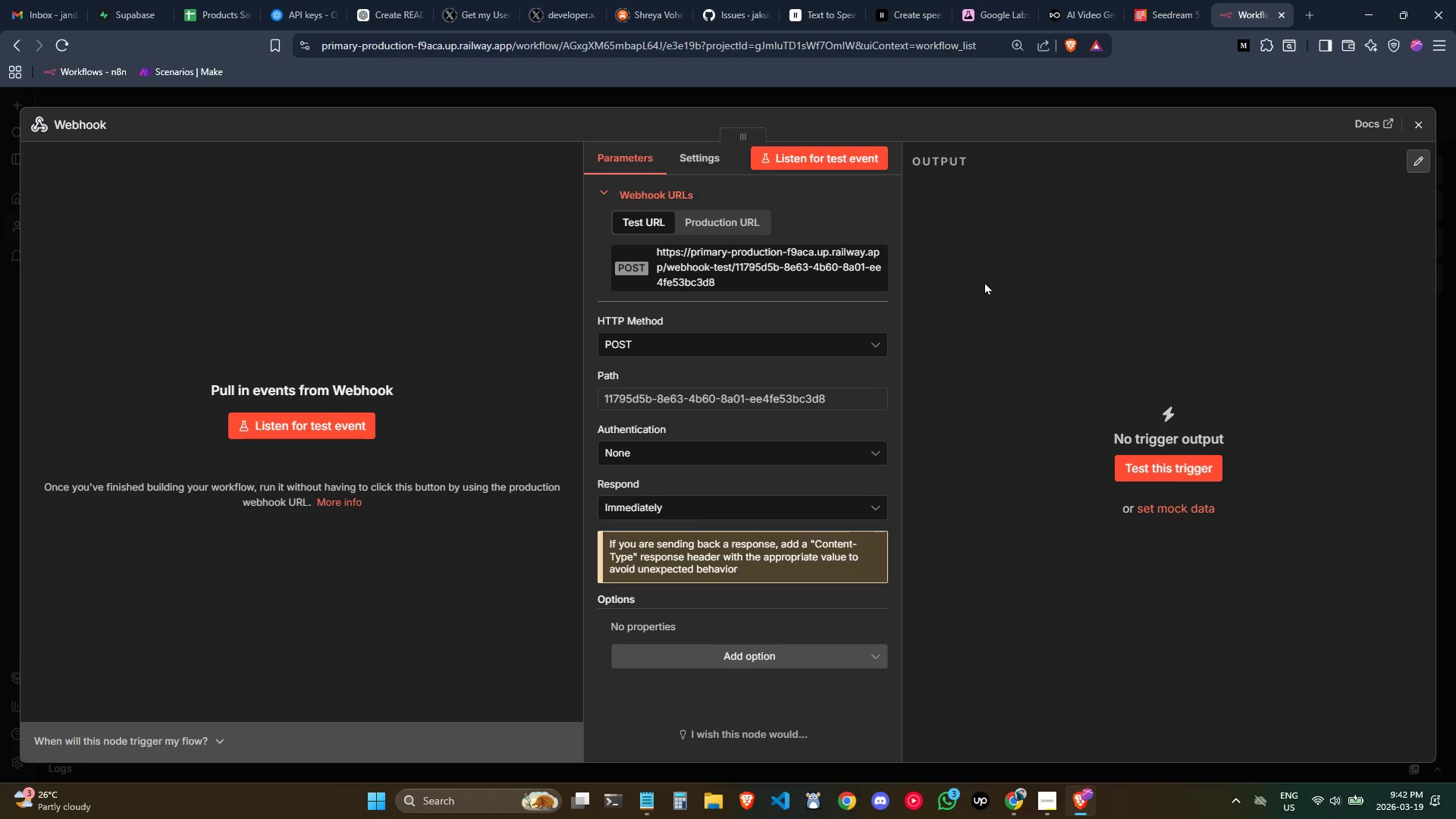 
key(Alt+AltLeft)
 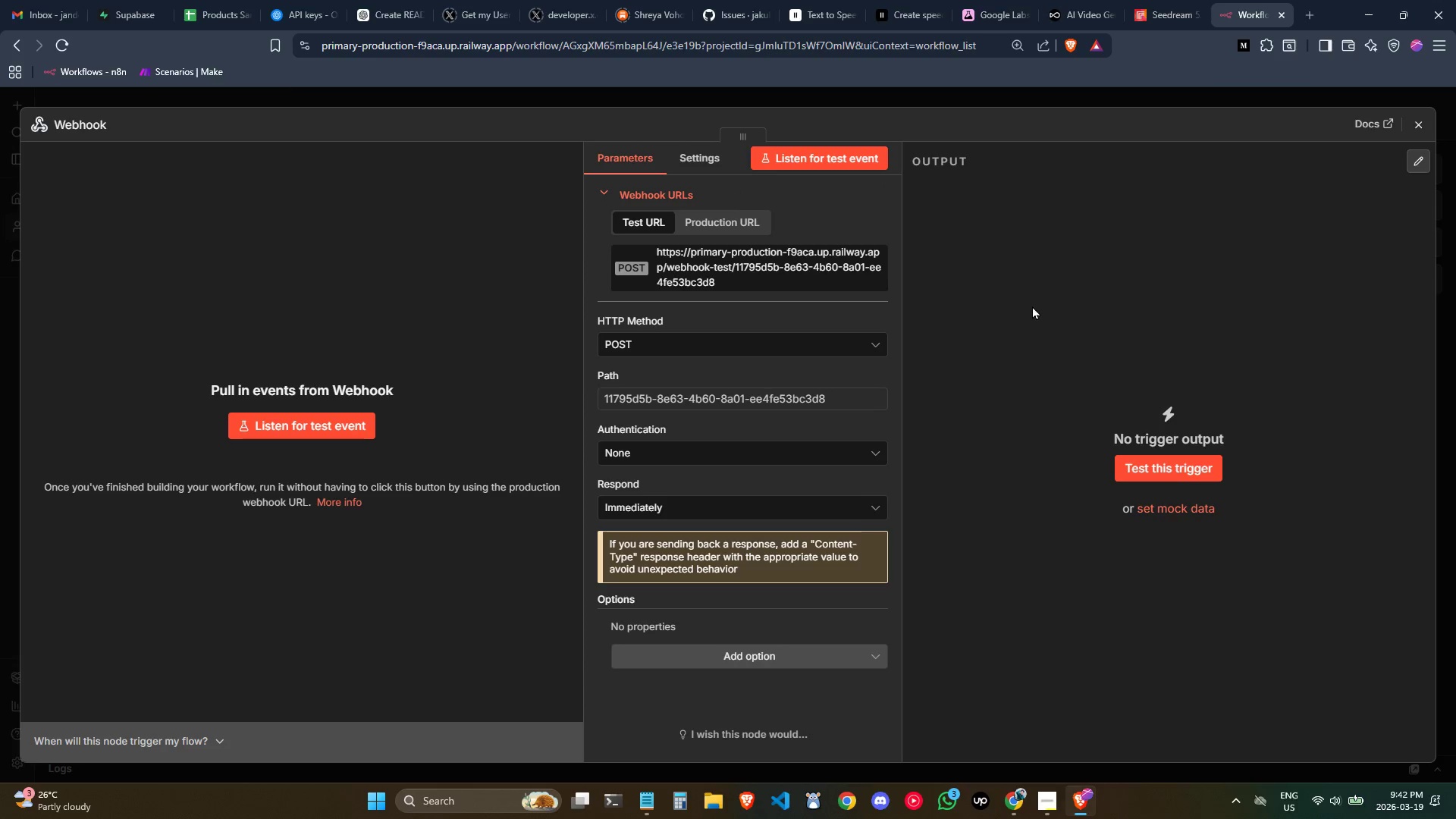 
key(Alt+Tab)
 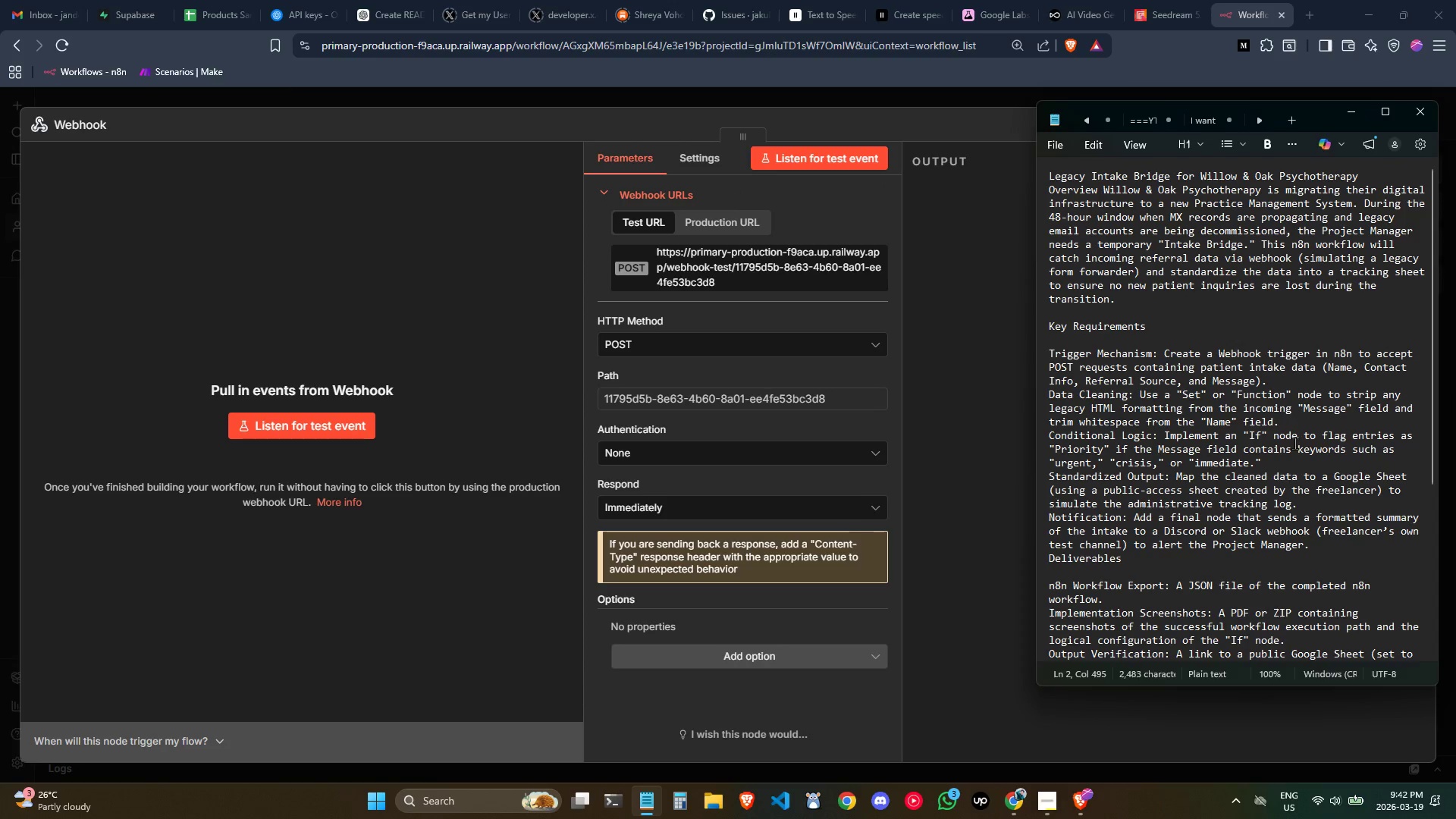 
left_click([1294, 447])
 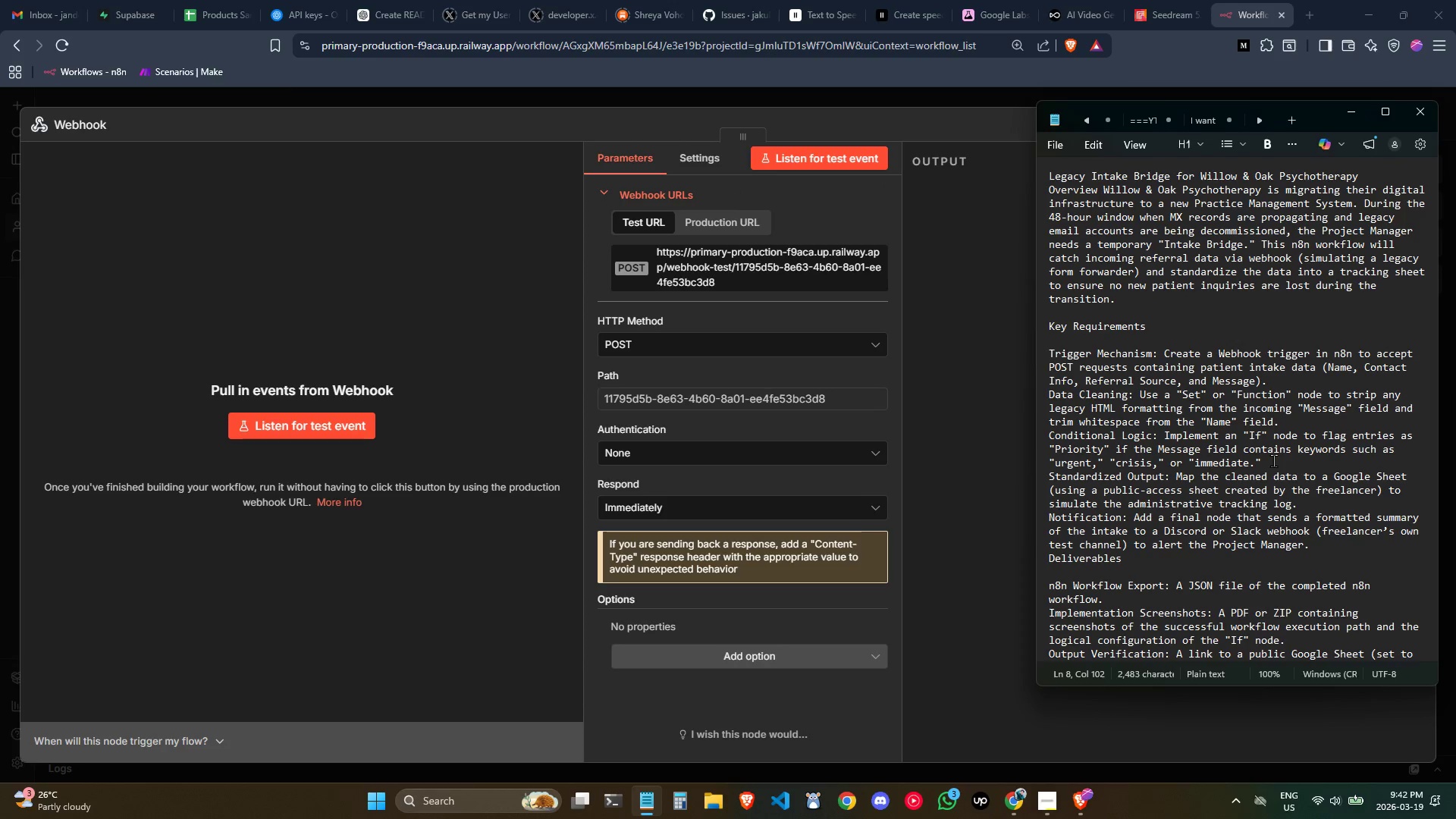 
left_click([961, 212])
 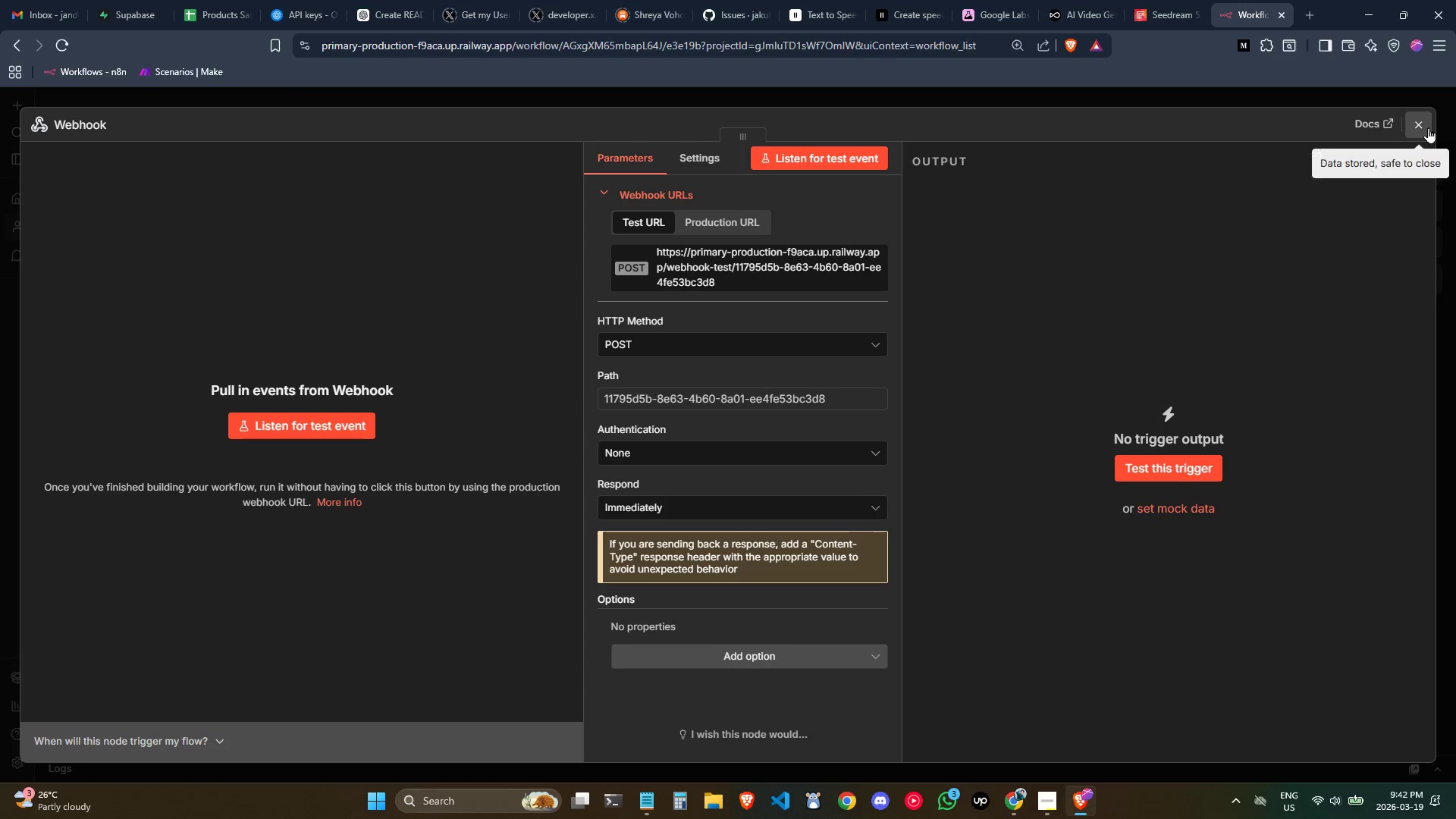 
left_click([1425, 124])
 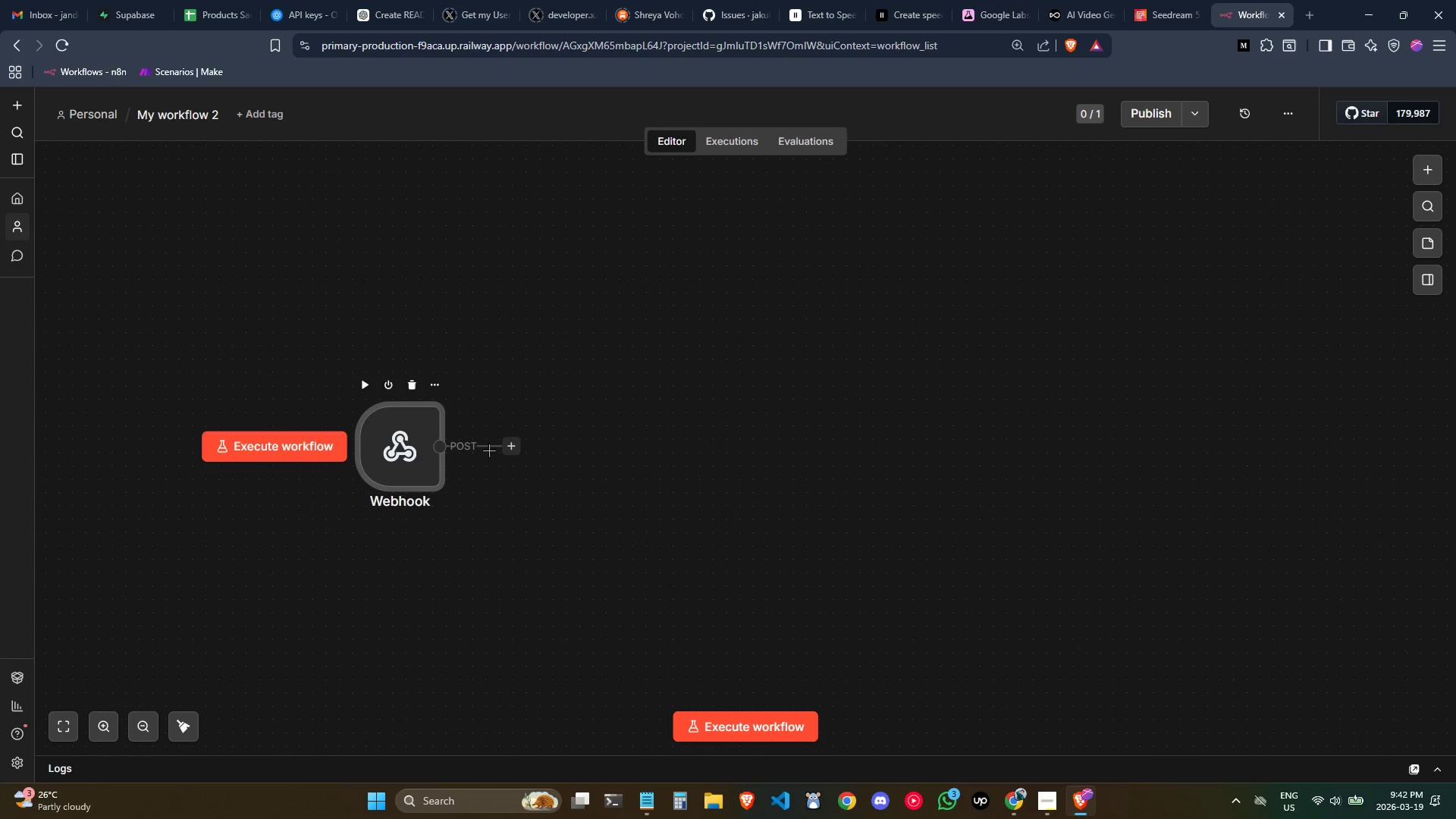 
left_click([514, 448])
 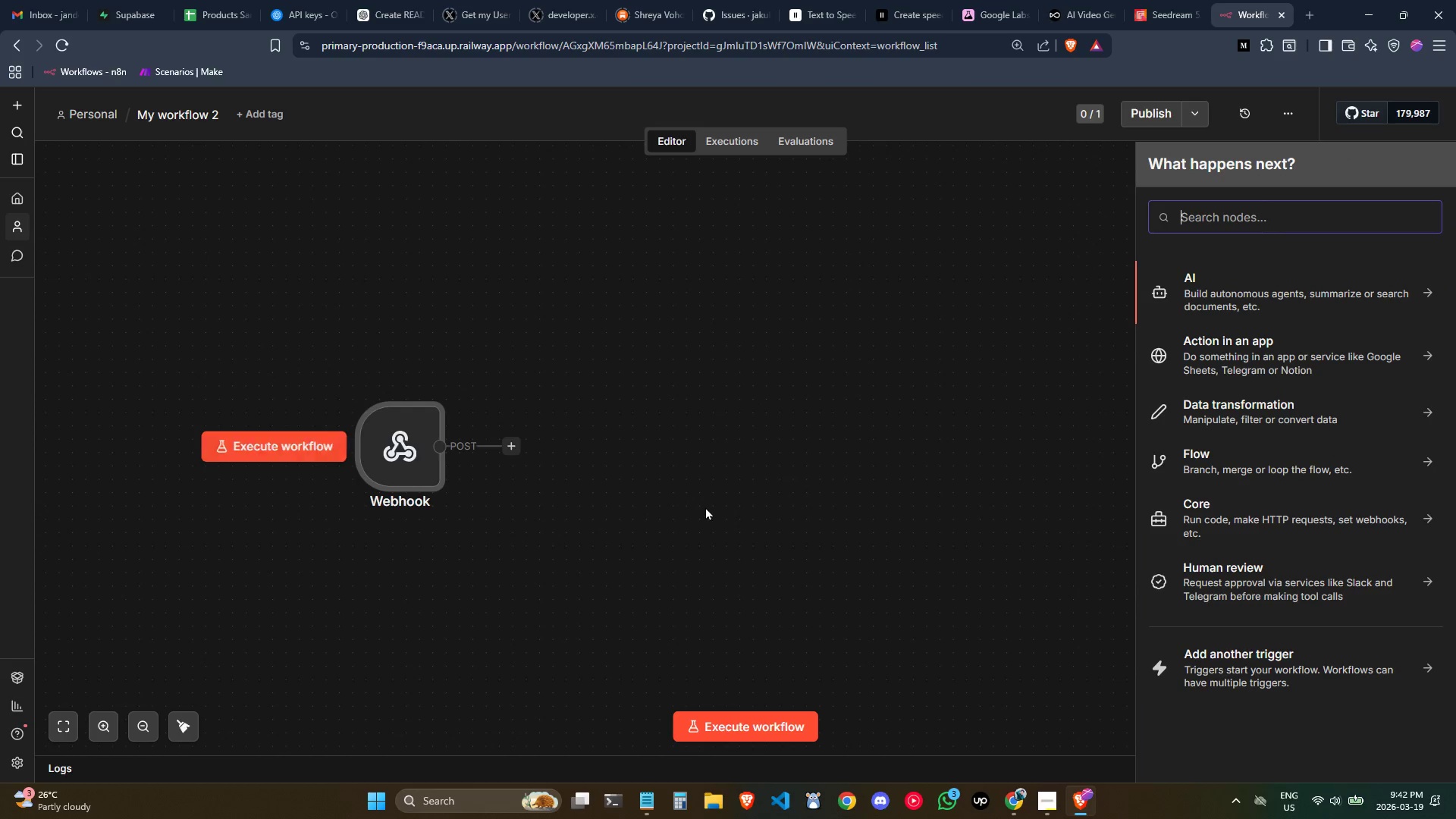 
type(set)
 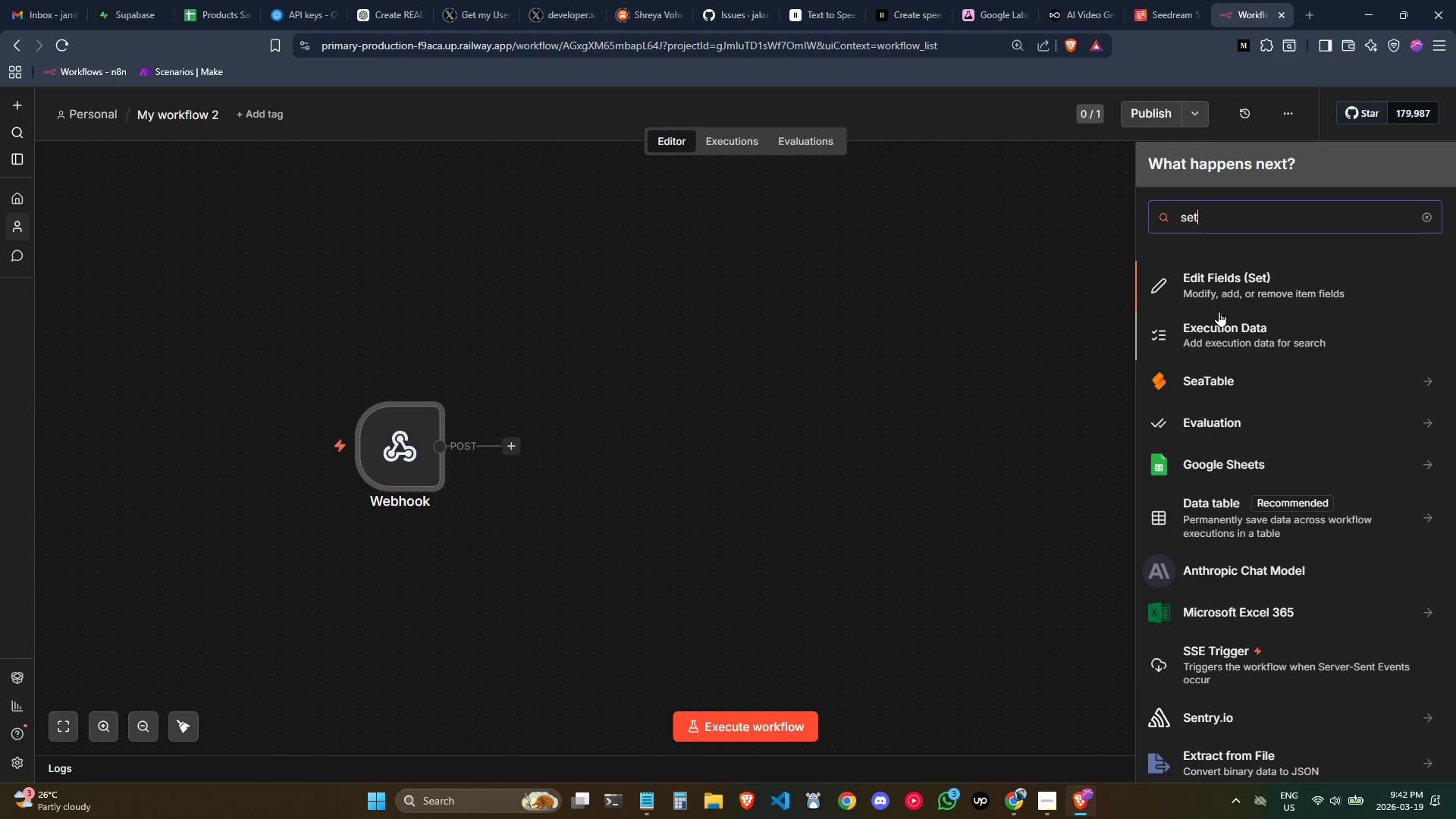 
left_click([1235, 282])
 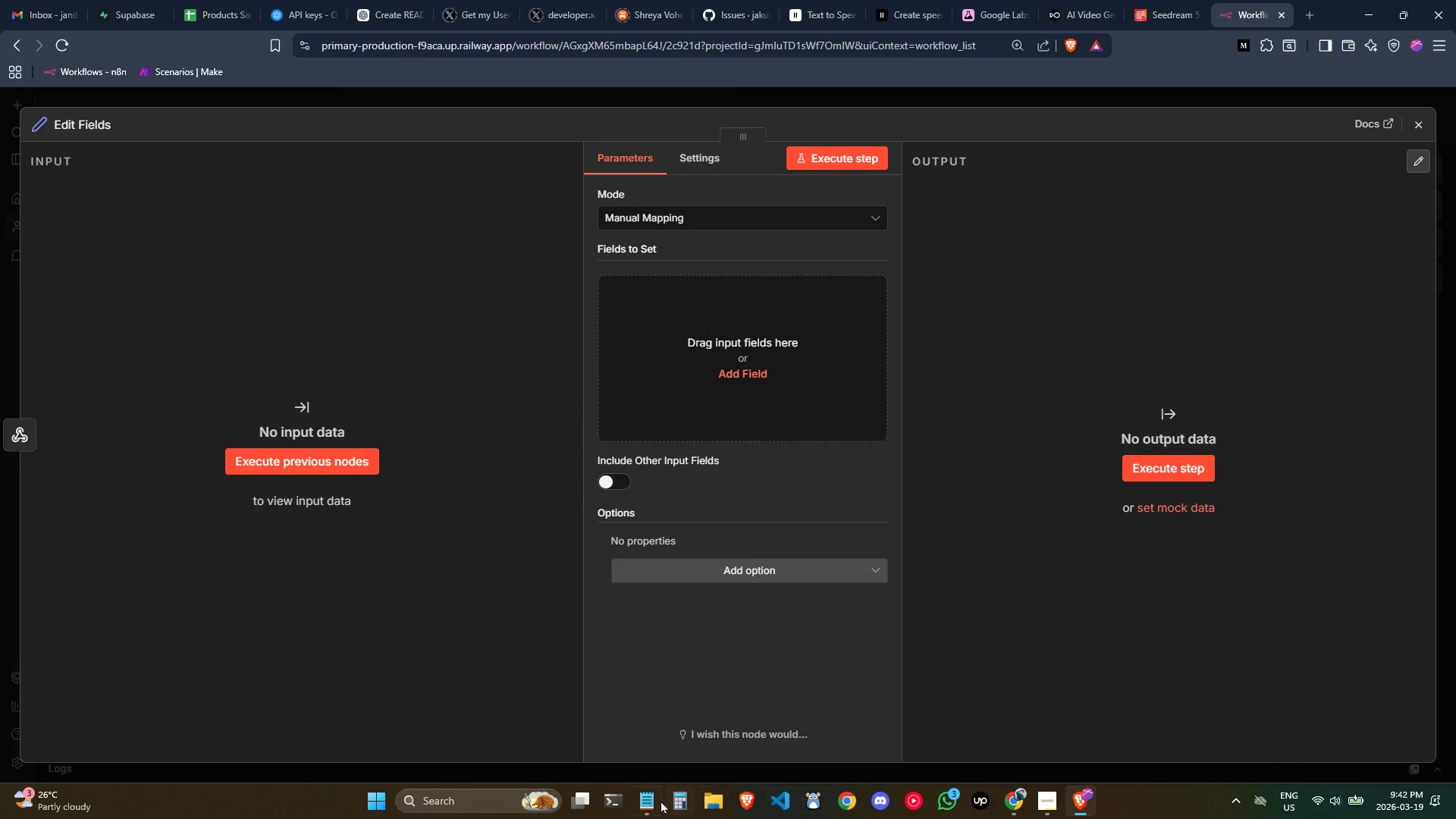 
left_click([652, 802])
 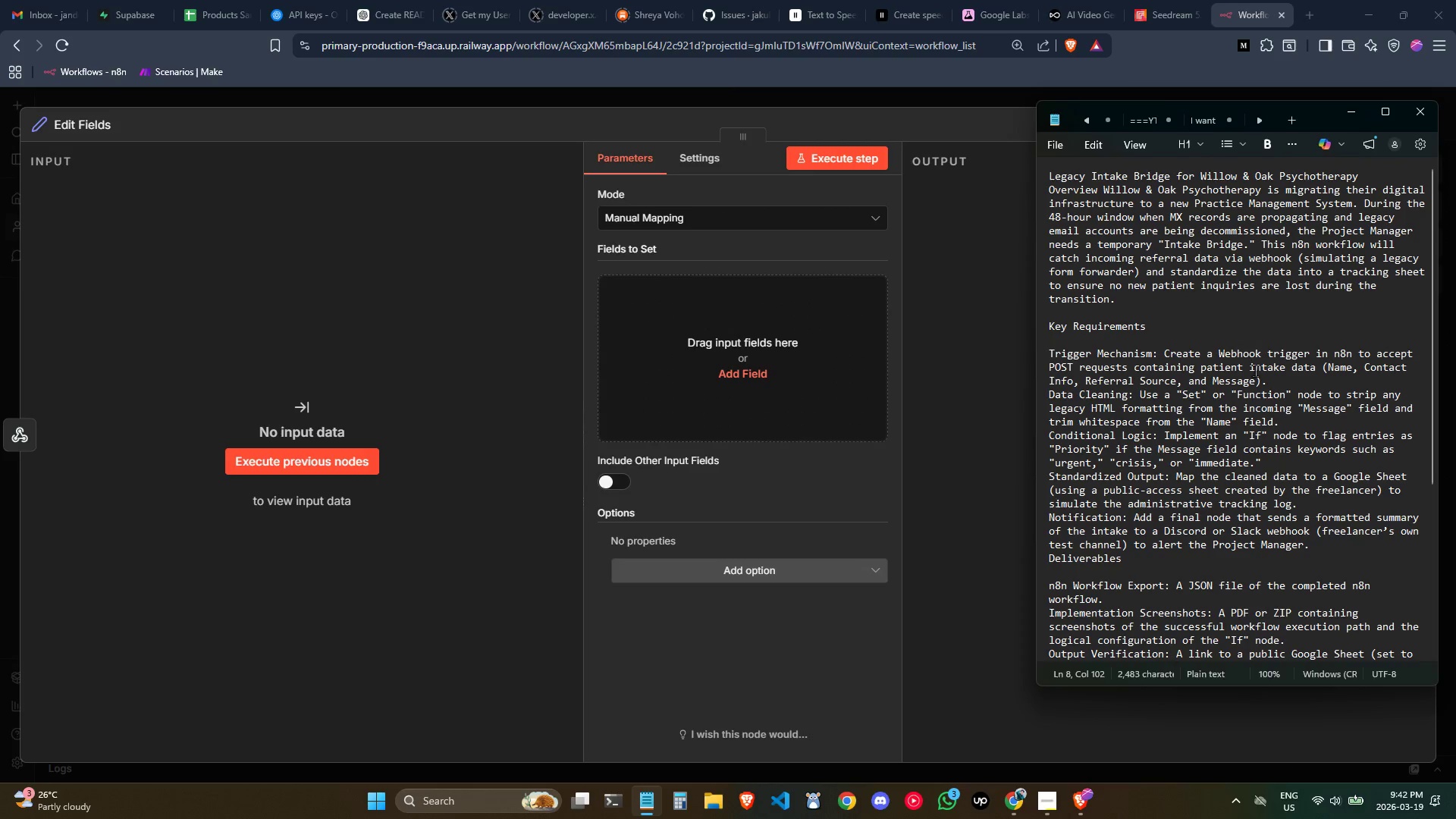 
left_click([1255, 381])
 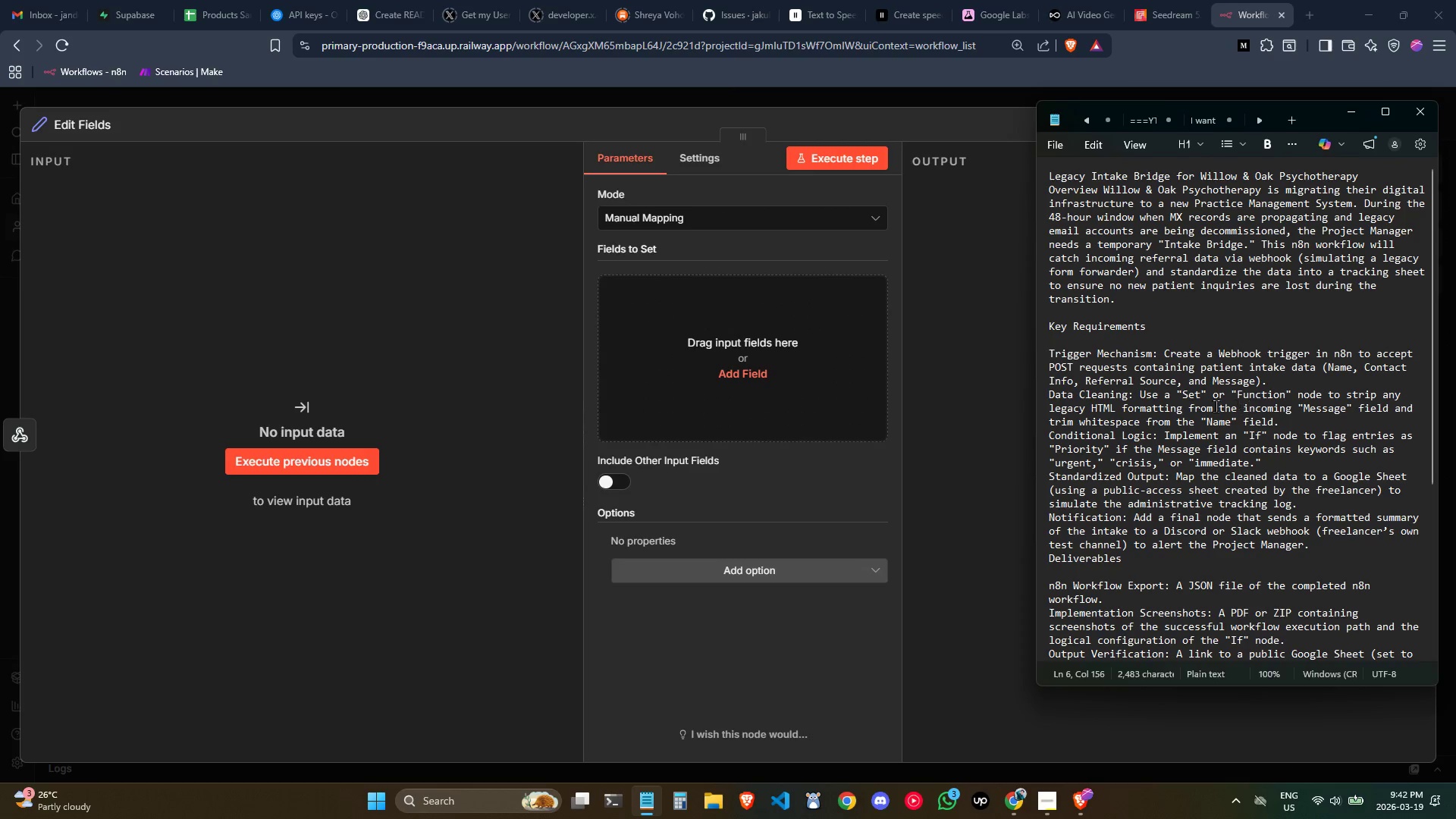 
left_click([1210, 403])
 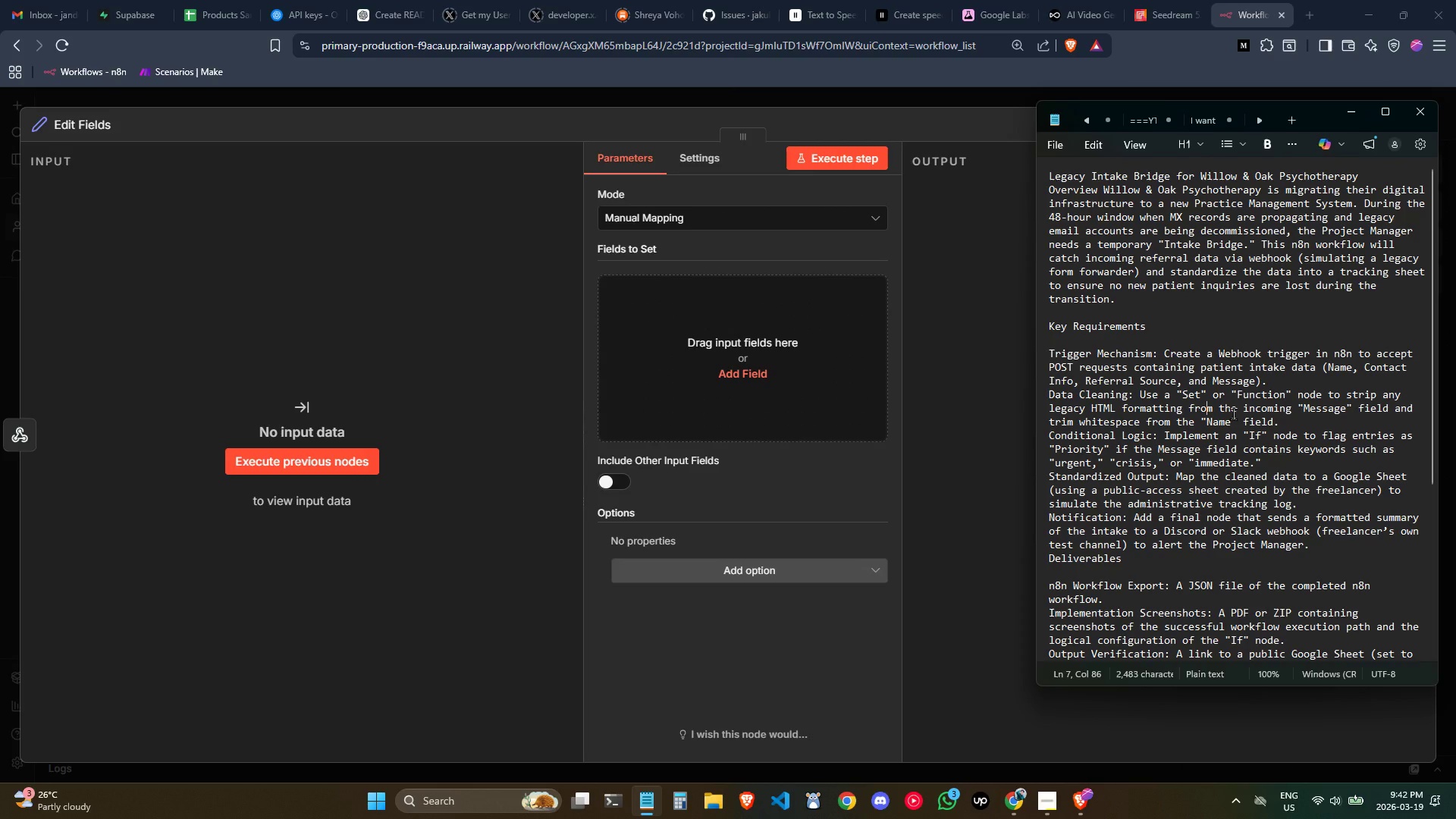 
scroll: coordinate [1233, 413], scroll_direction: none, amount: 0.0
 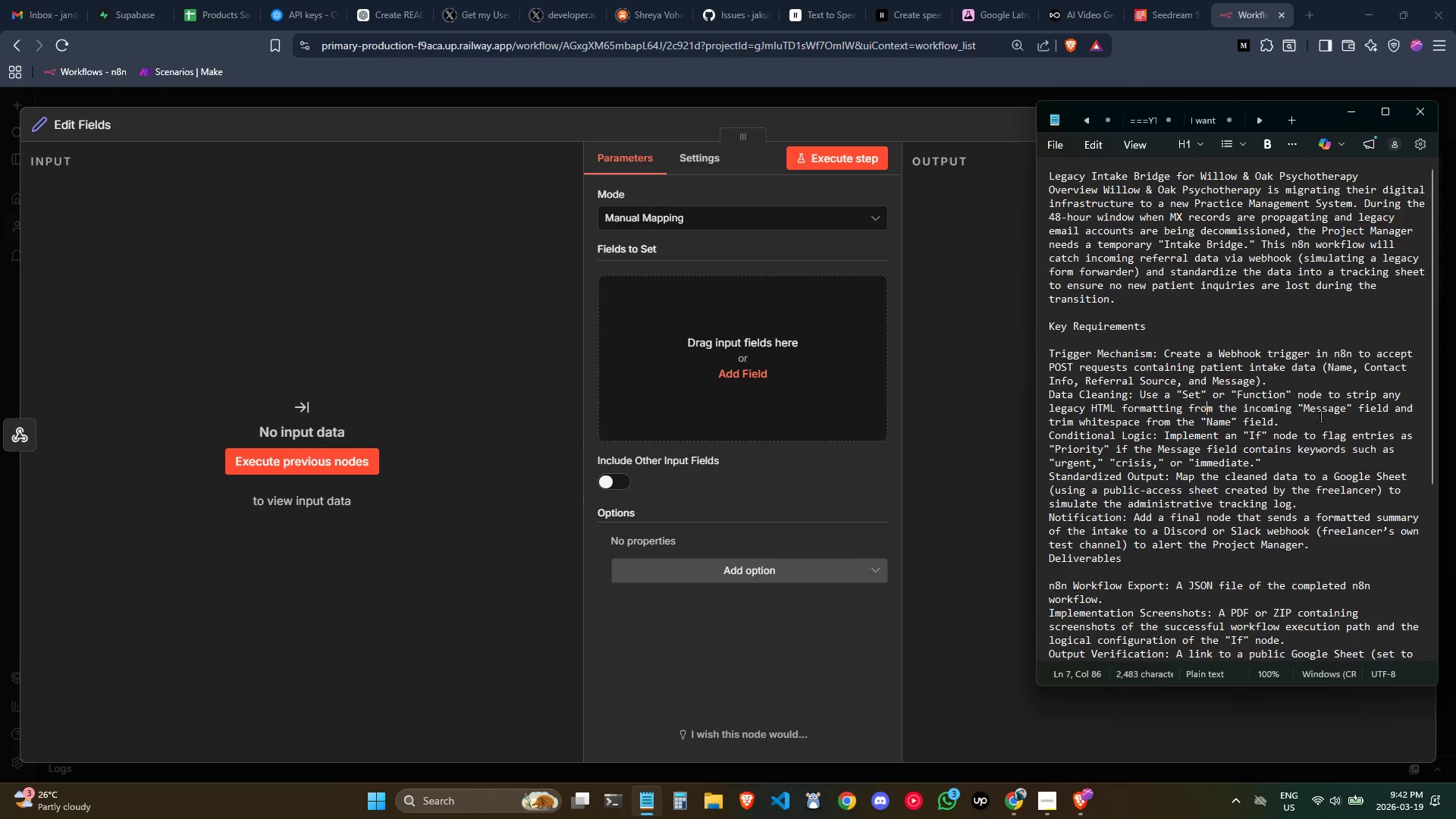 
left_click([1331, 424])
 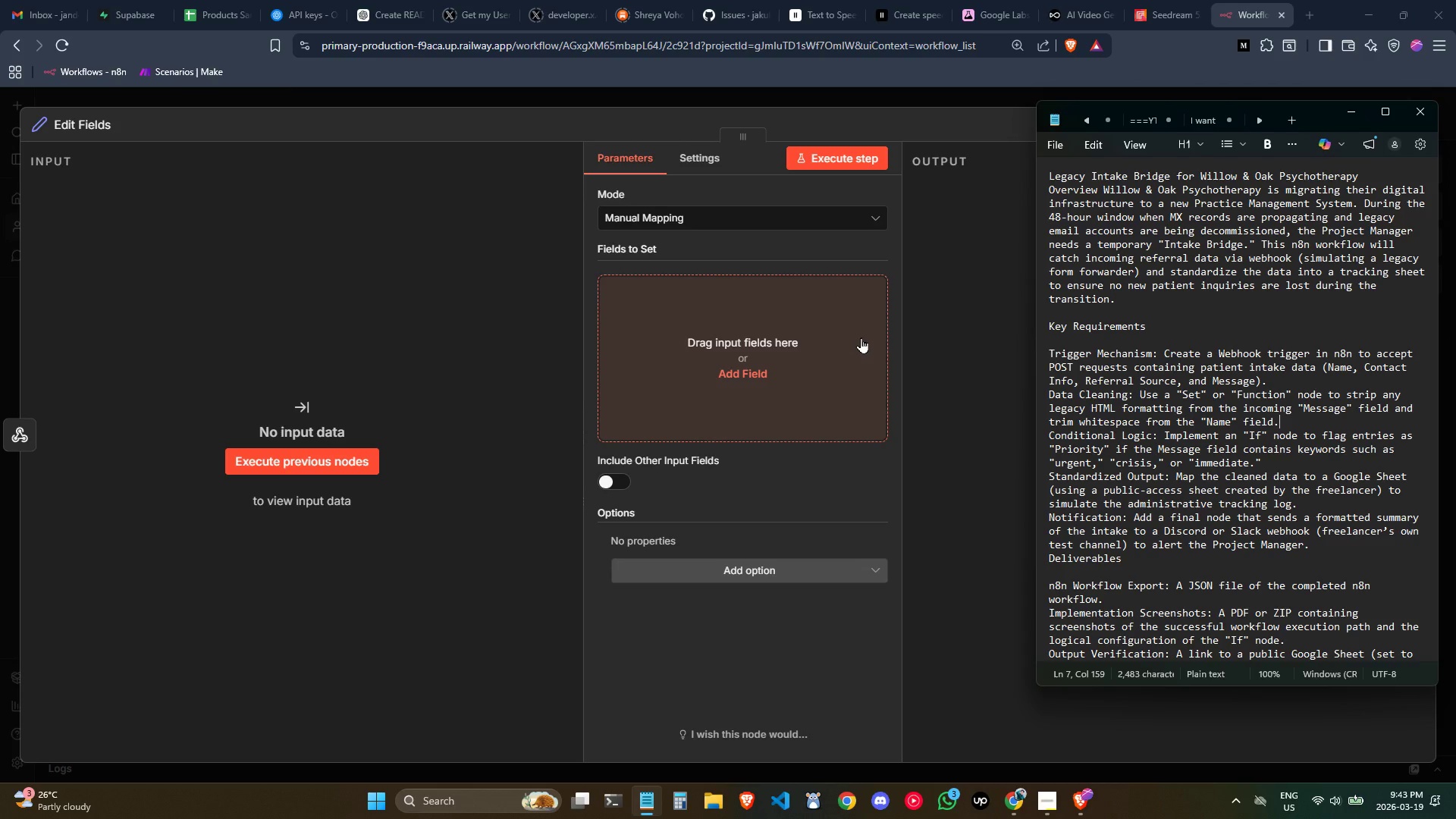 
wait(22.59)
 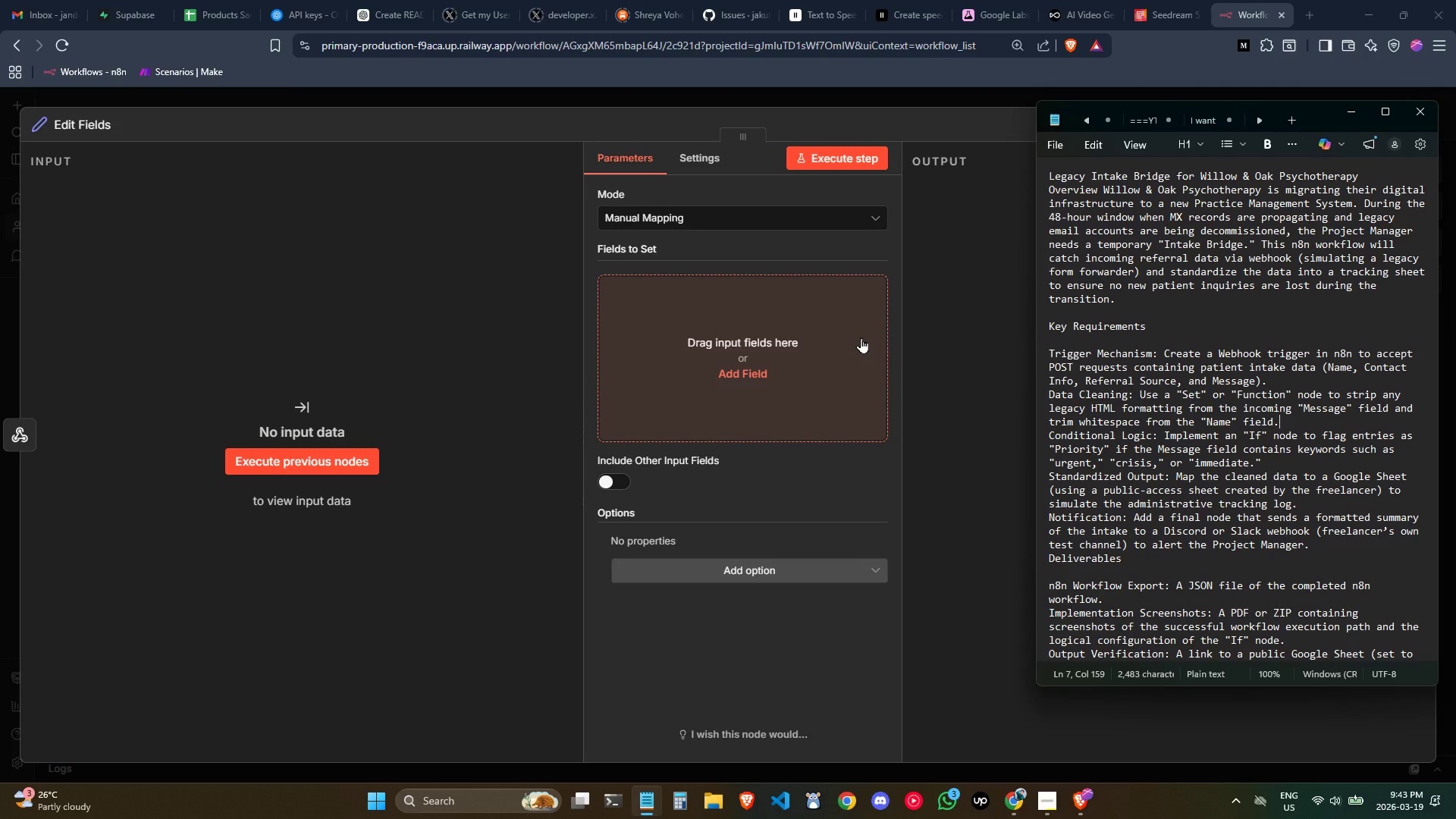 
left_click([715, 341])
 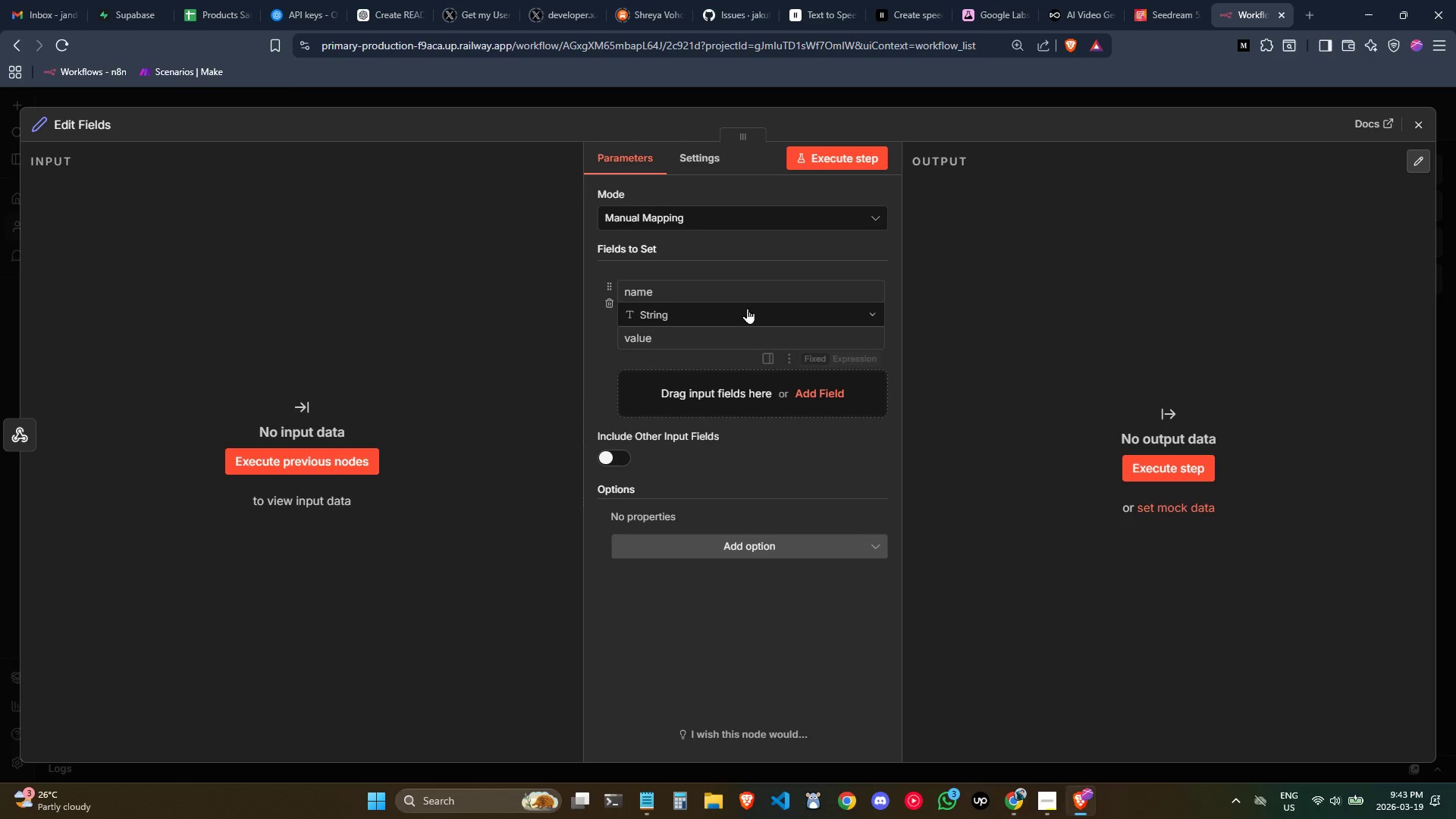 
left_click([729, 297])
 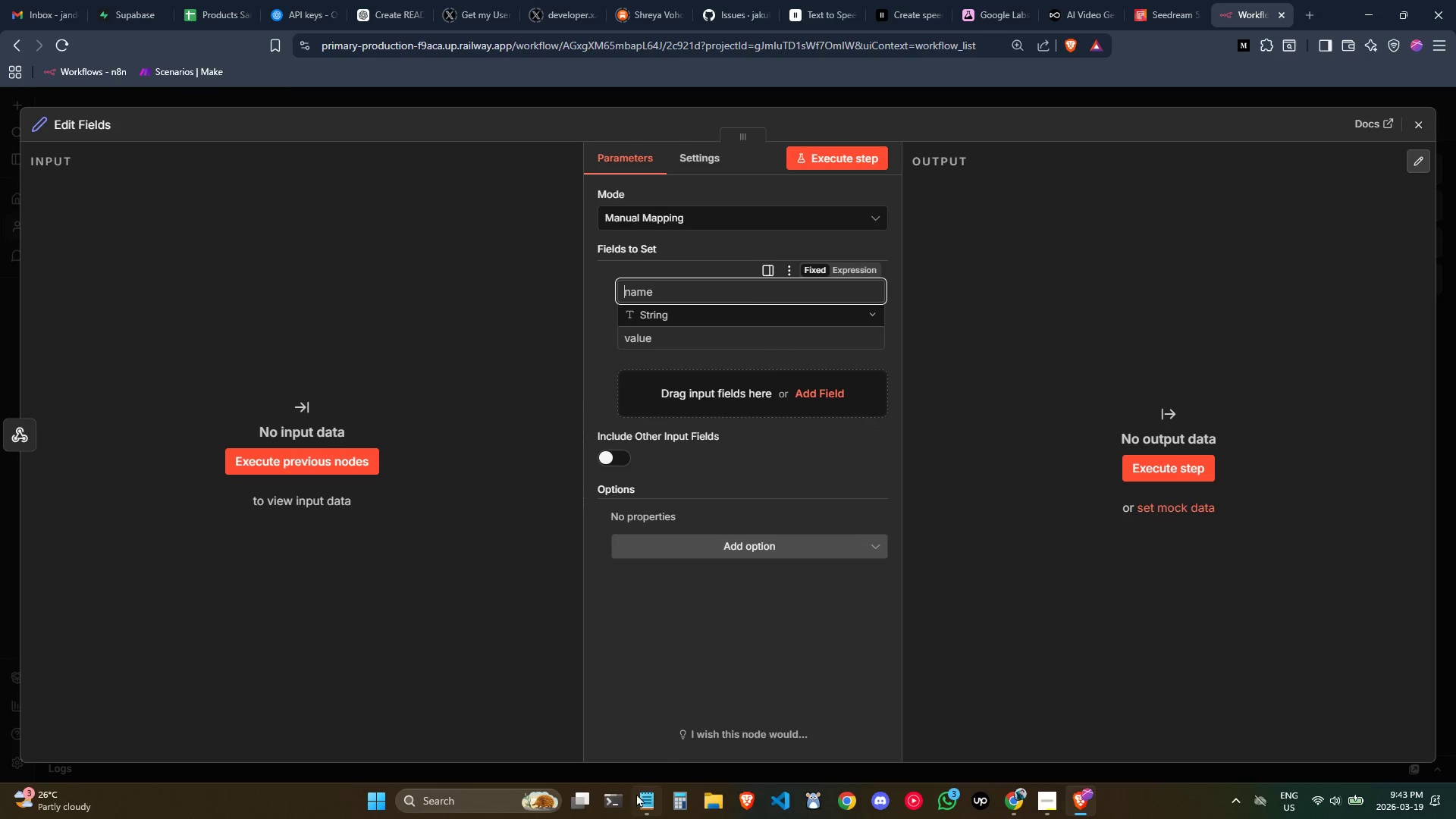 
left_click([645, 808])
 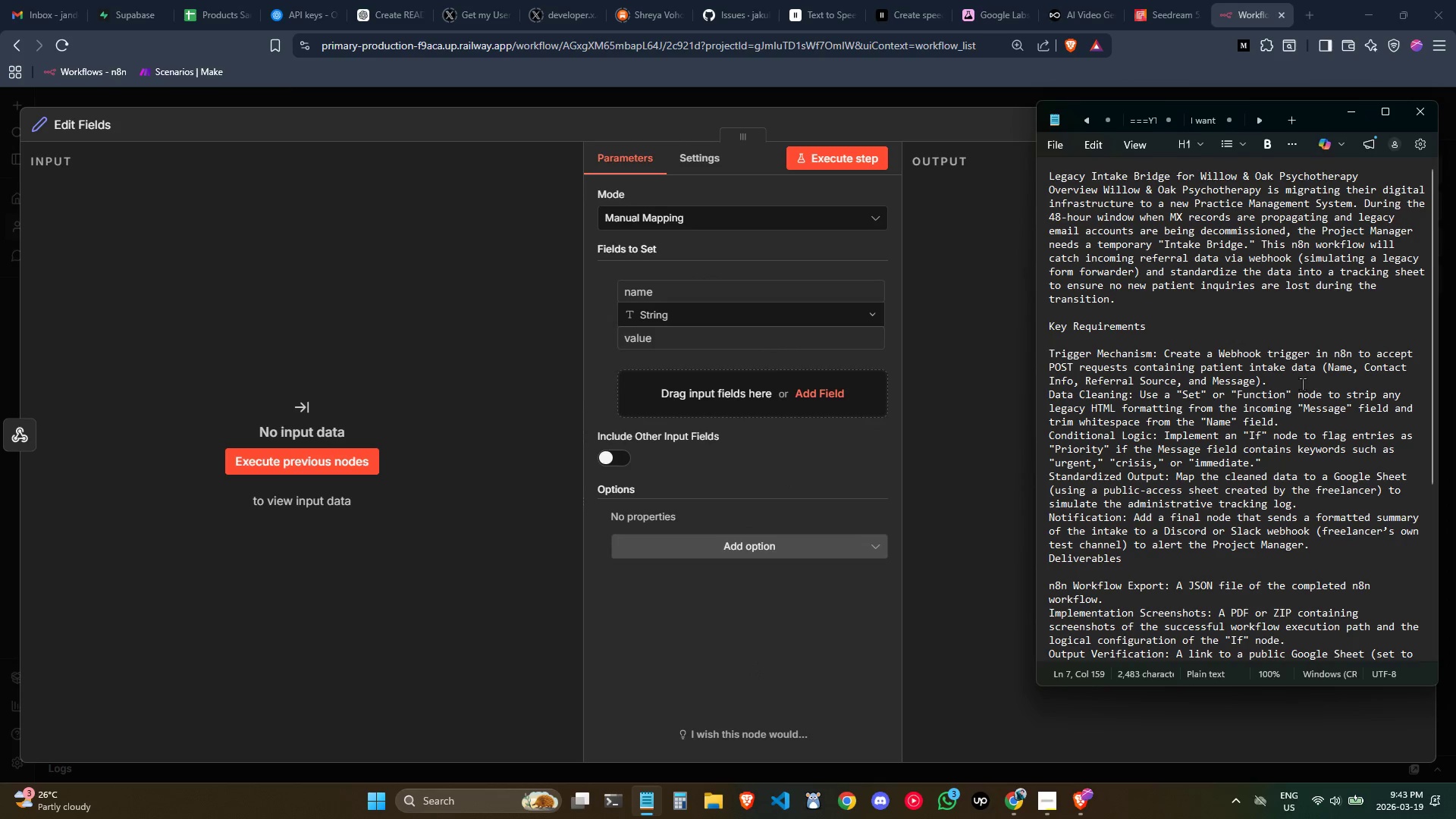 
left_click([1302, 384])
 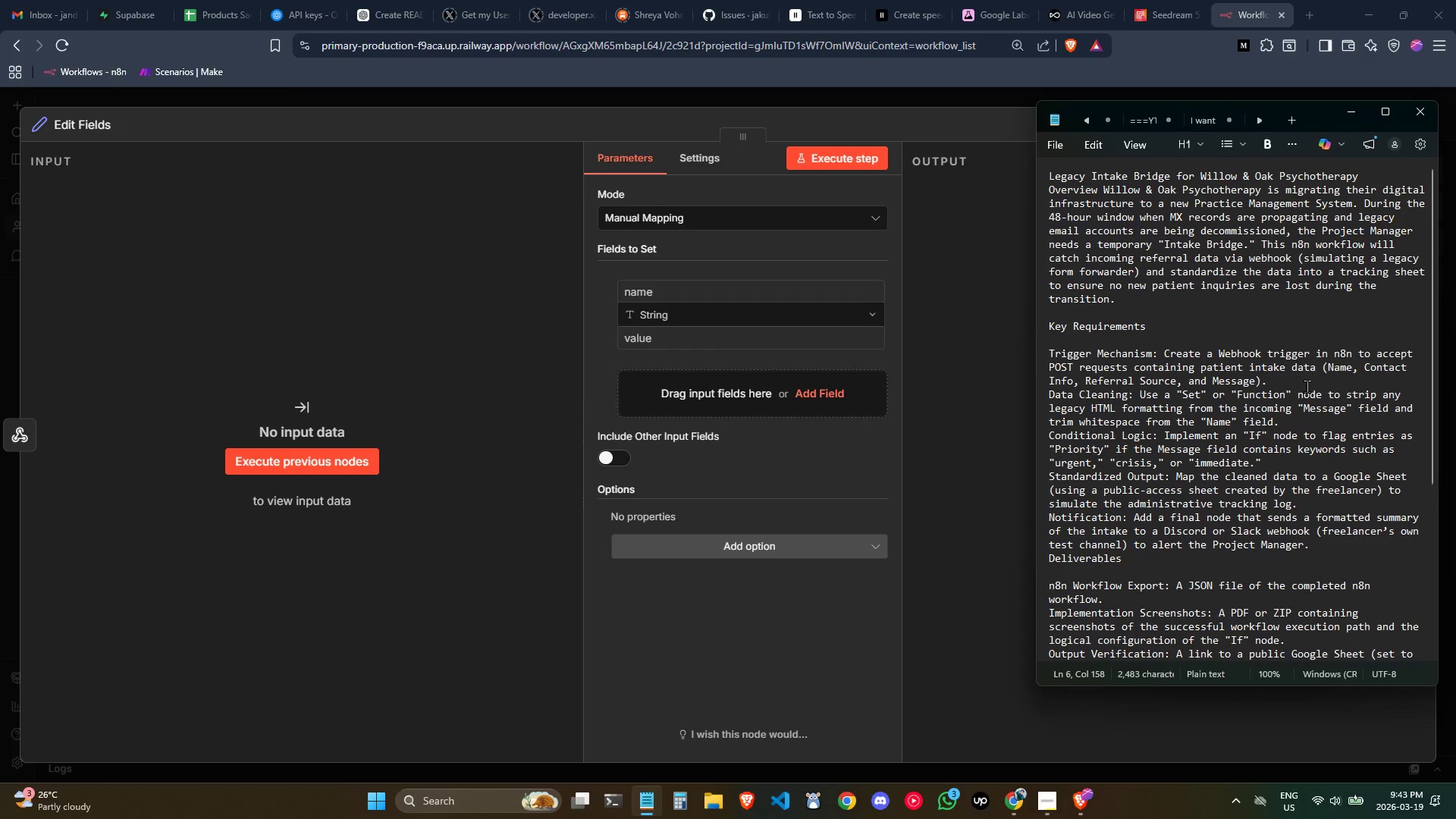 
scroll: coordinate [1316, 469], scroll_direction: down, amount: 1.0
 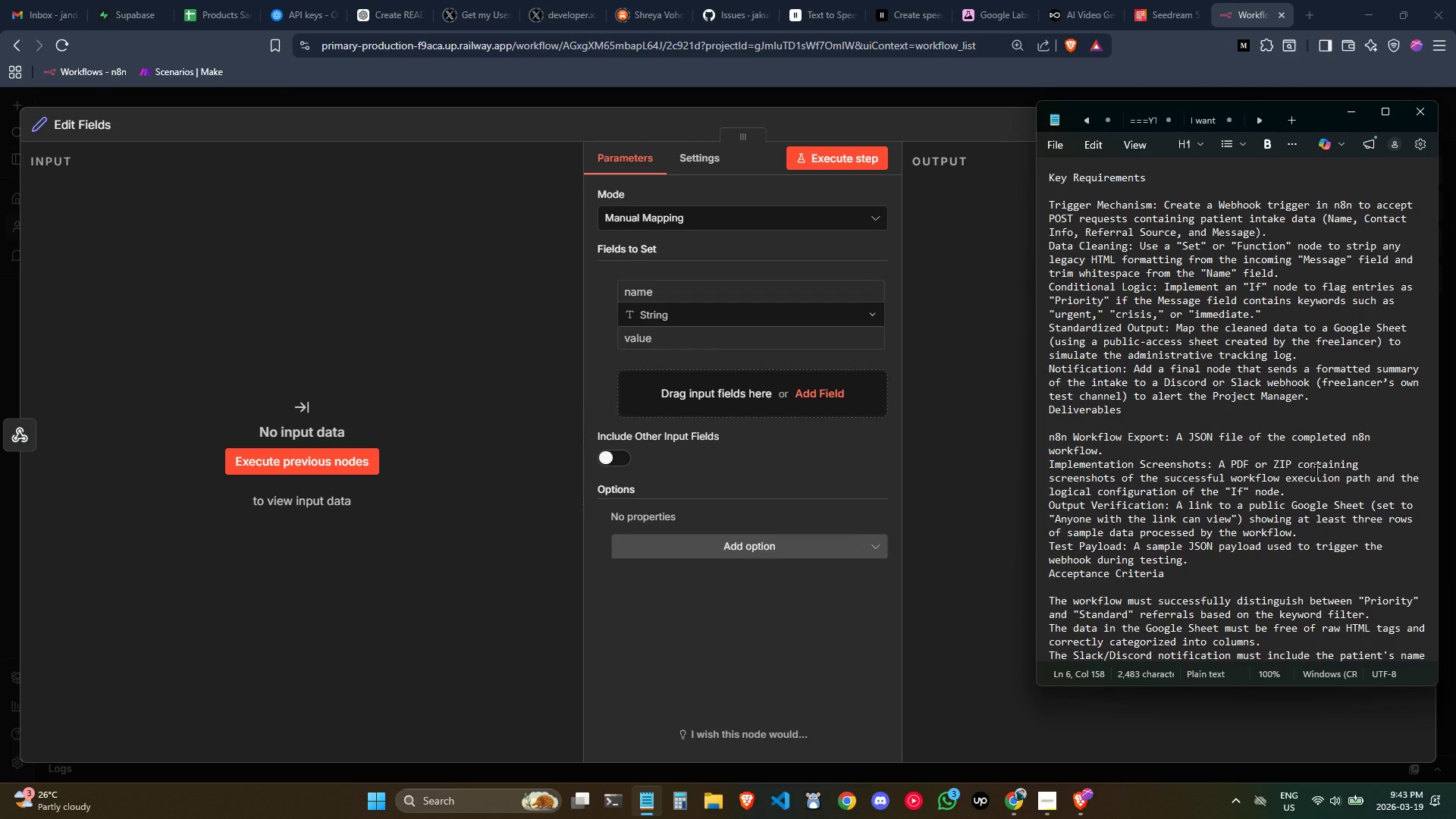 
scroll: coordinate [1276, 311], scroll_direction: none, amount: 0.0
 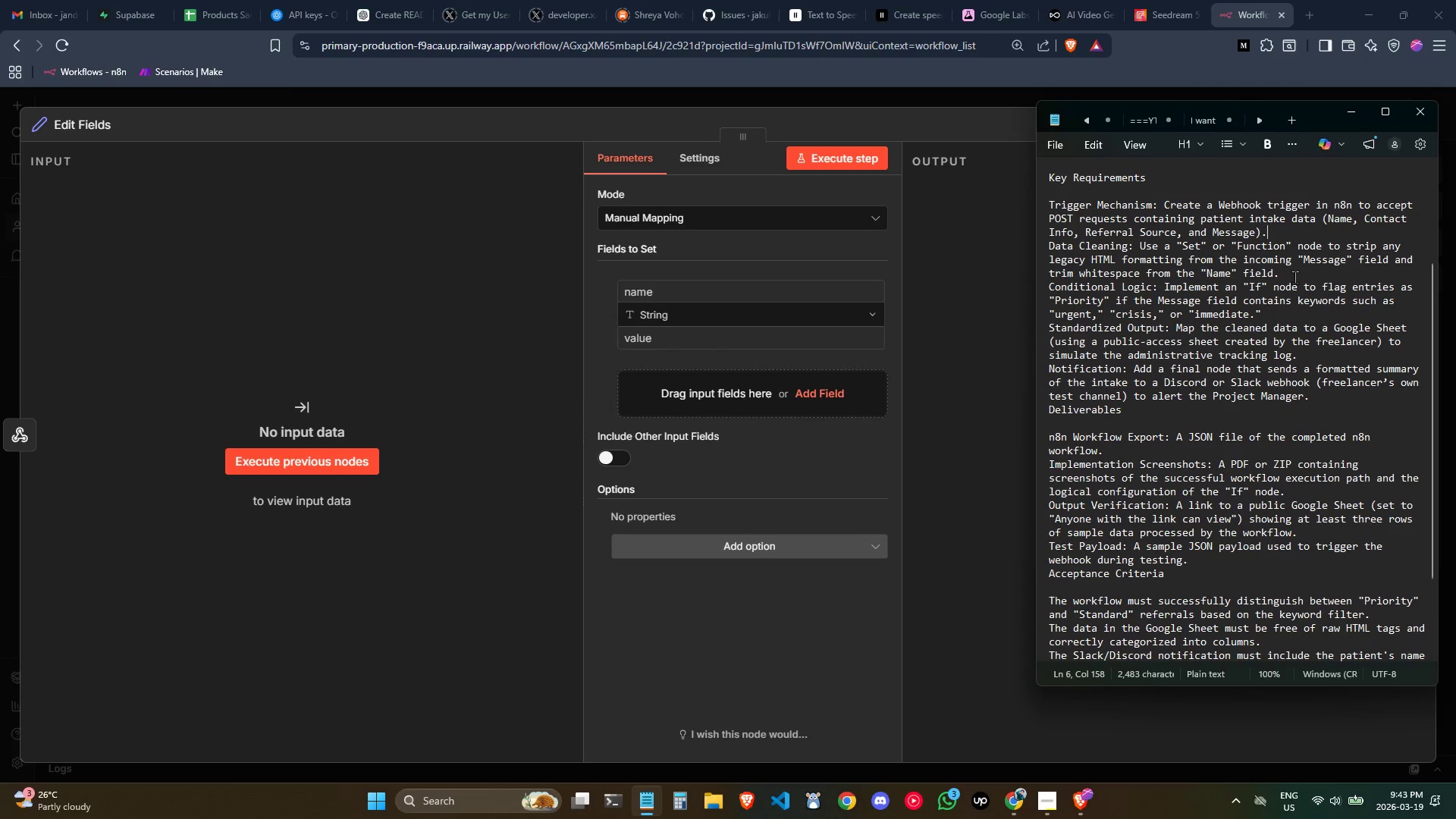 
left_click([1312, 291])
 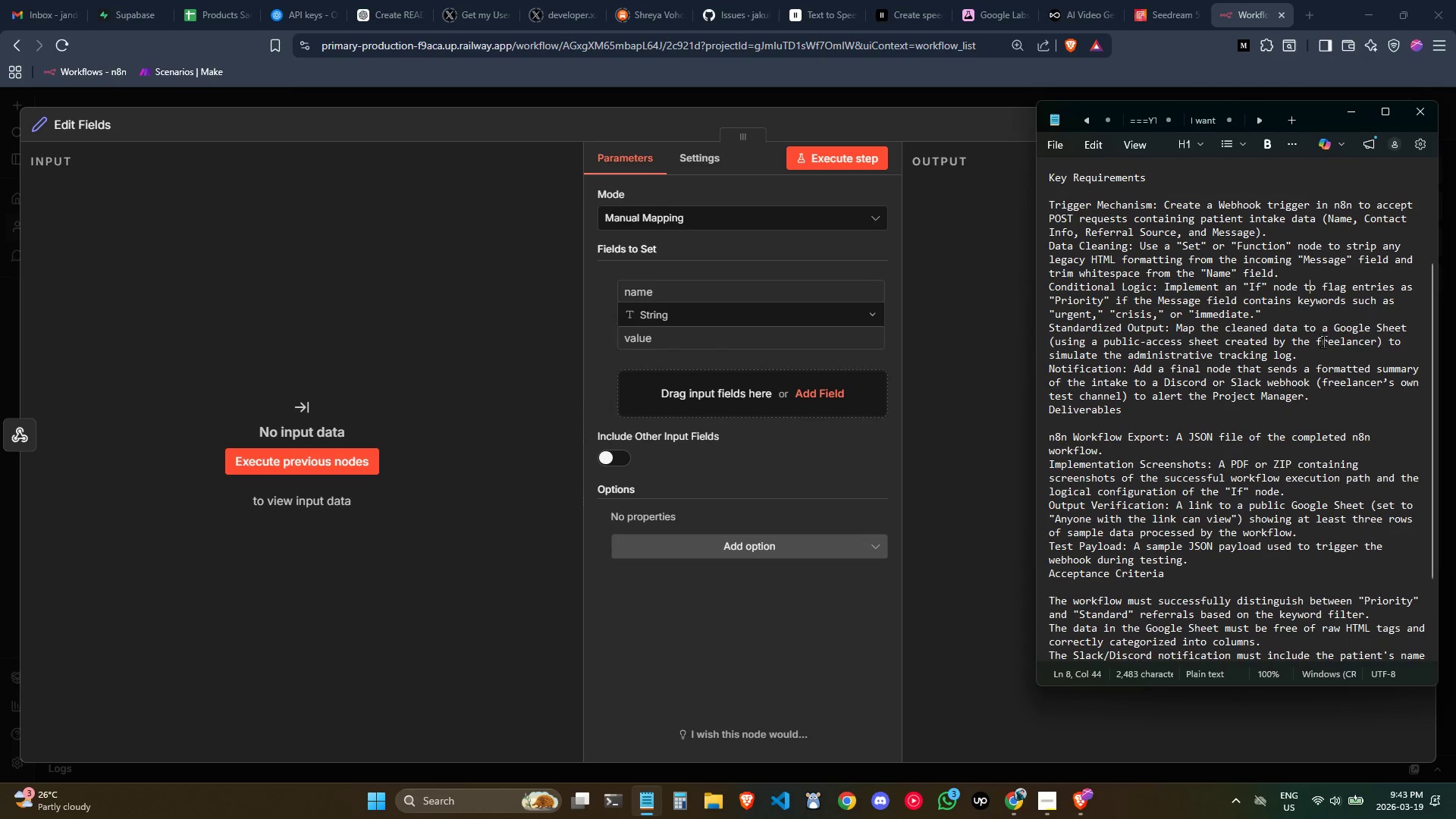 
left_click([1323, 341])
 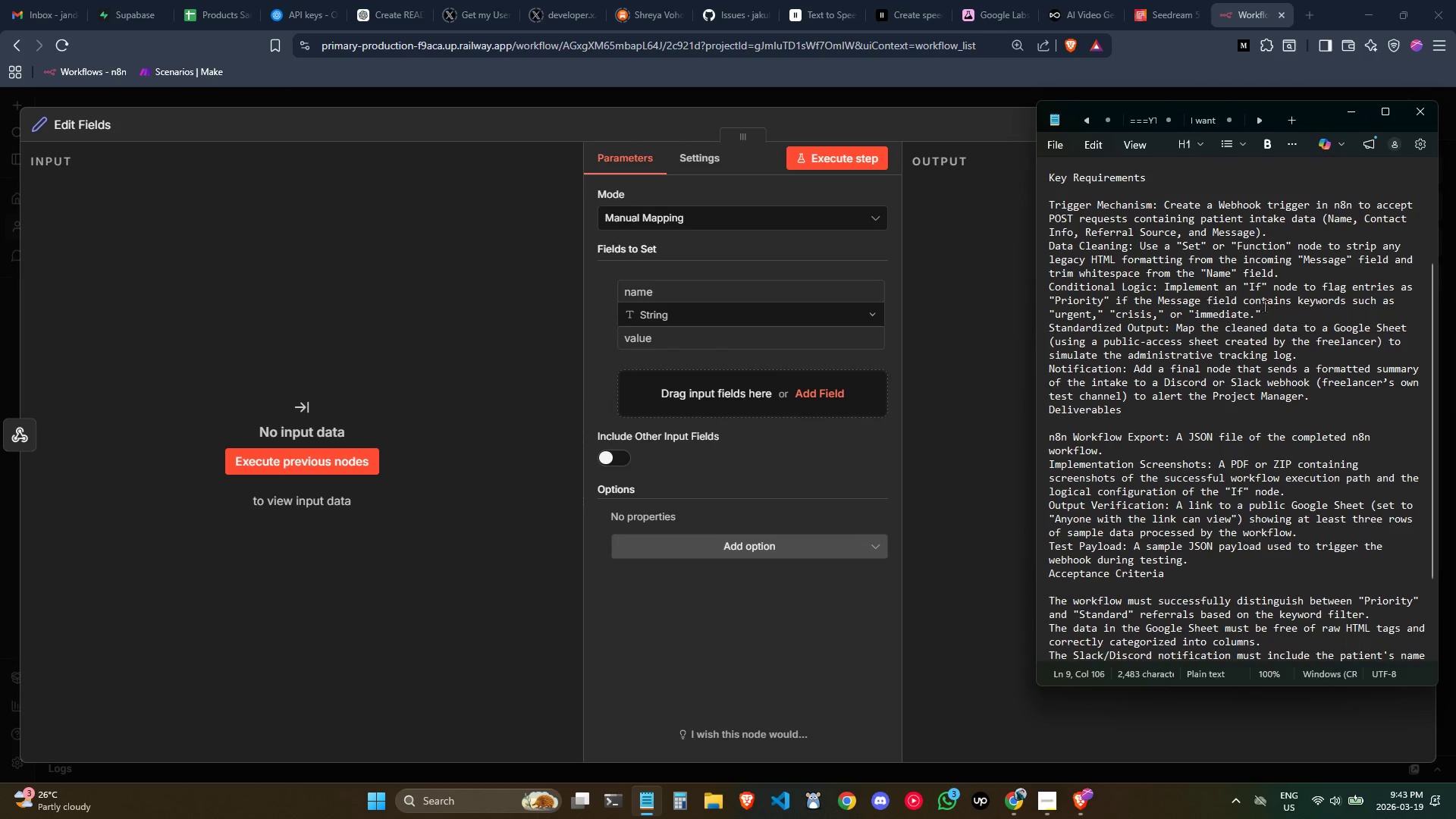 
left_click([1264, 306])
 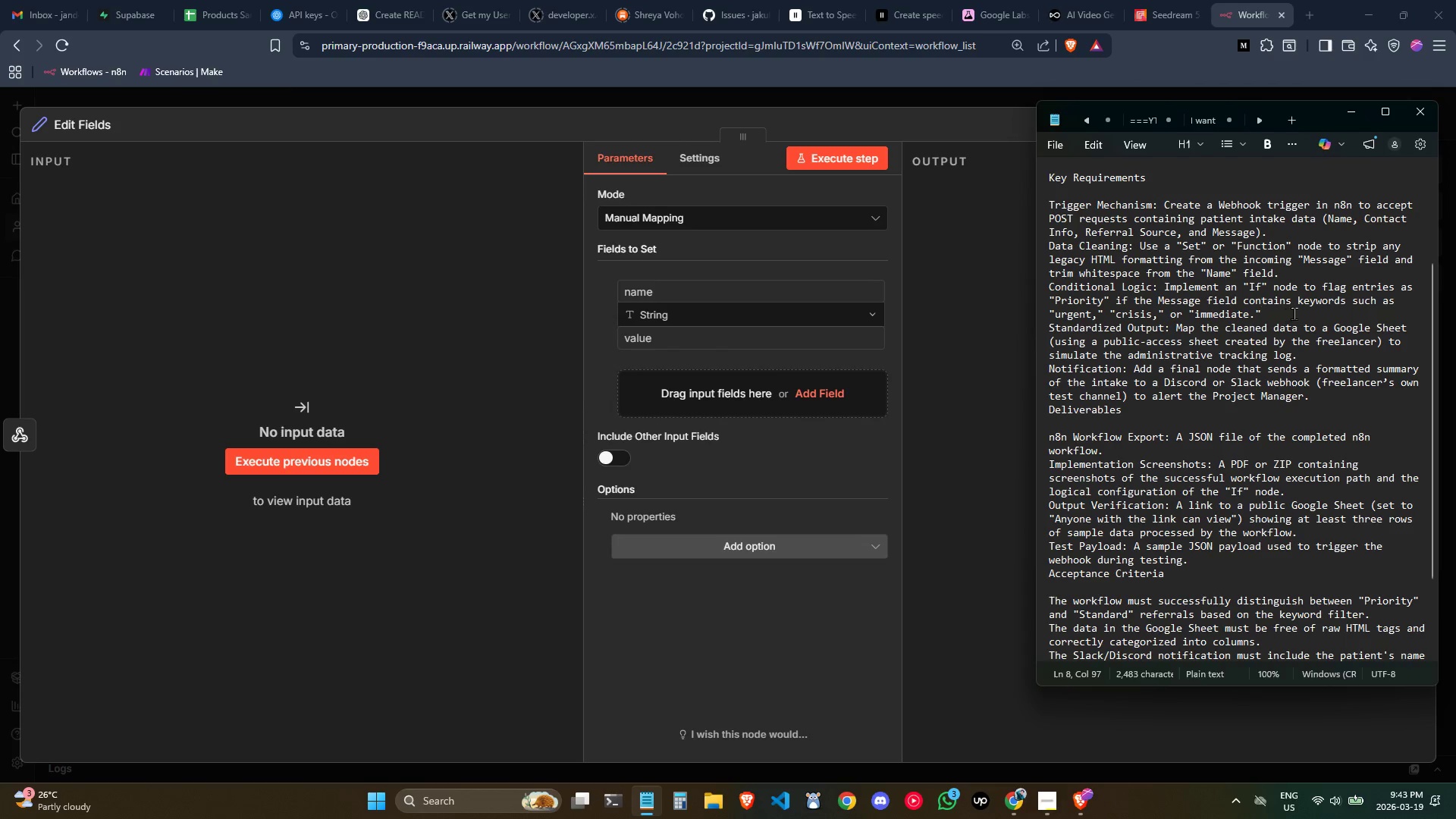 
left_click([1294, 313])
 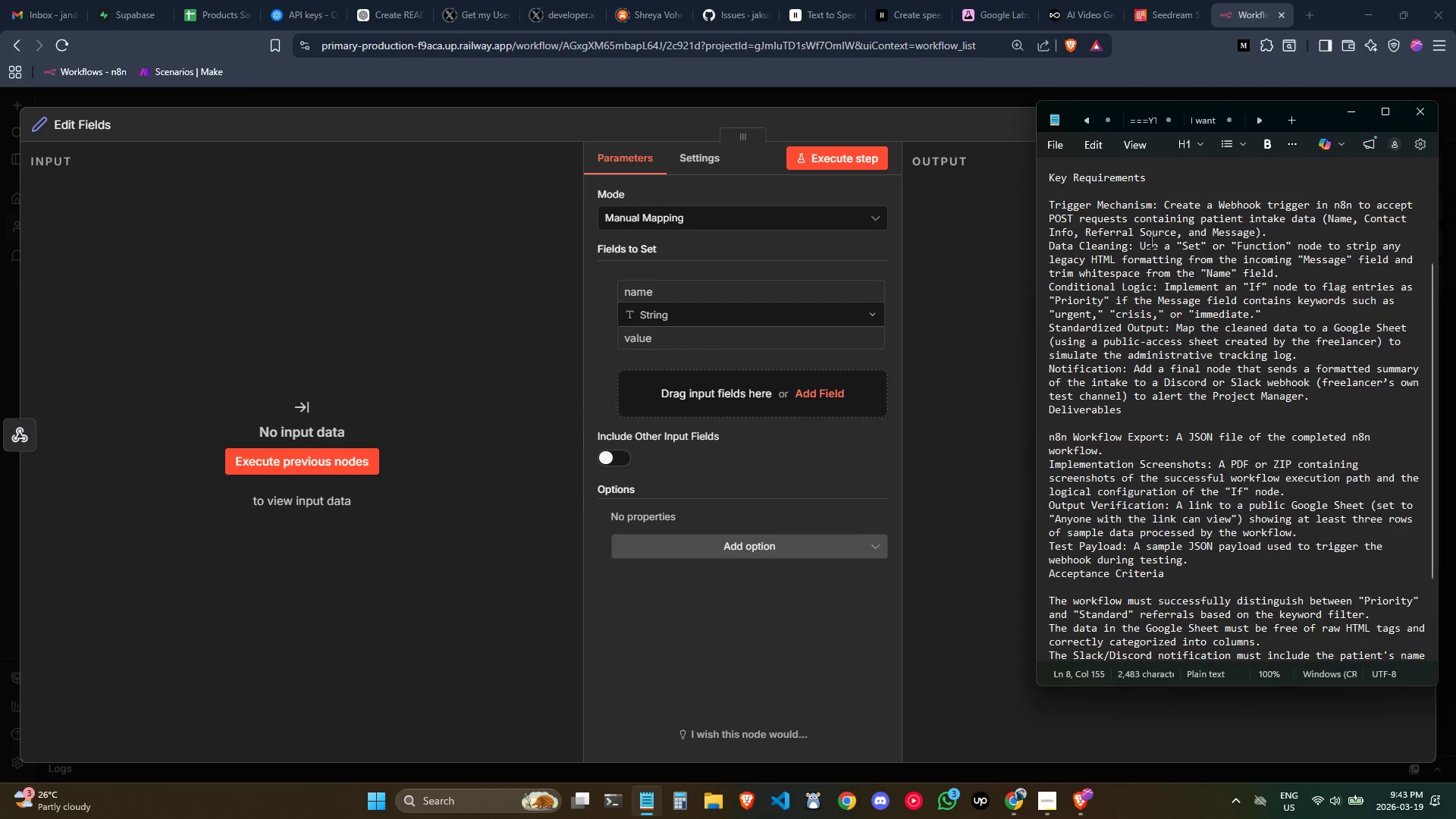 
left_click([1283, 309])
 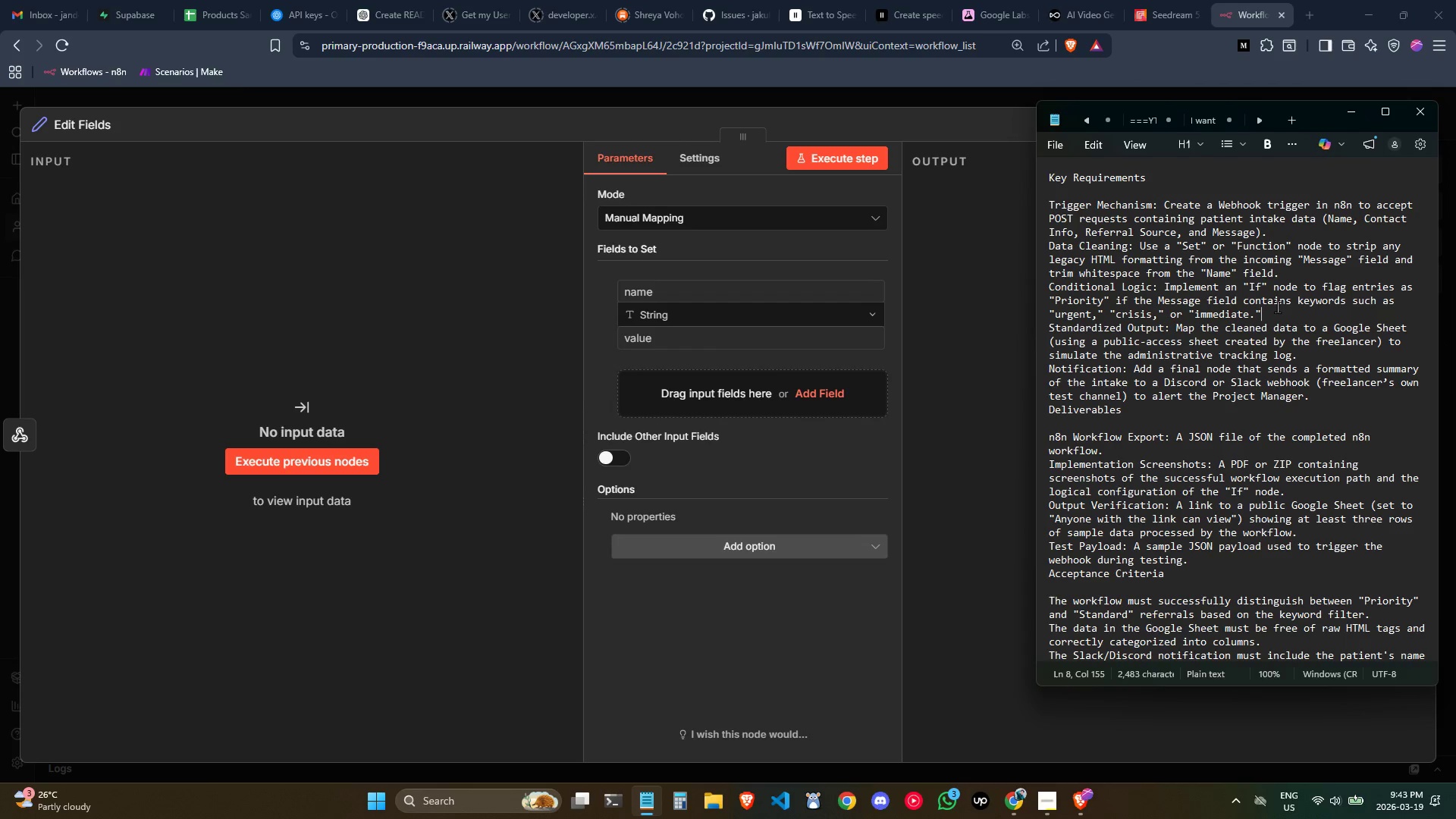 
wait(5.61)
 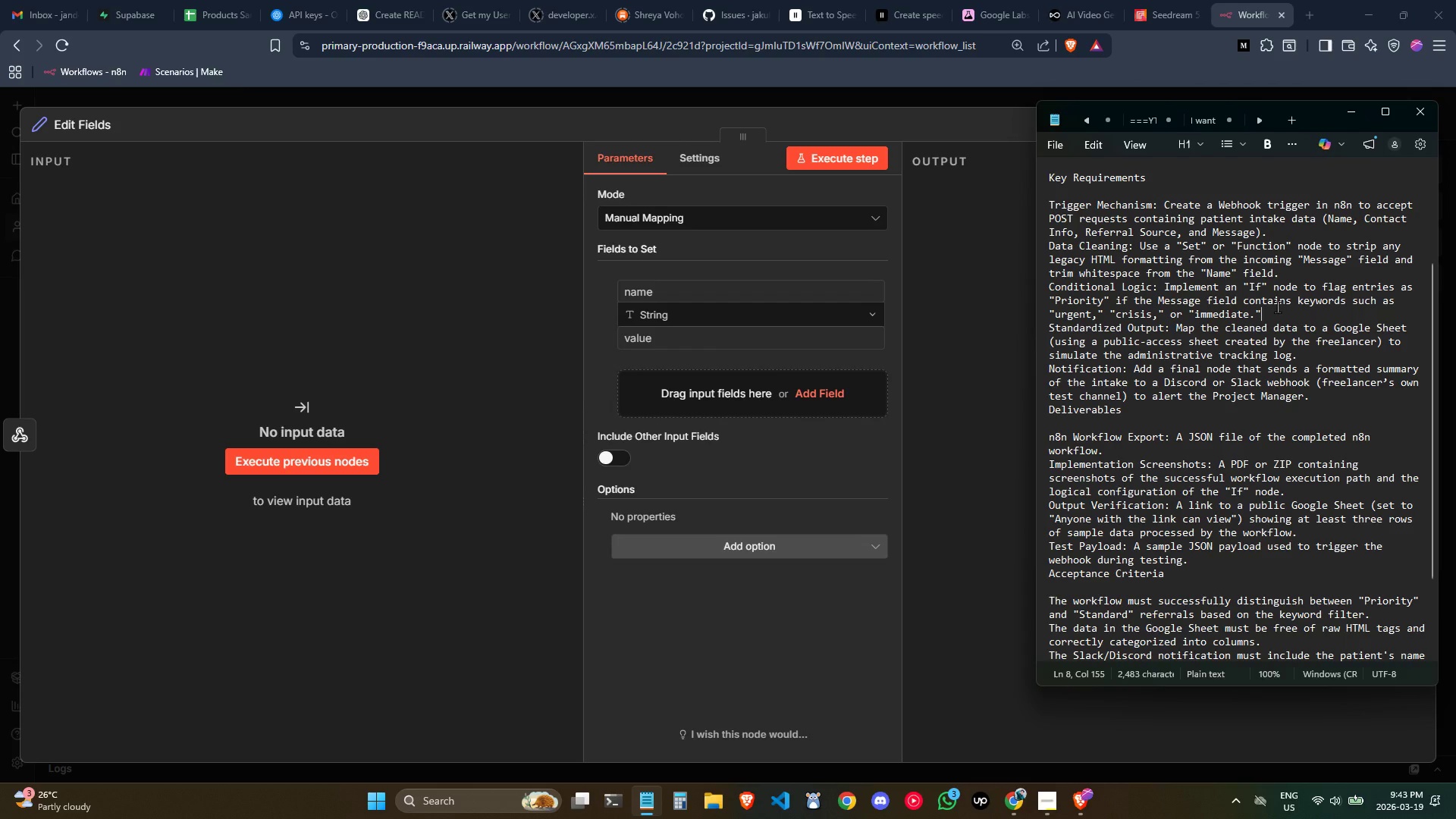 
scroll: coordinate [1277, 306], scroll_direction: none, amount: 0.0
 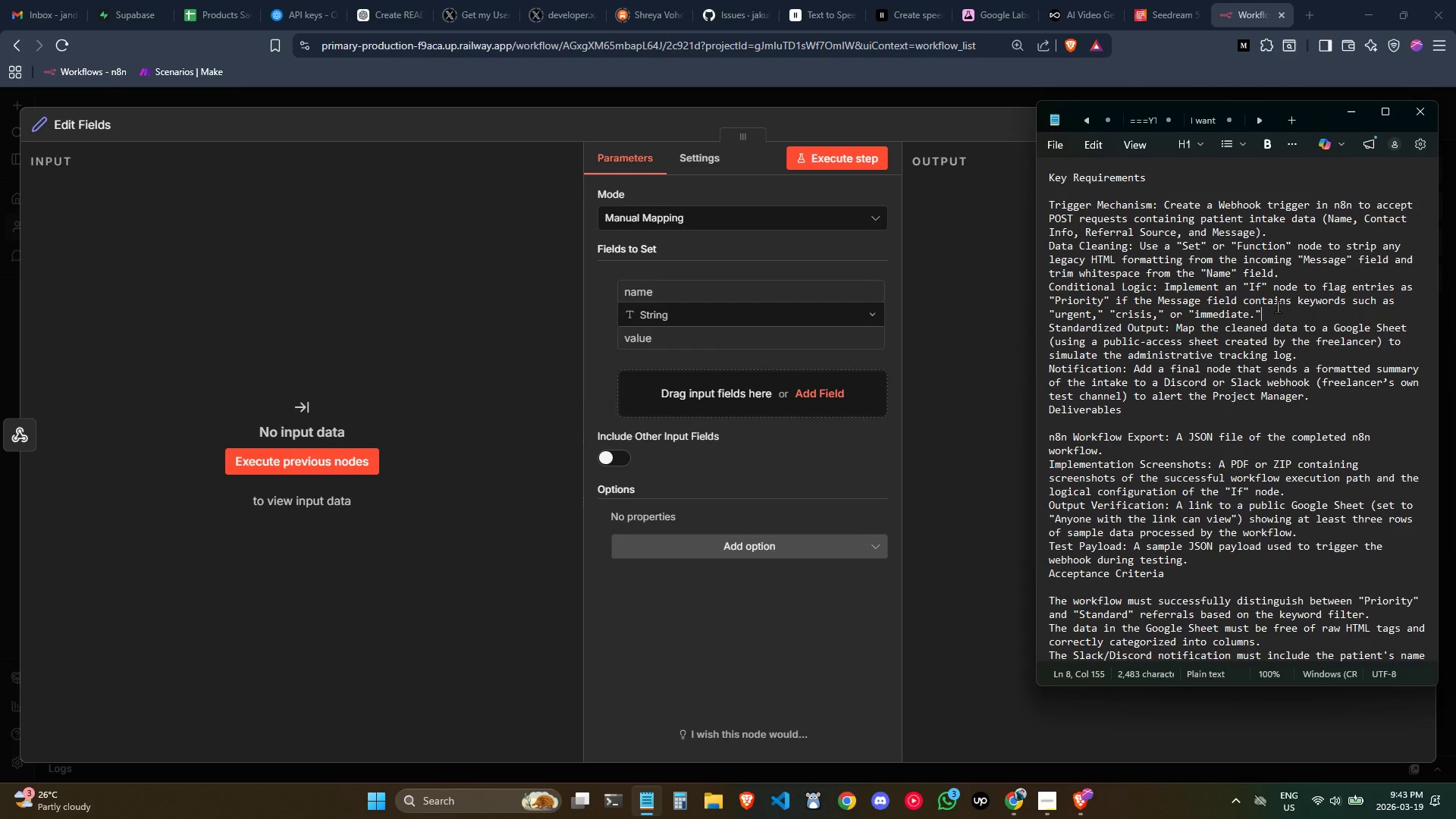 
wait(14.61)
 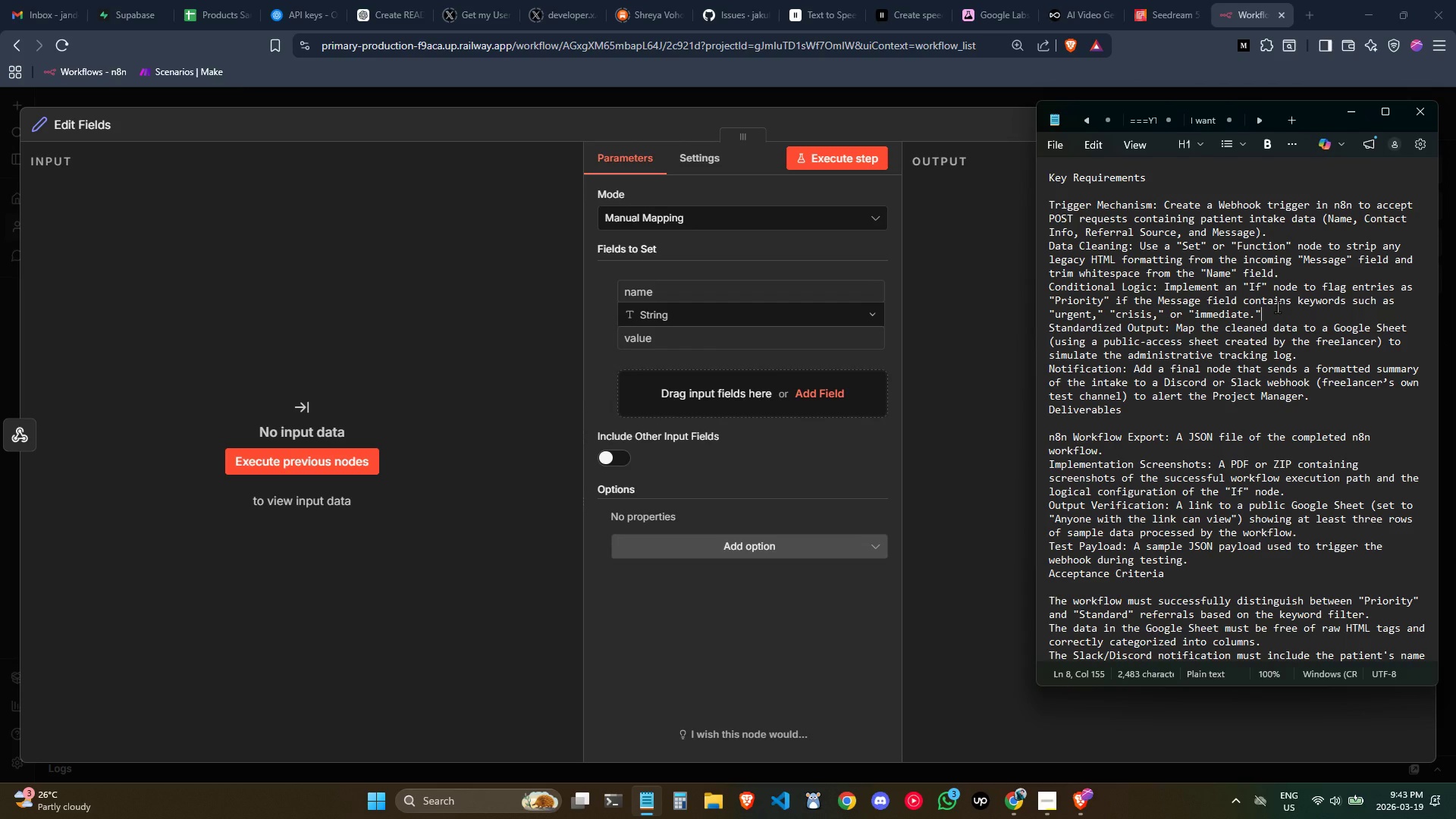 
left_click([1235, 410])
 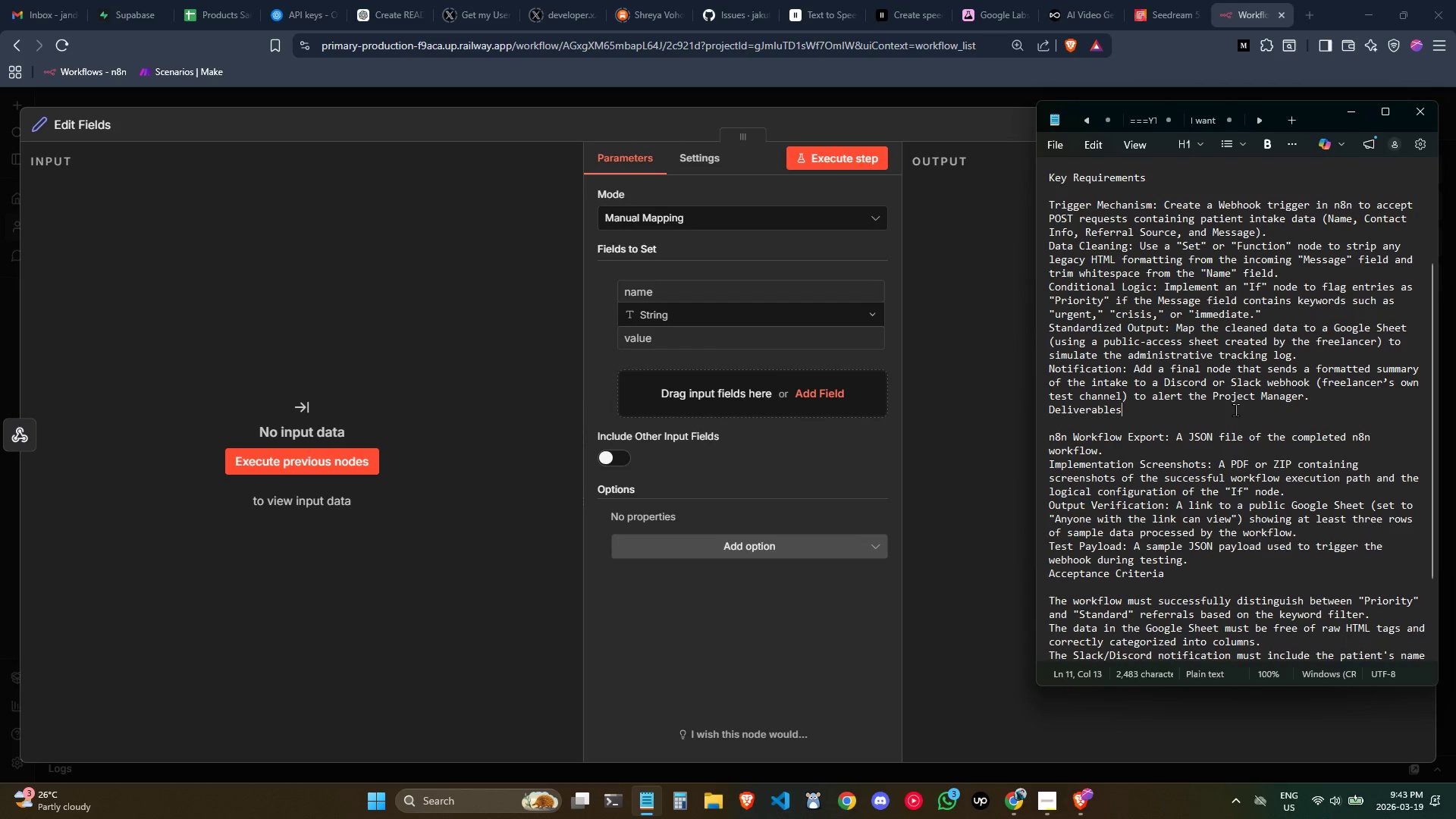 
scroll: coordinate [1235, 410], scroll_direction: none, amount: 0.0
 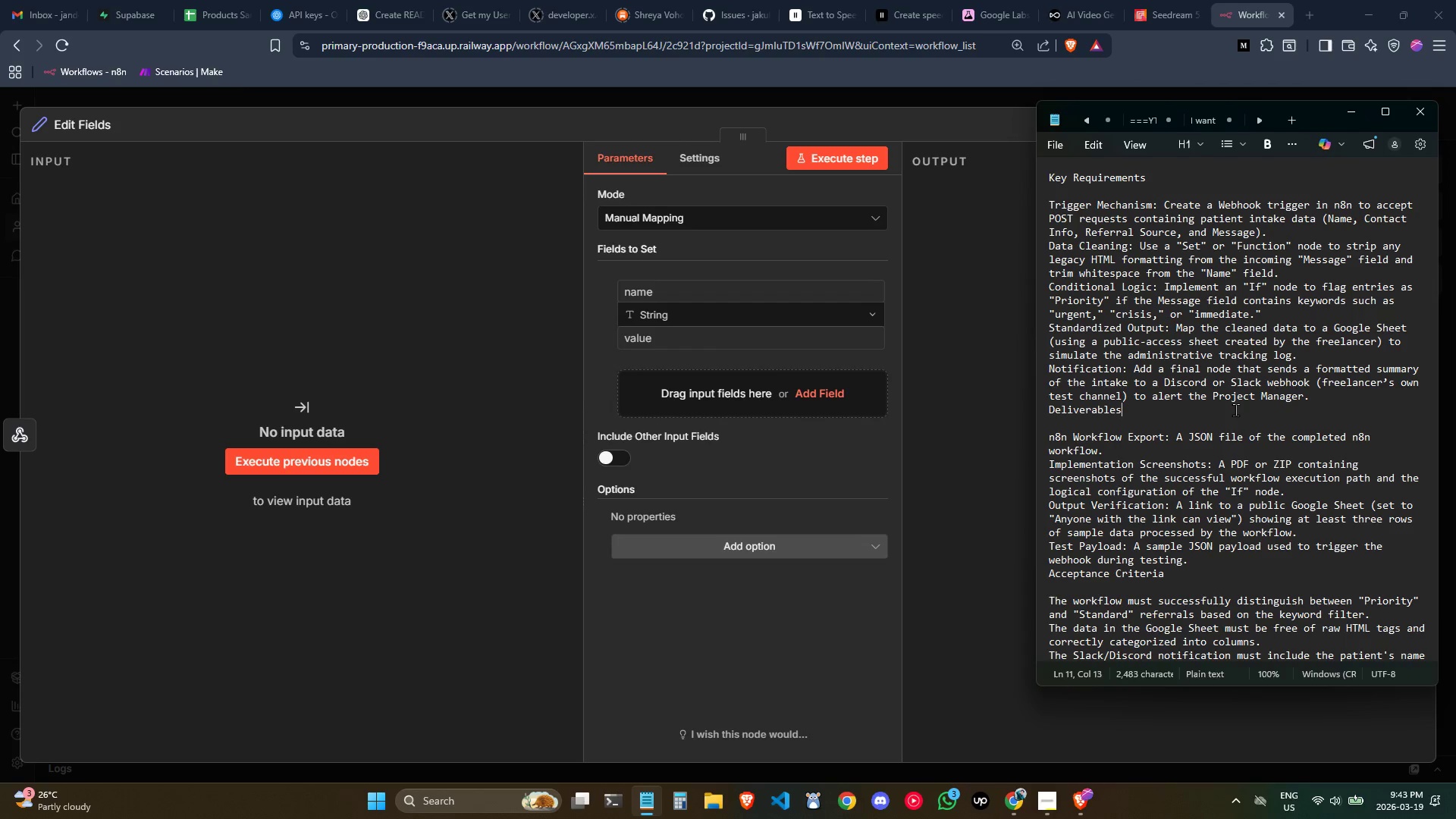 
left_click([1235, 410])
 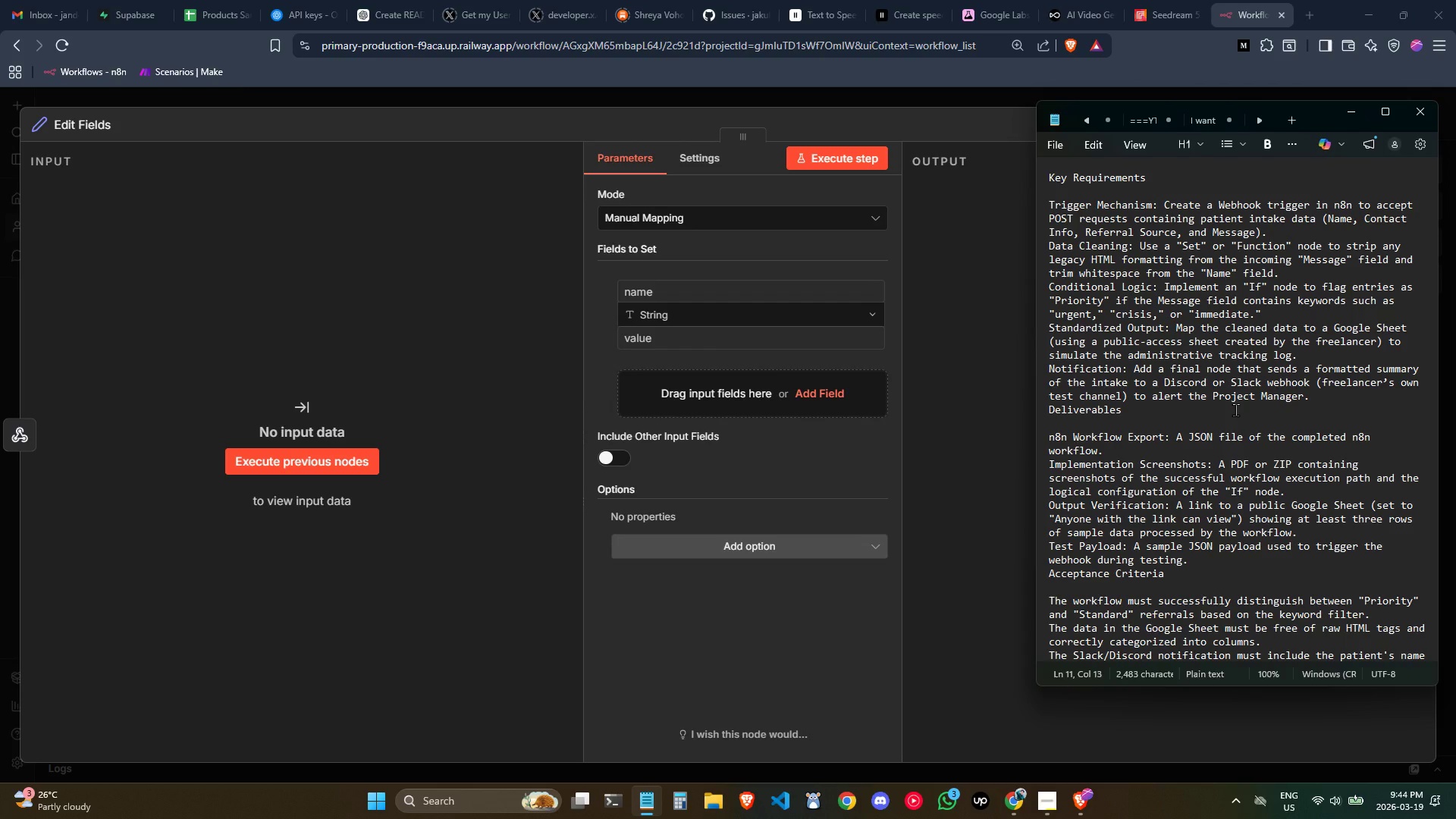 
wait(5.25)
 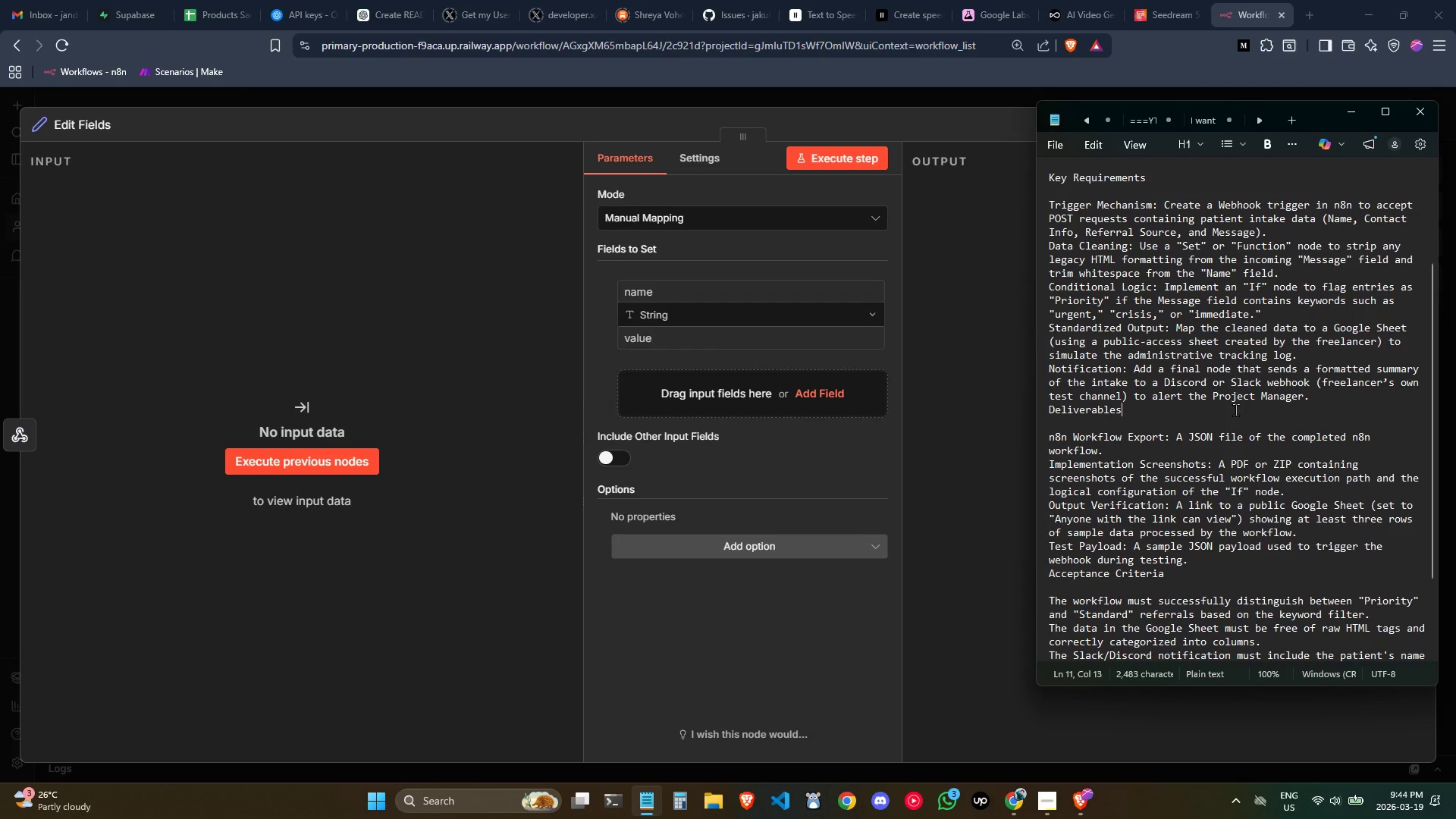 
left_click([943, 328])
 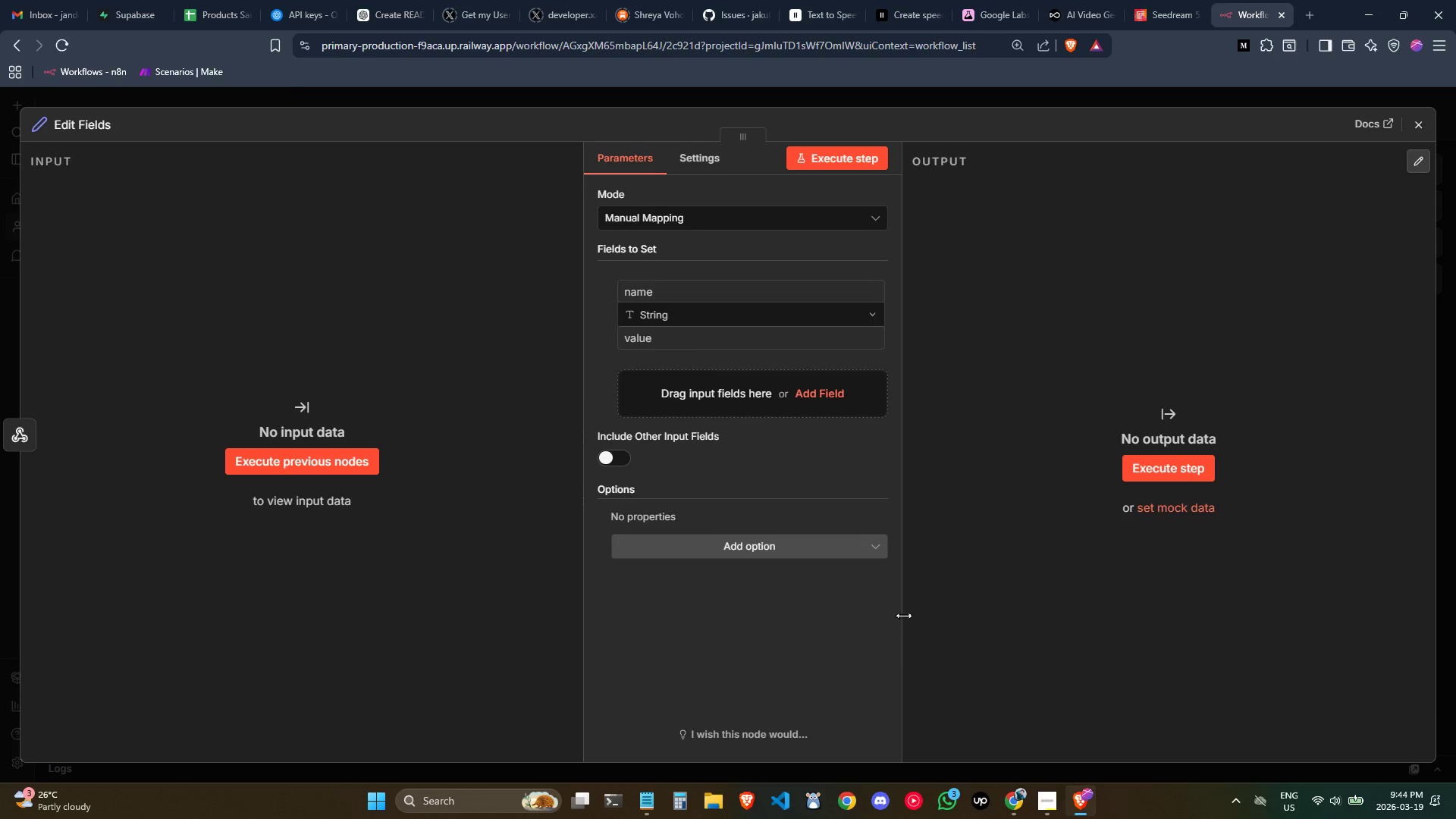 
mouse_move([1402, 98])
 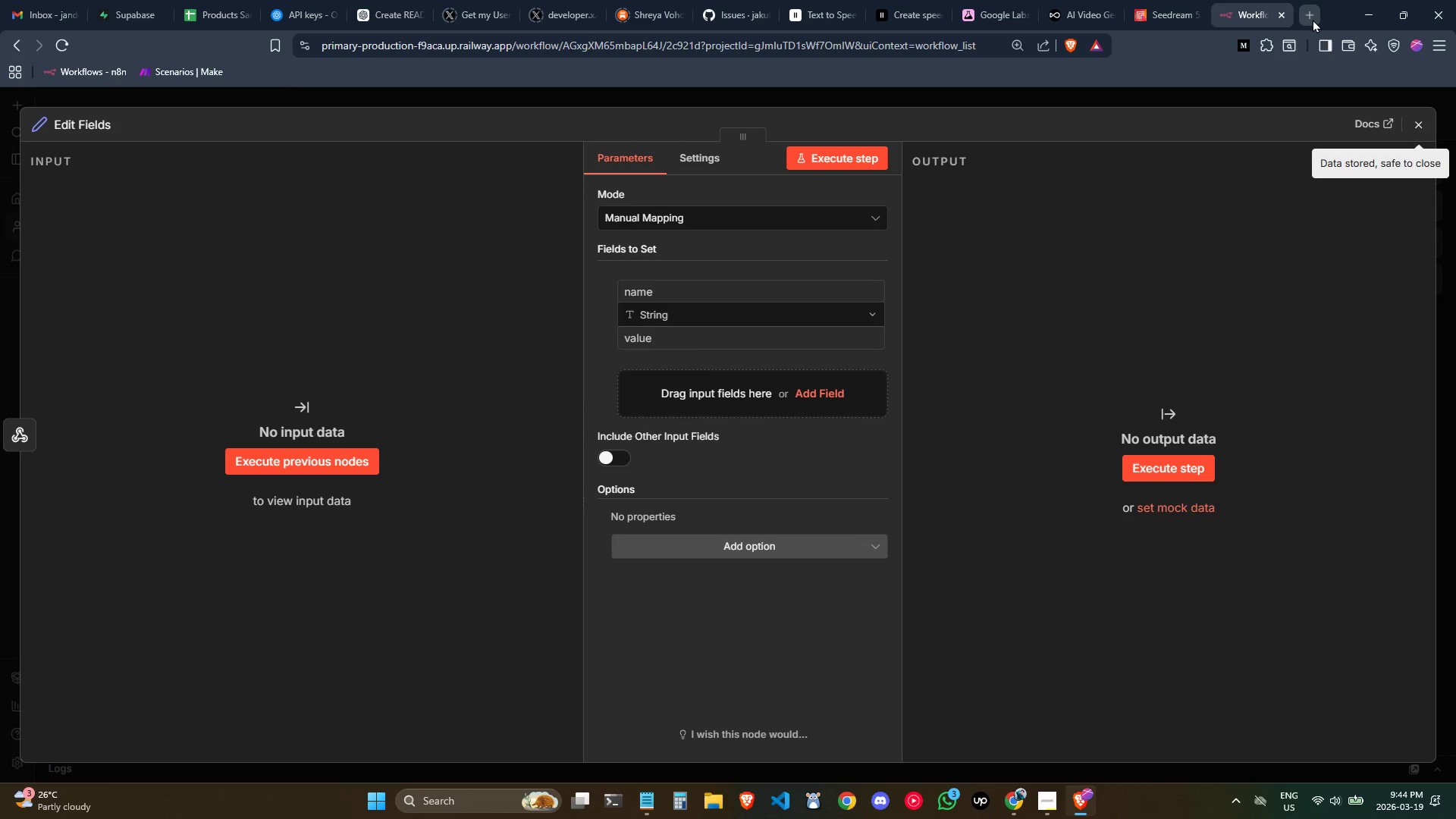 
left_click([1313, 19])
 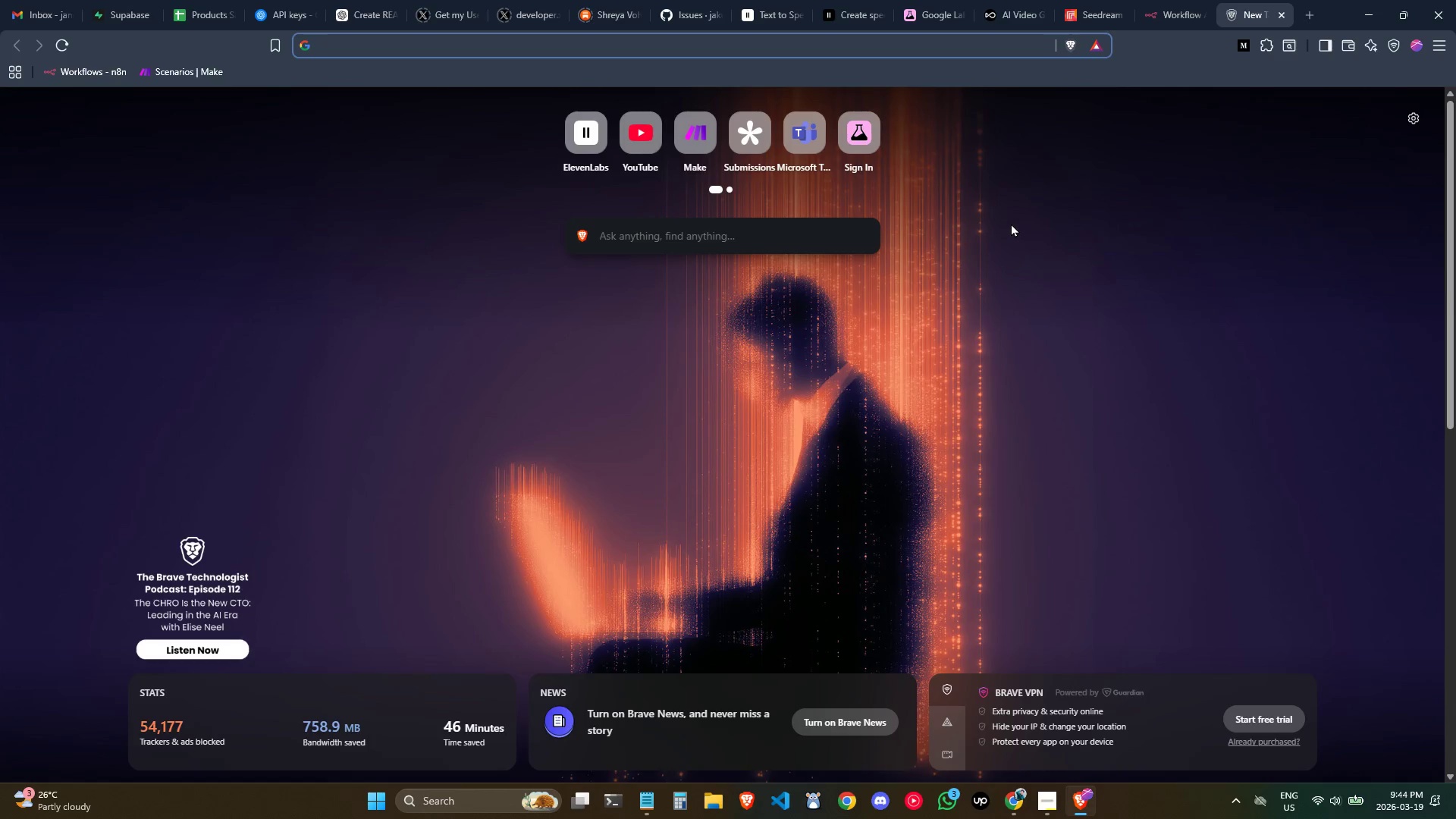 
key(Control+ControlLeft)
 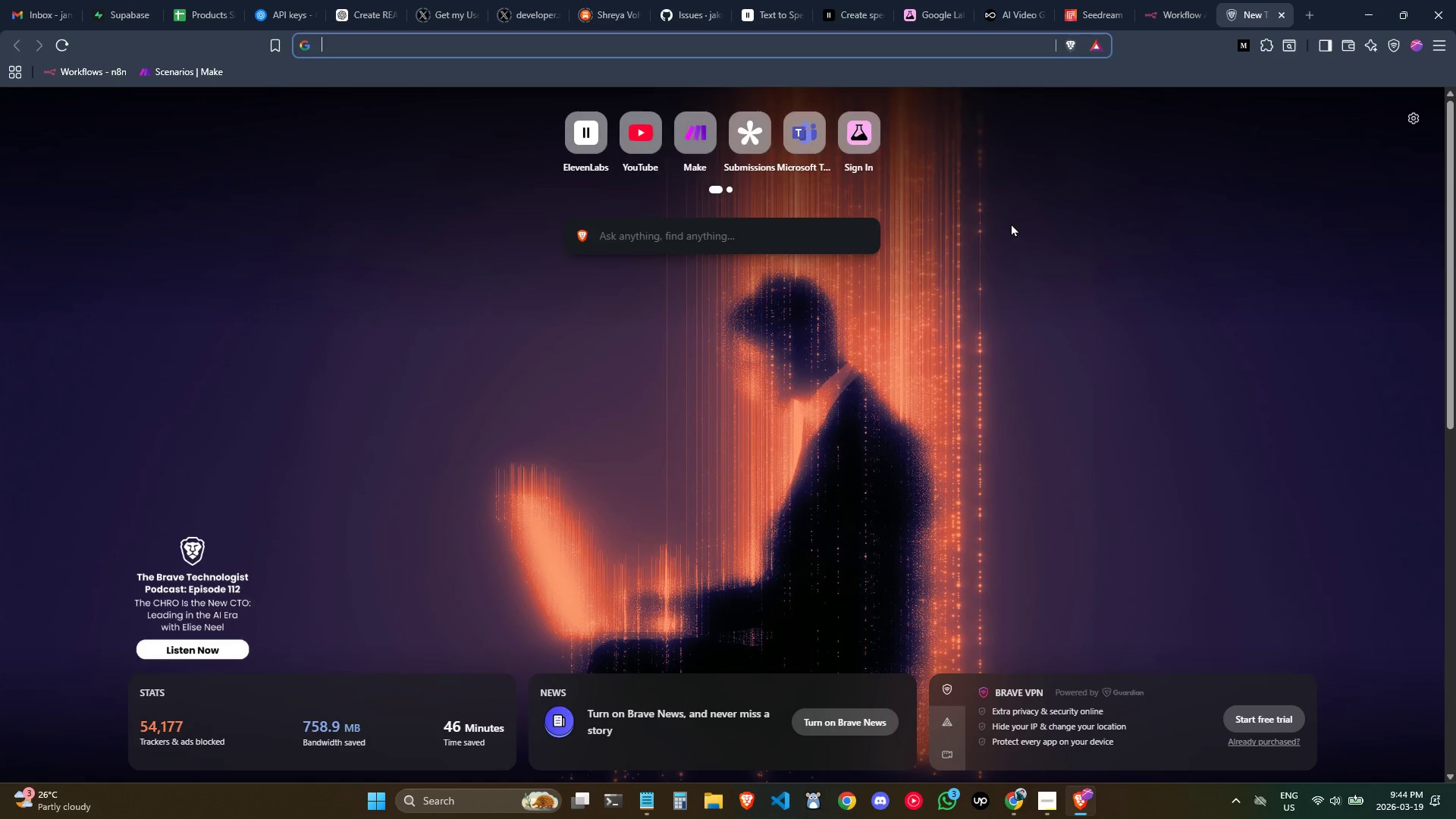 
type(n8n )
 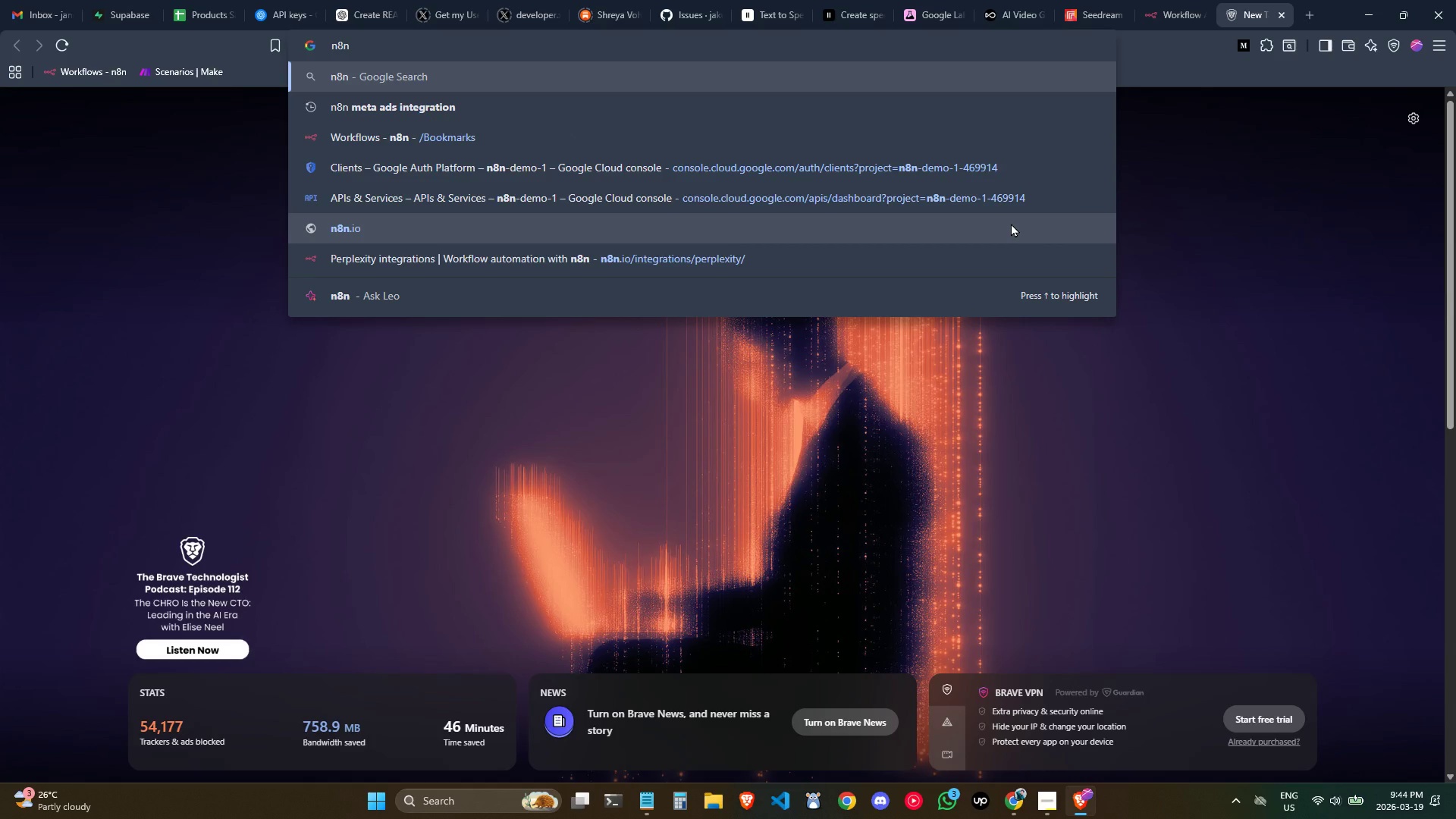 
key(Control+ControlLeft)
 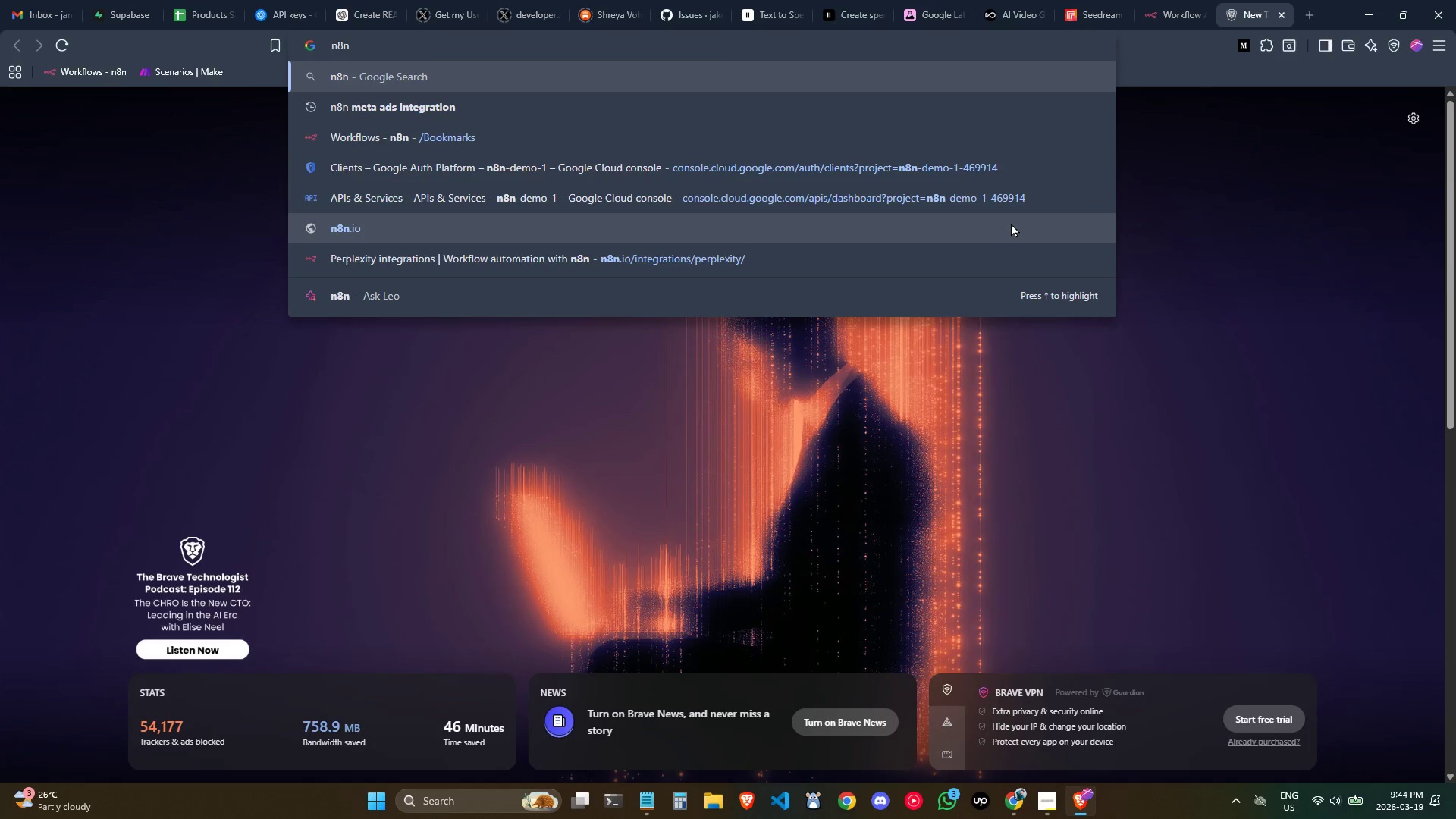 
type(web)
 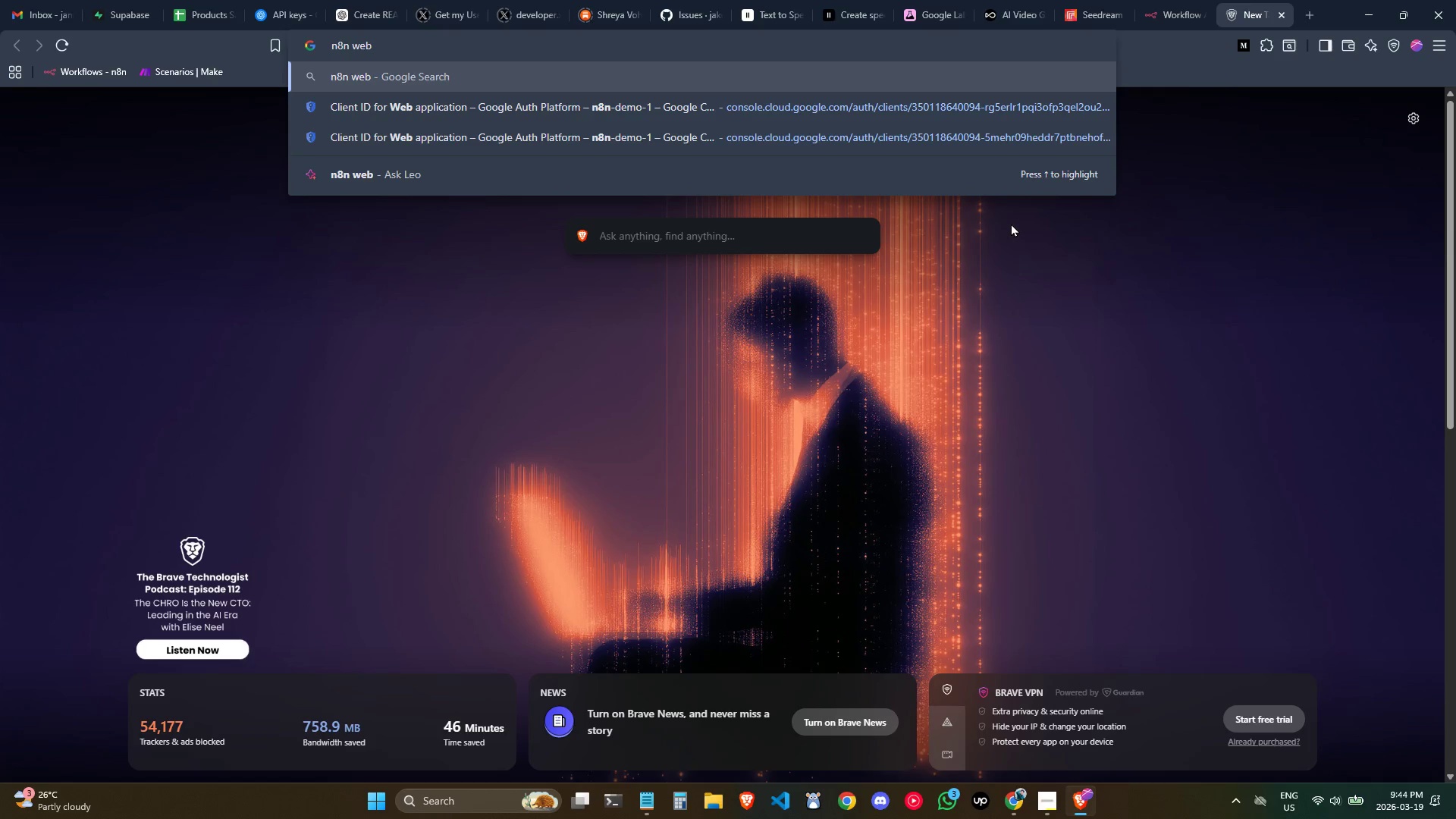 
key(Control+Backspace)
 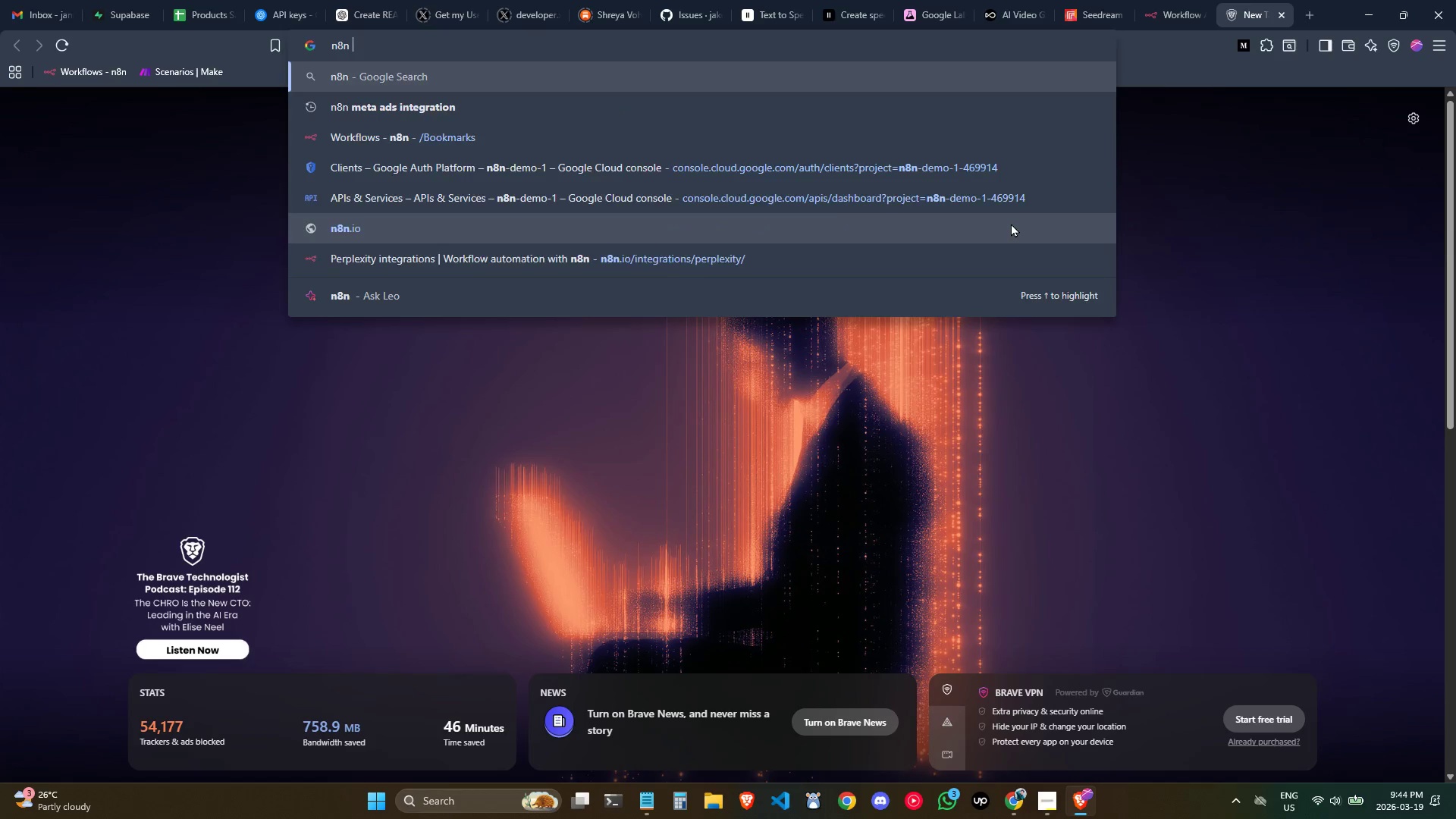 
key(Control+Backspace)
 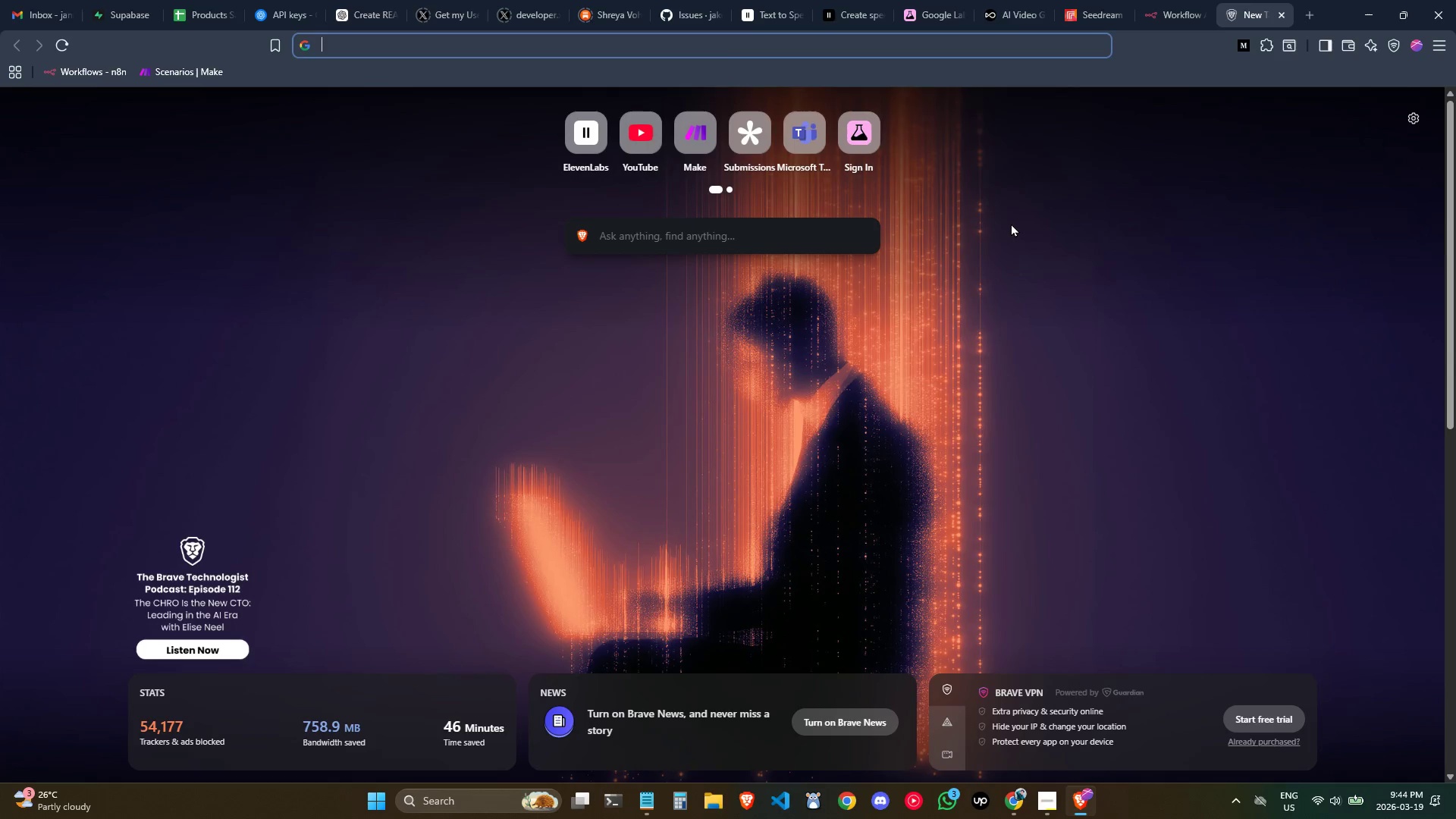 
key(Control+Backspace)
 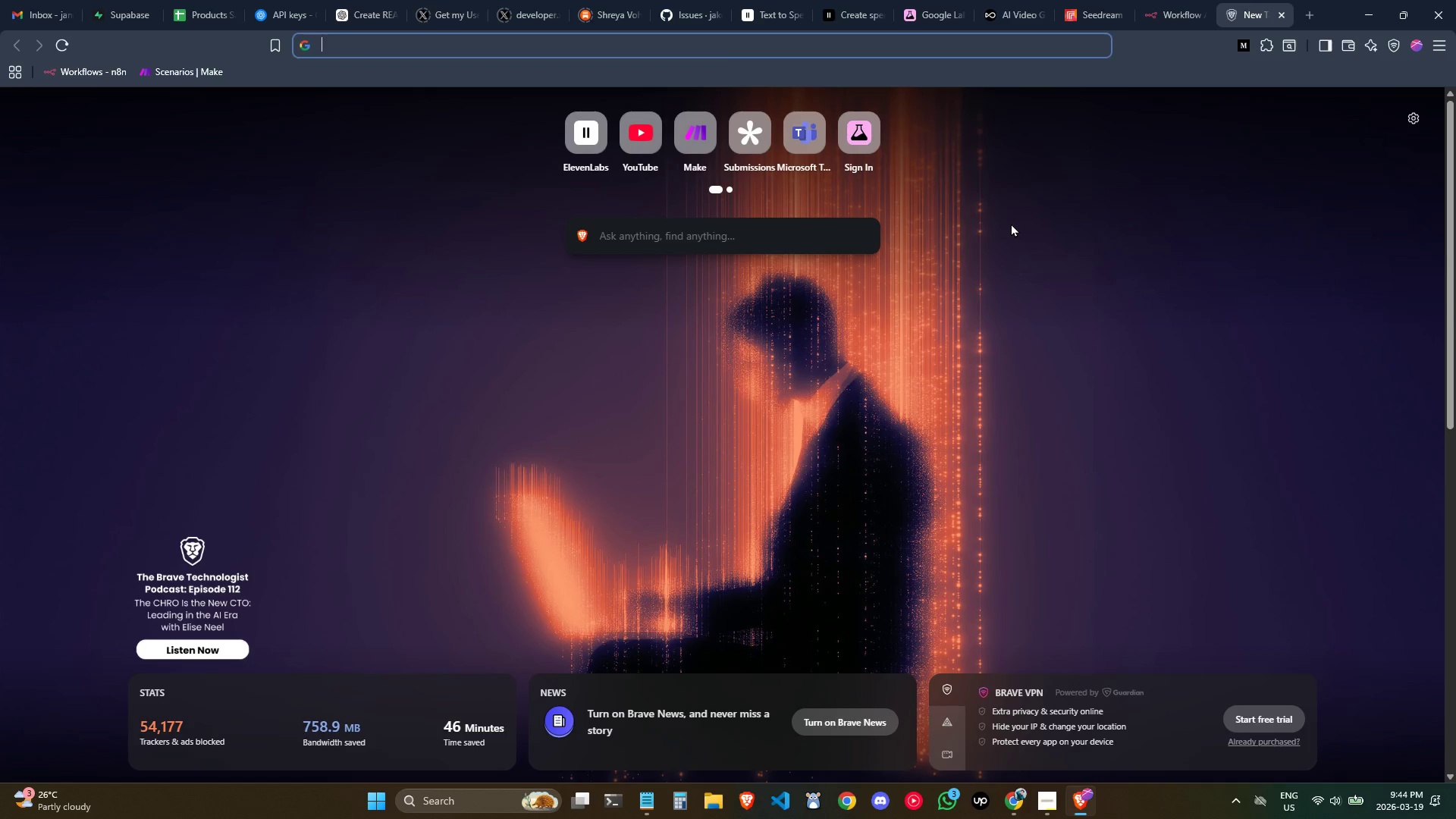 
type(your)
key(Backspace)
type(form)
 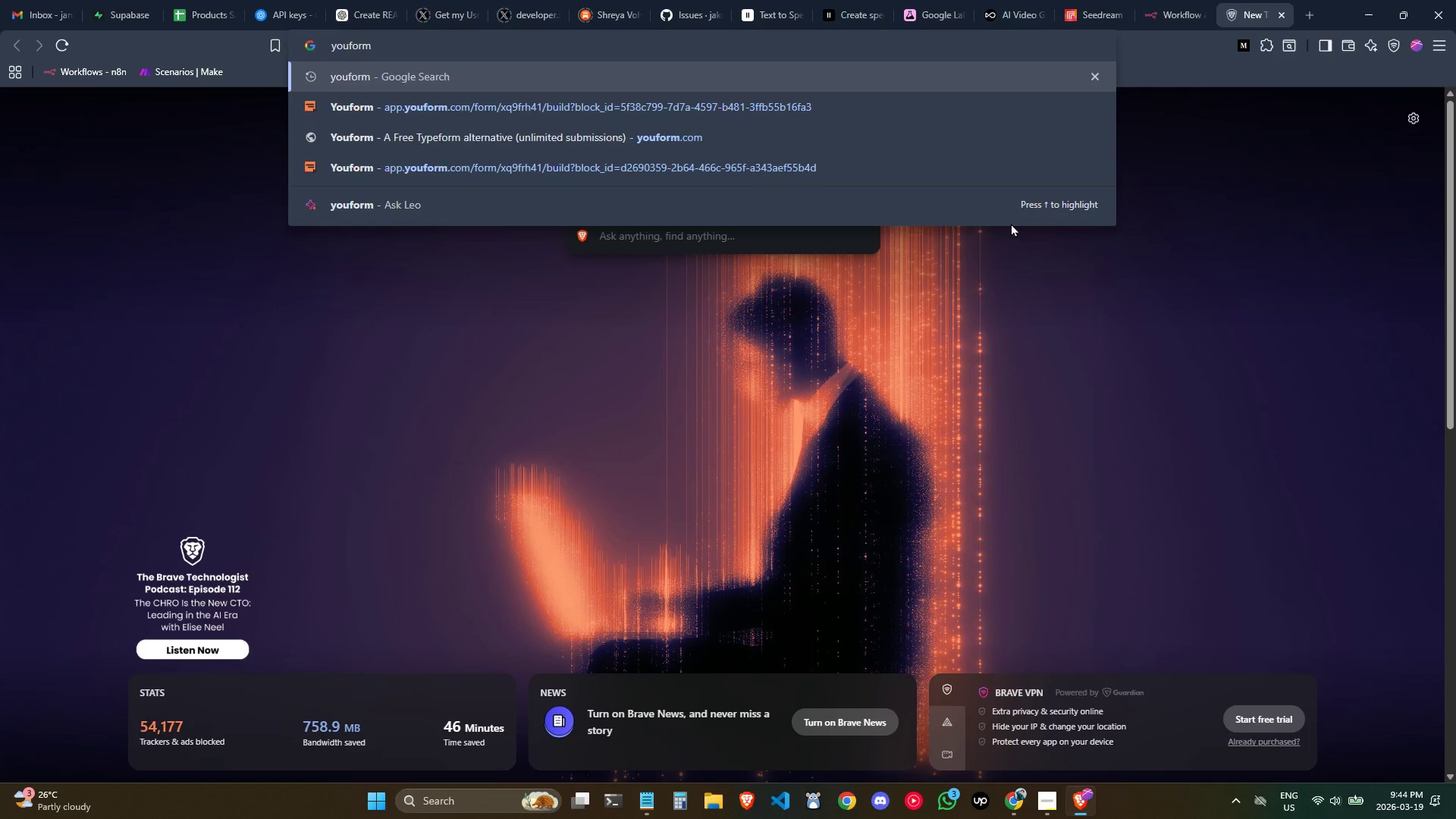 
key(Enter)
 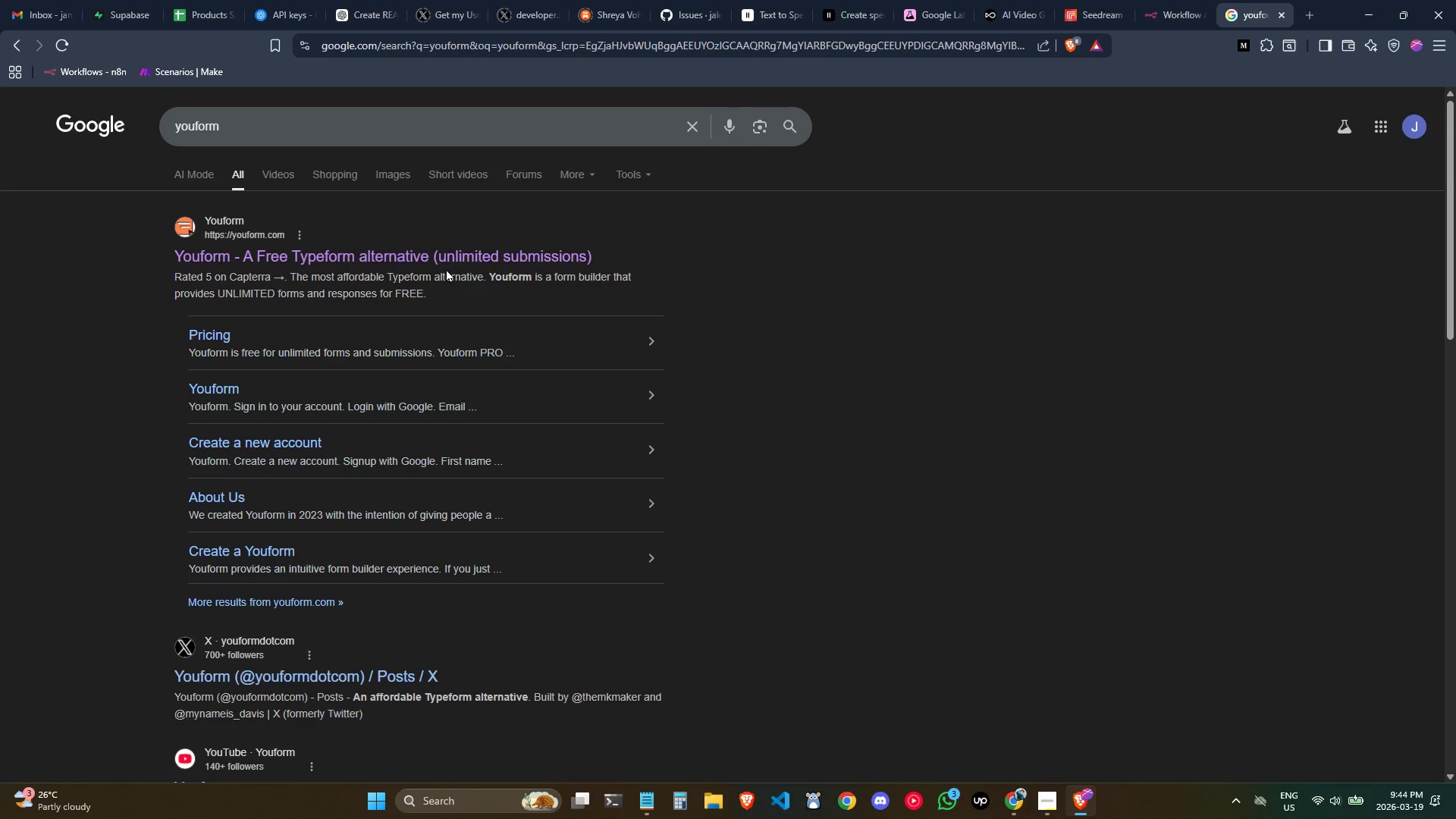 
wait(5.52)
 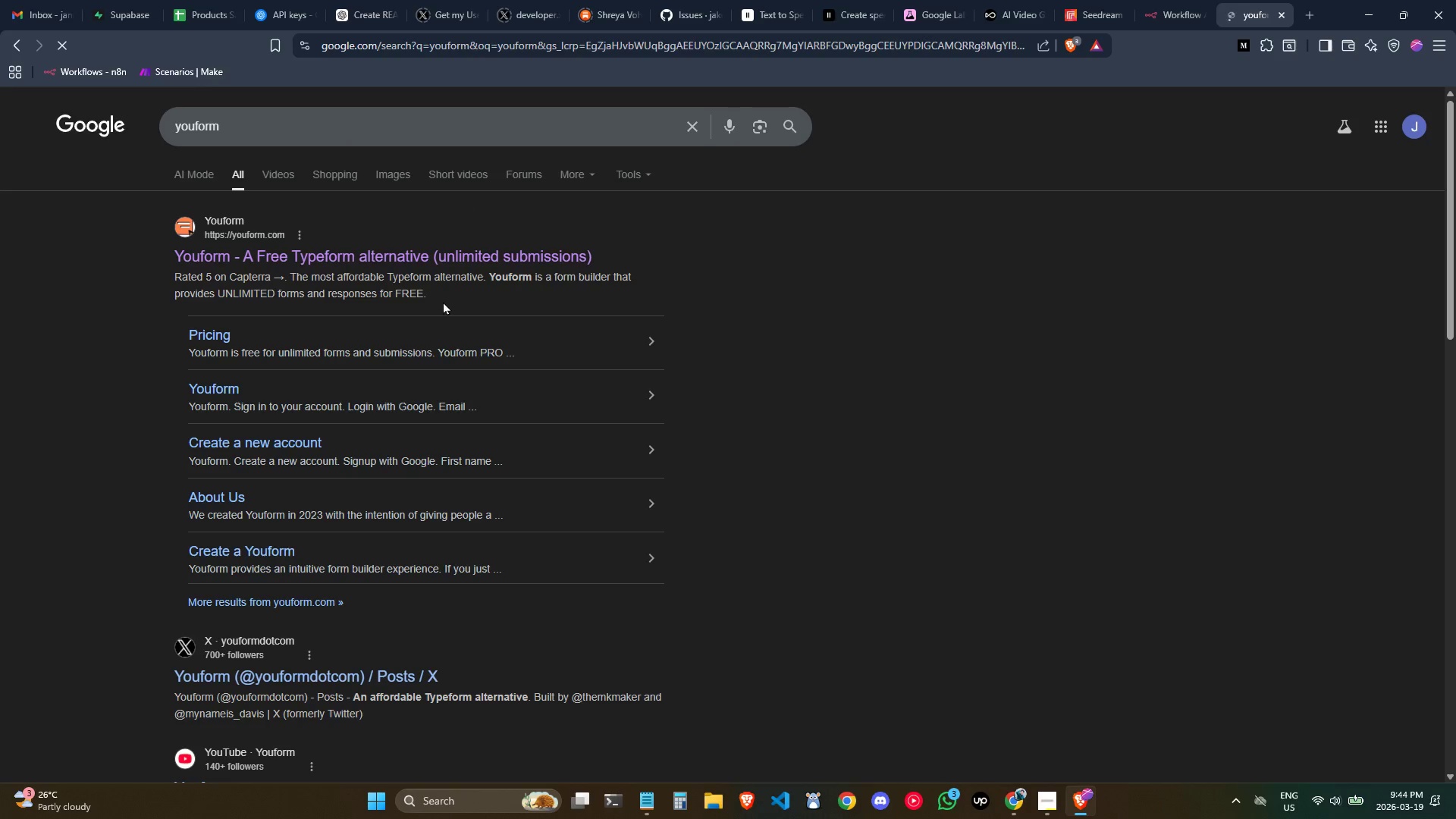 
left_click([448, 249])
 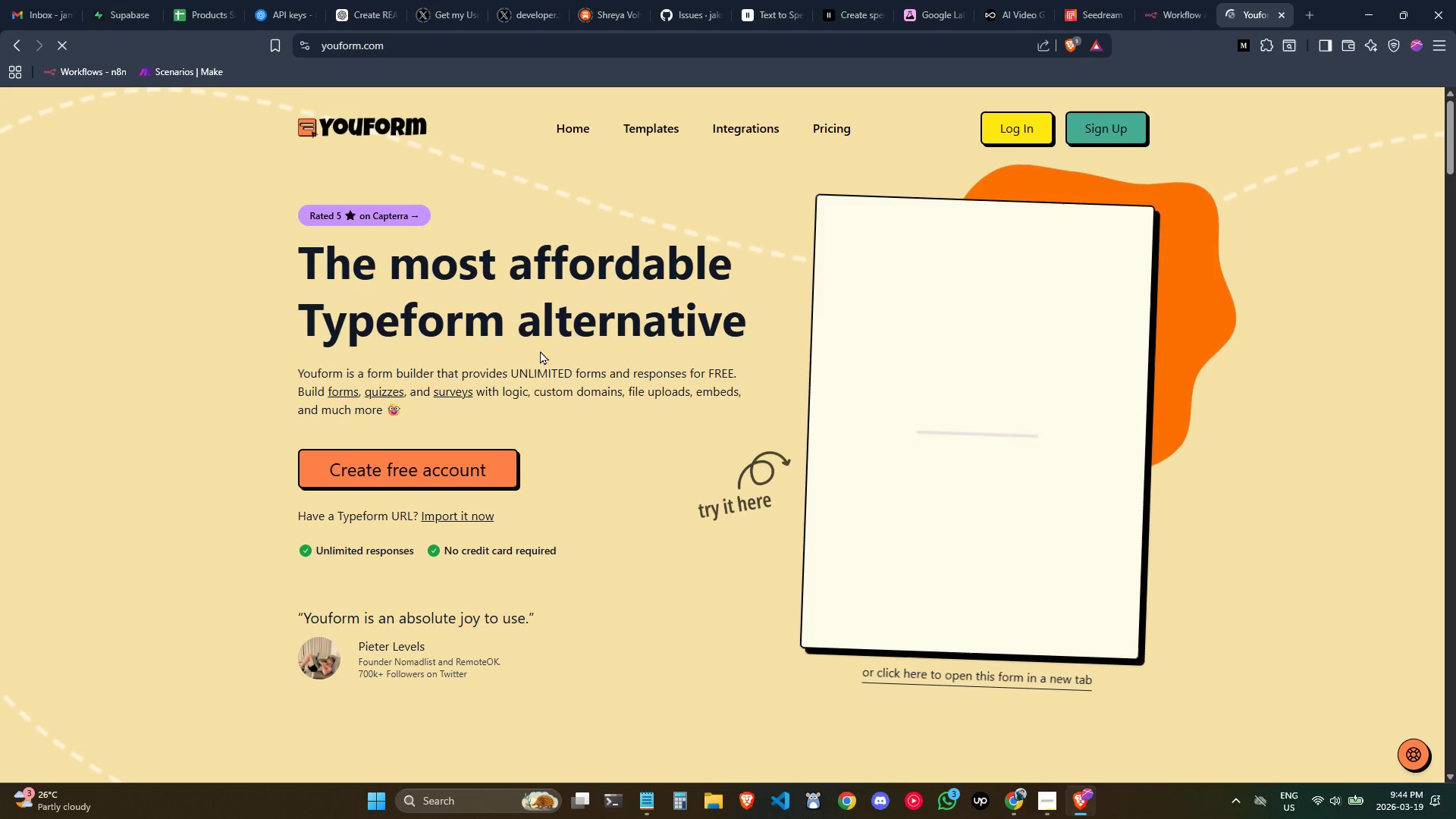 
scroll: coordinate [723, 312], scroll_direction: none, amount: 0.0
 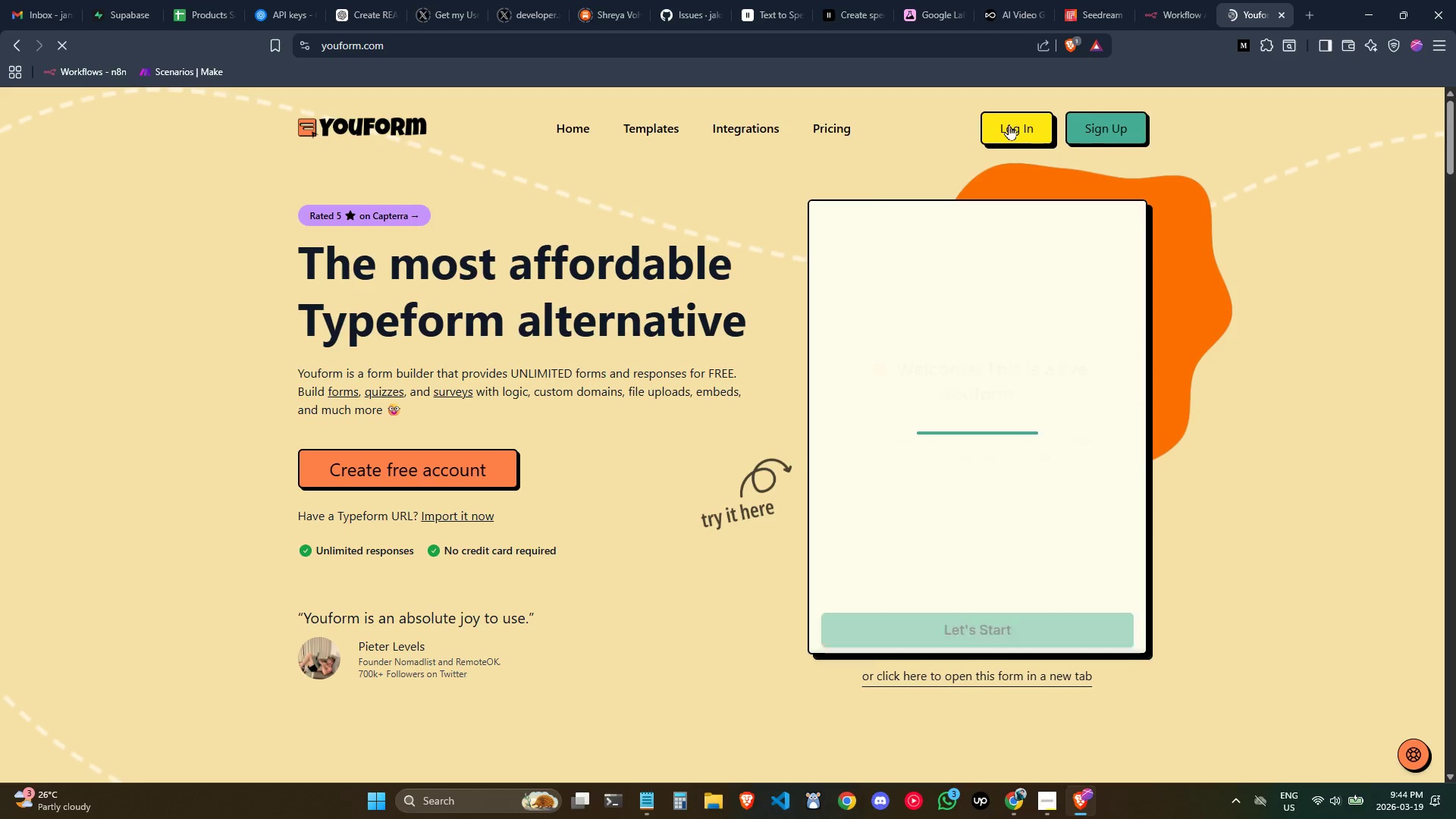 
left_click([1009, 124])
 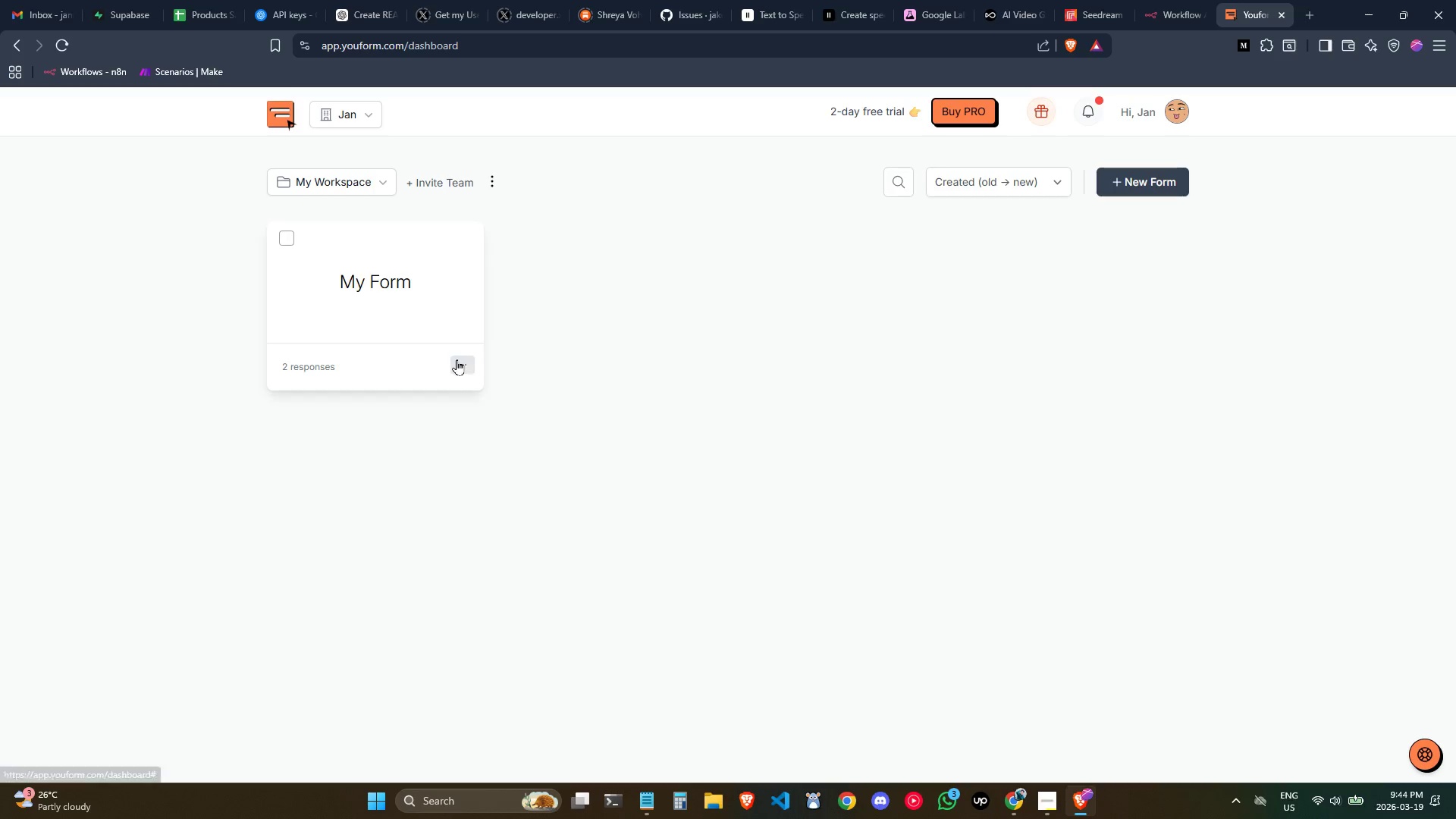 
wait(5.45)
 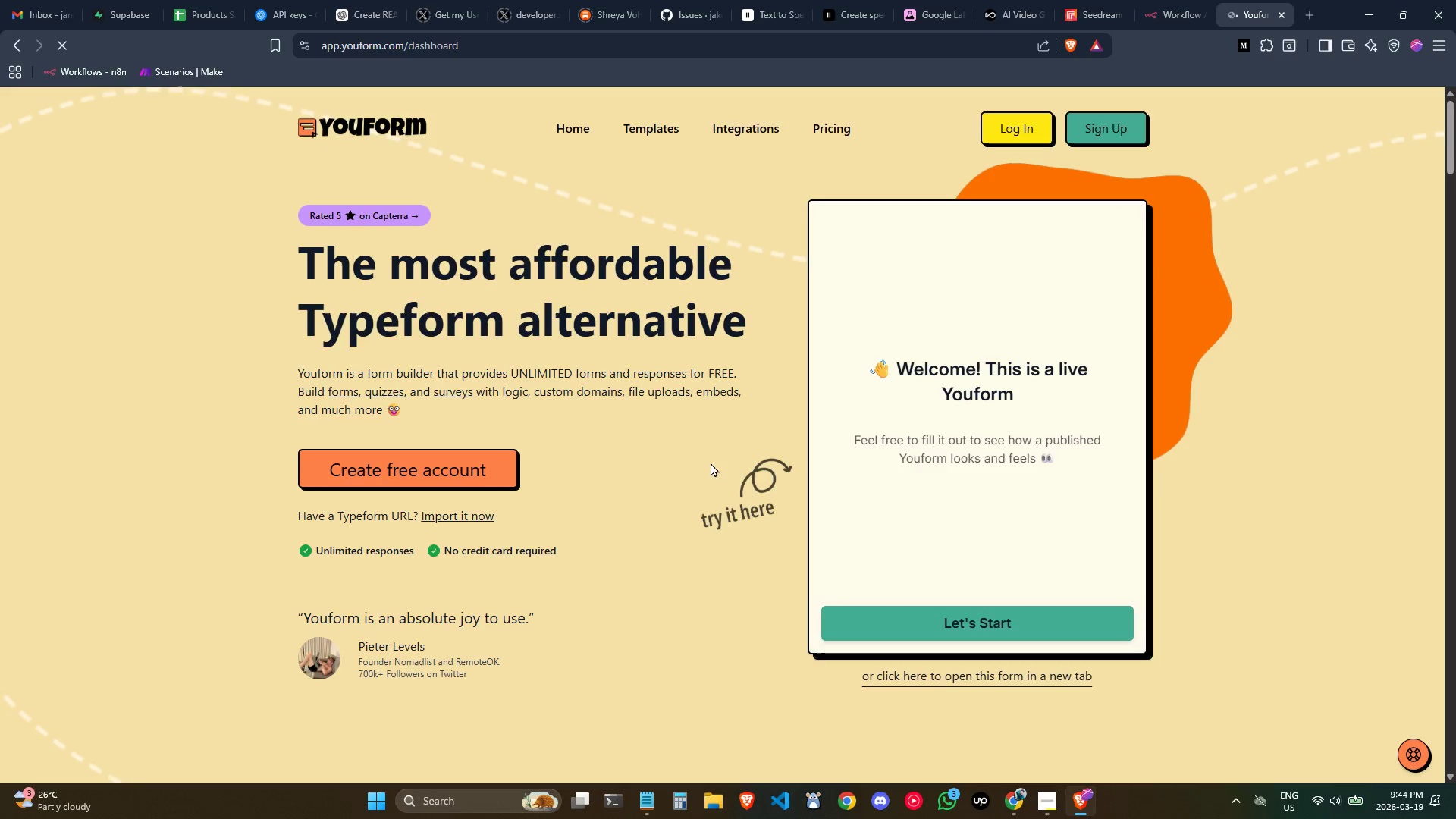 
left_click([1150, 181])
 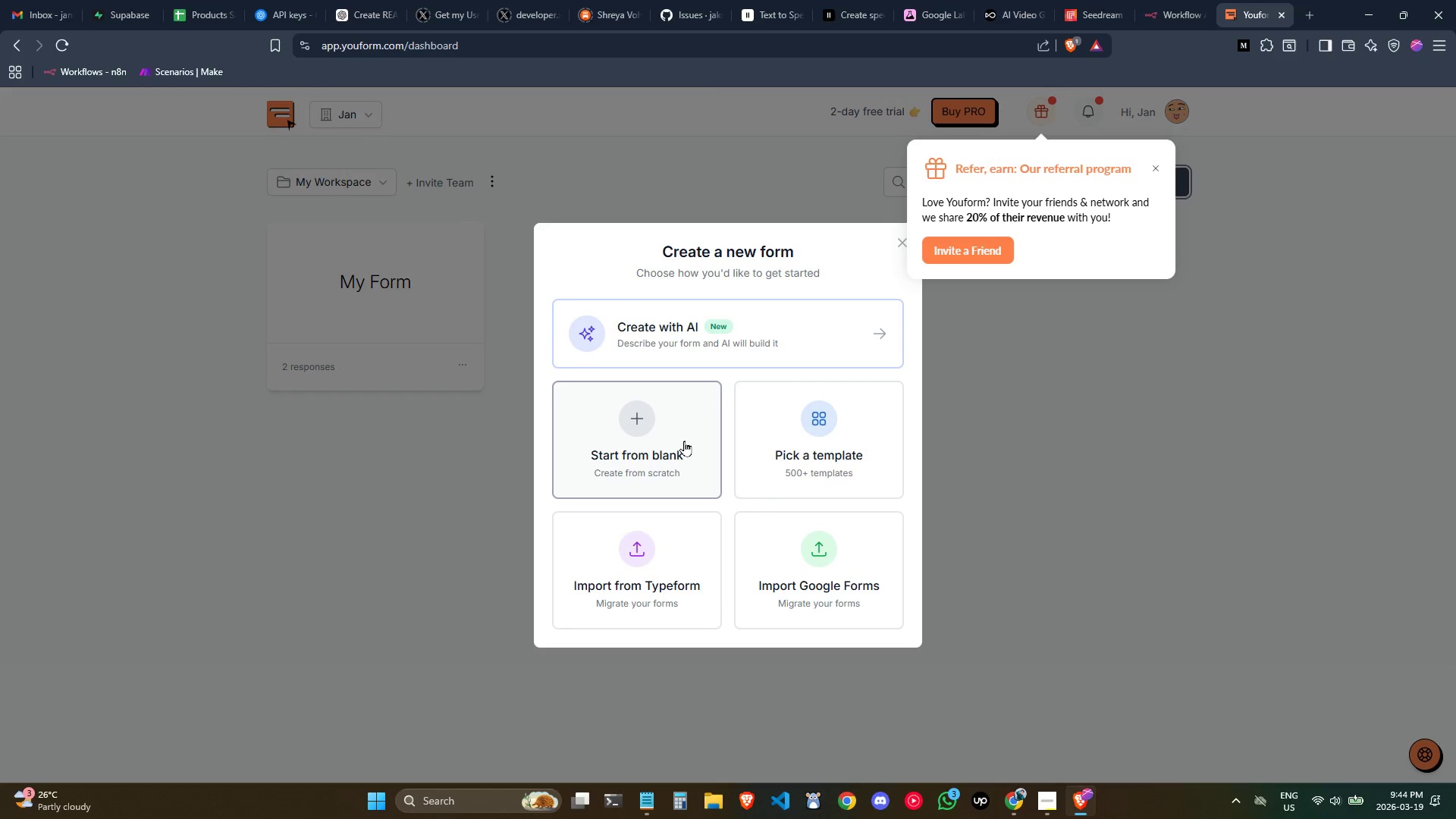 
wait(5.05)
 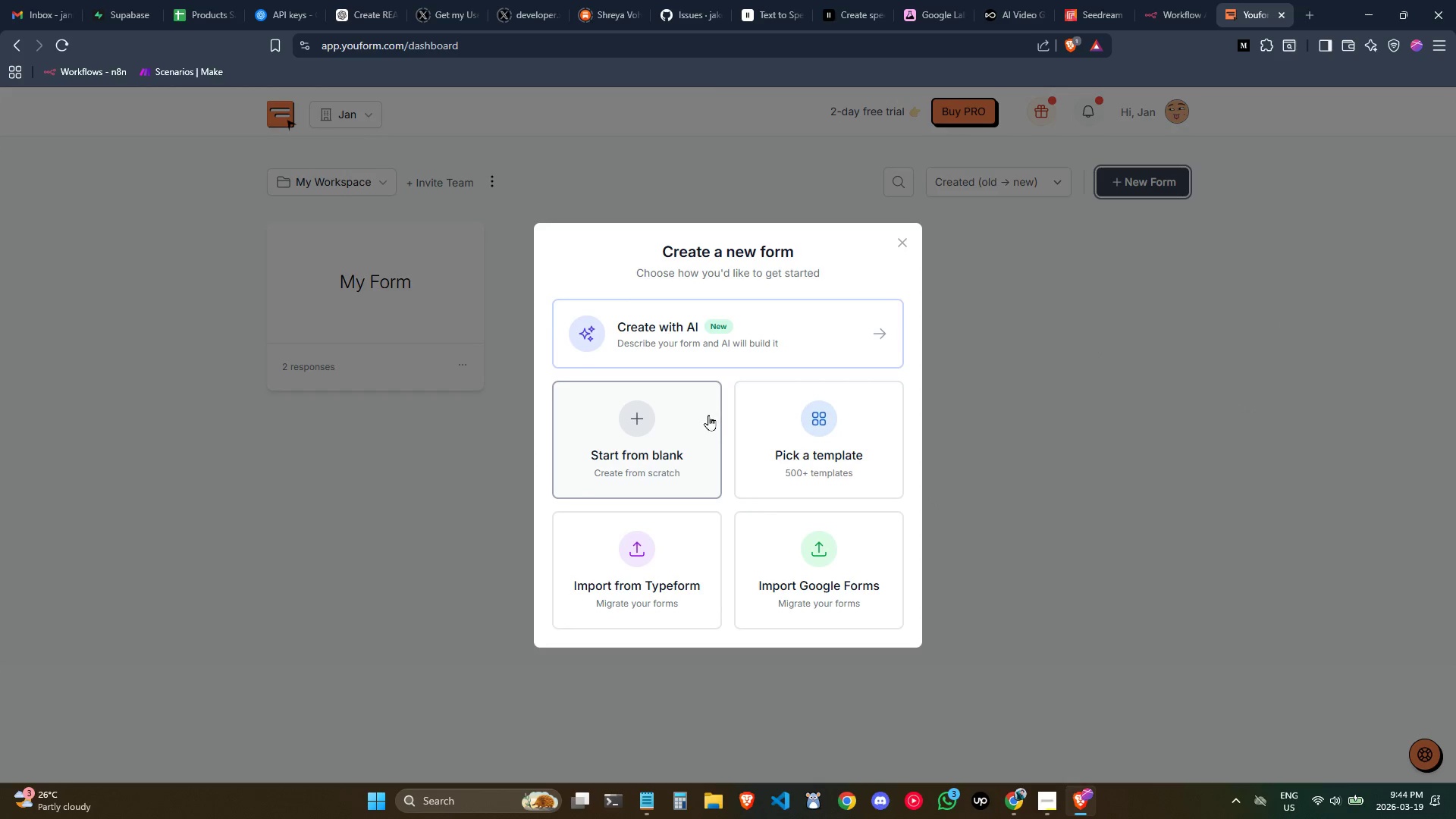 
left_click([679, 440])
 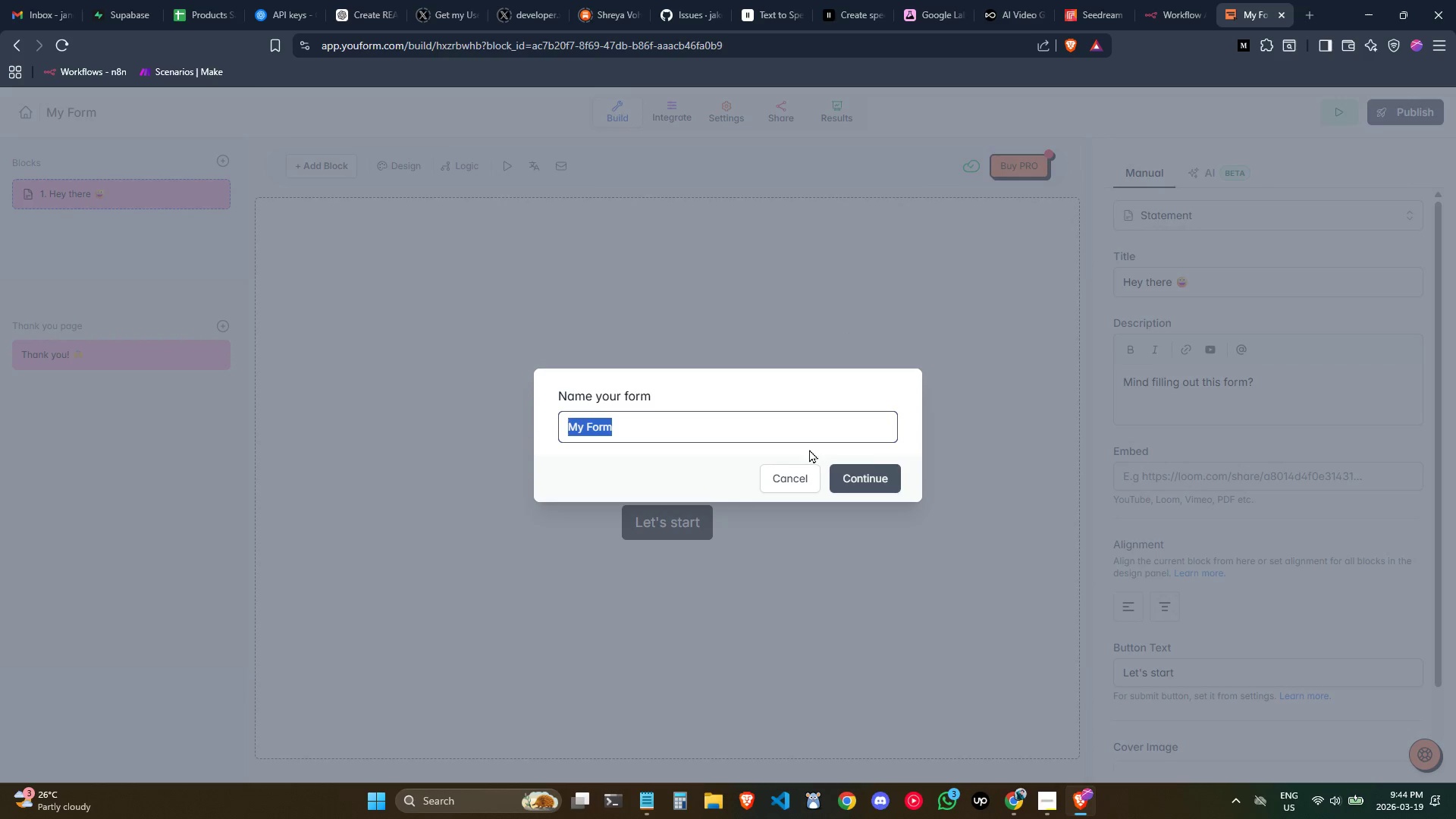 
left_click([795, 431])
 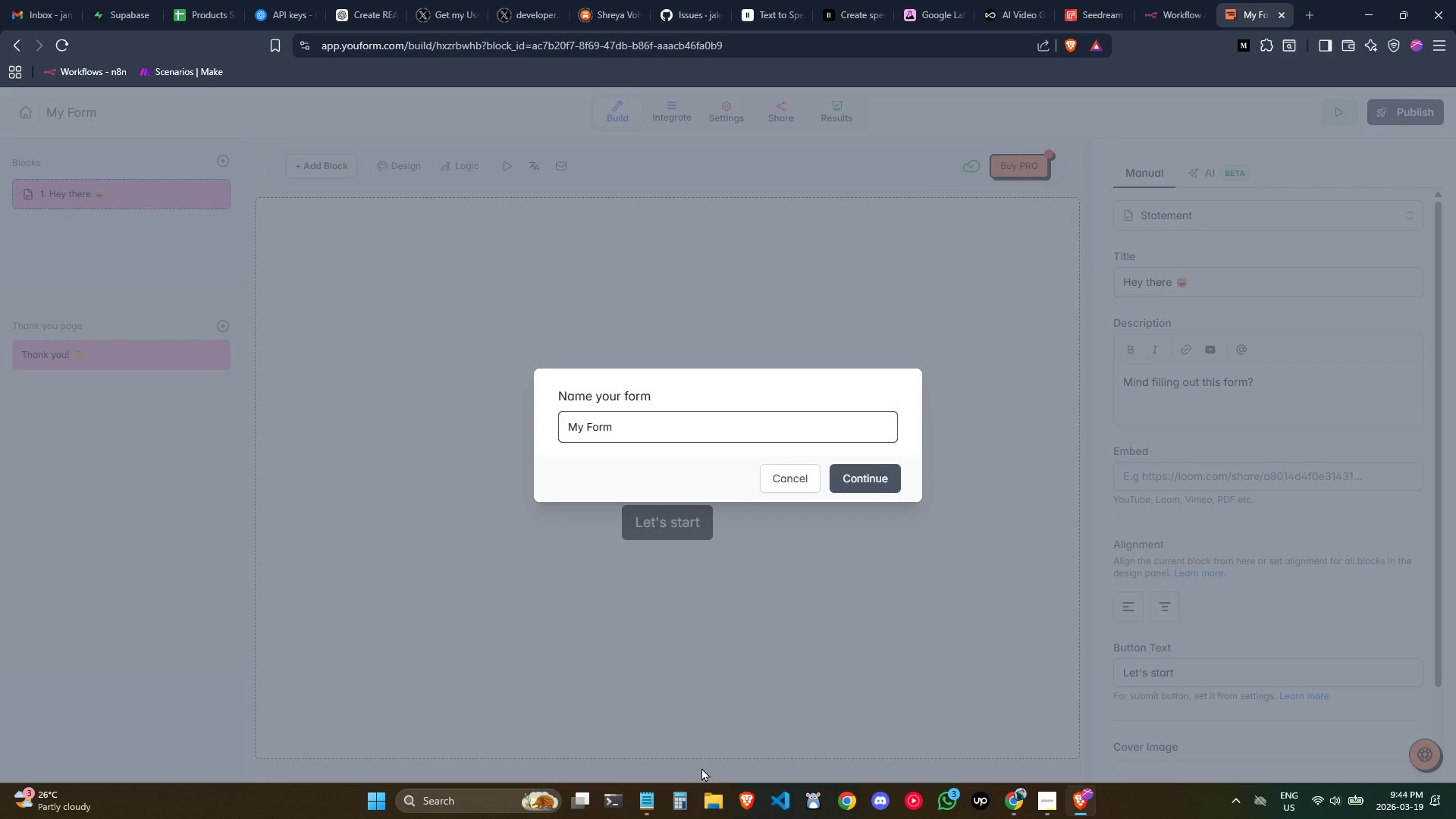 
left_click([649, 813])
 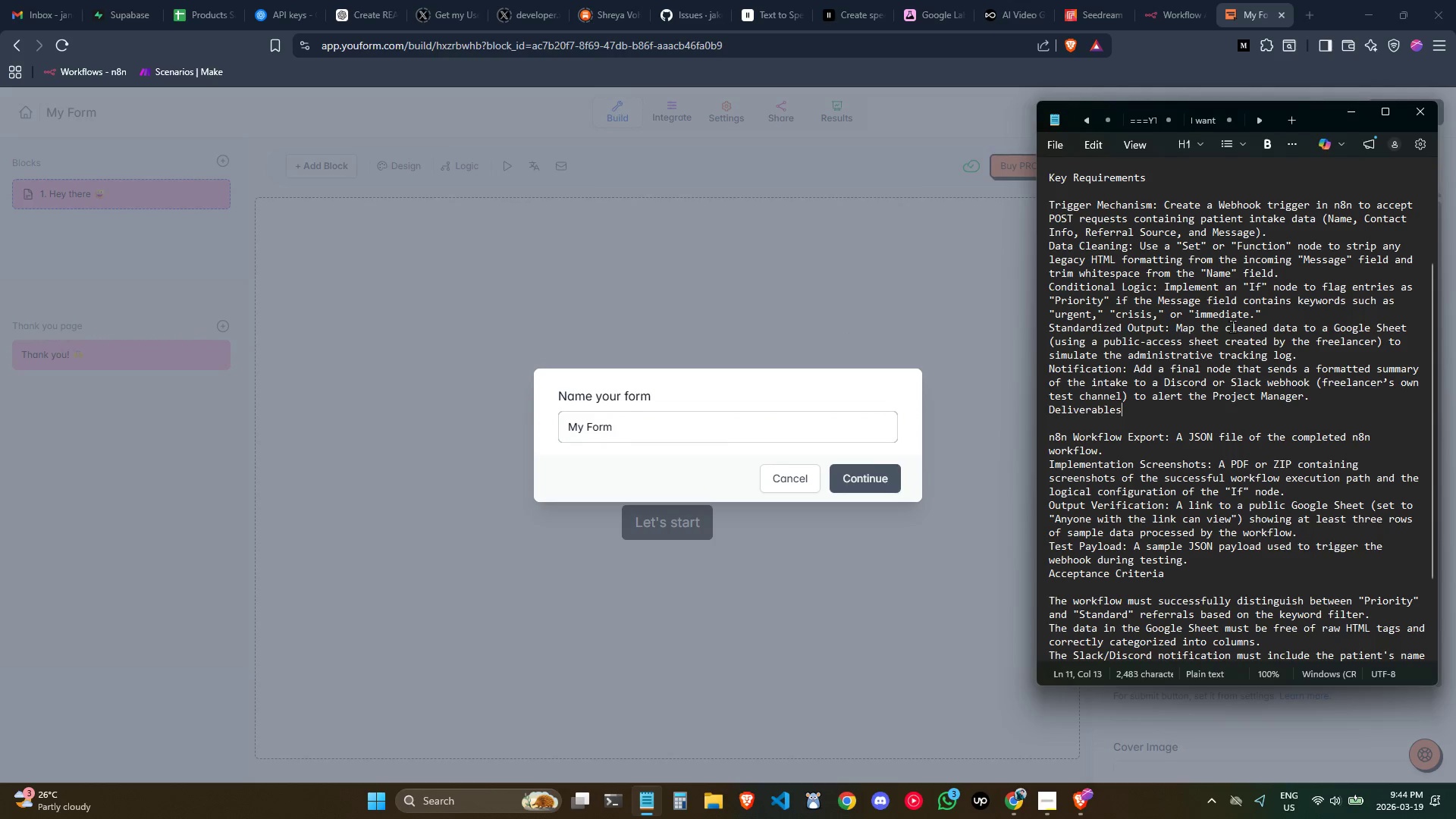 
scroll: coordinate [1238, 326], scroll_direction: up, amount: 5.0
 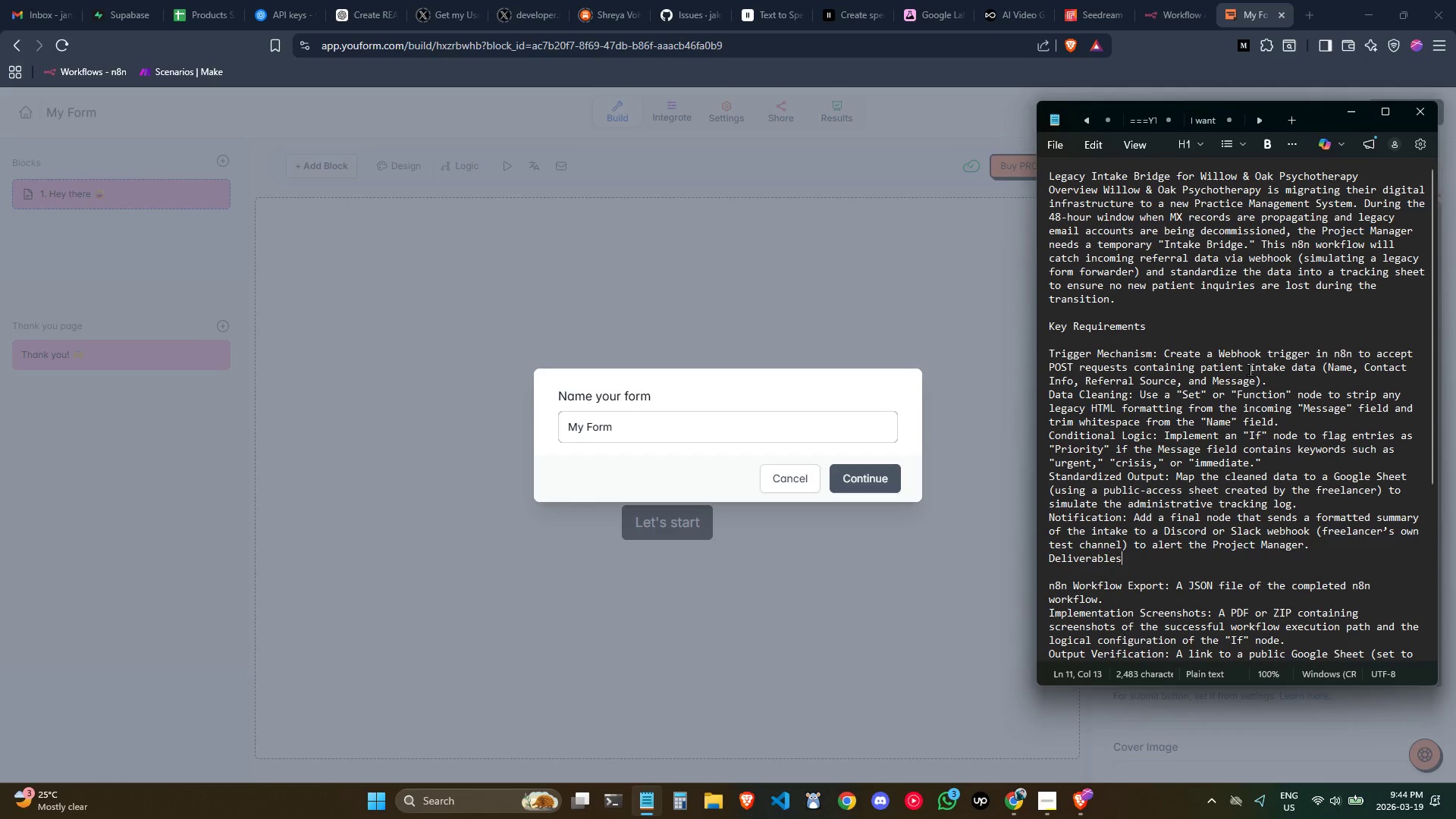 
wait(7.27)
 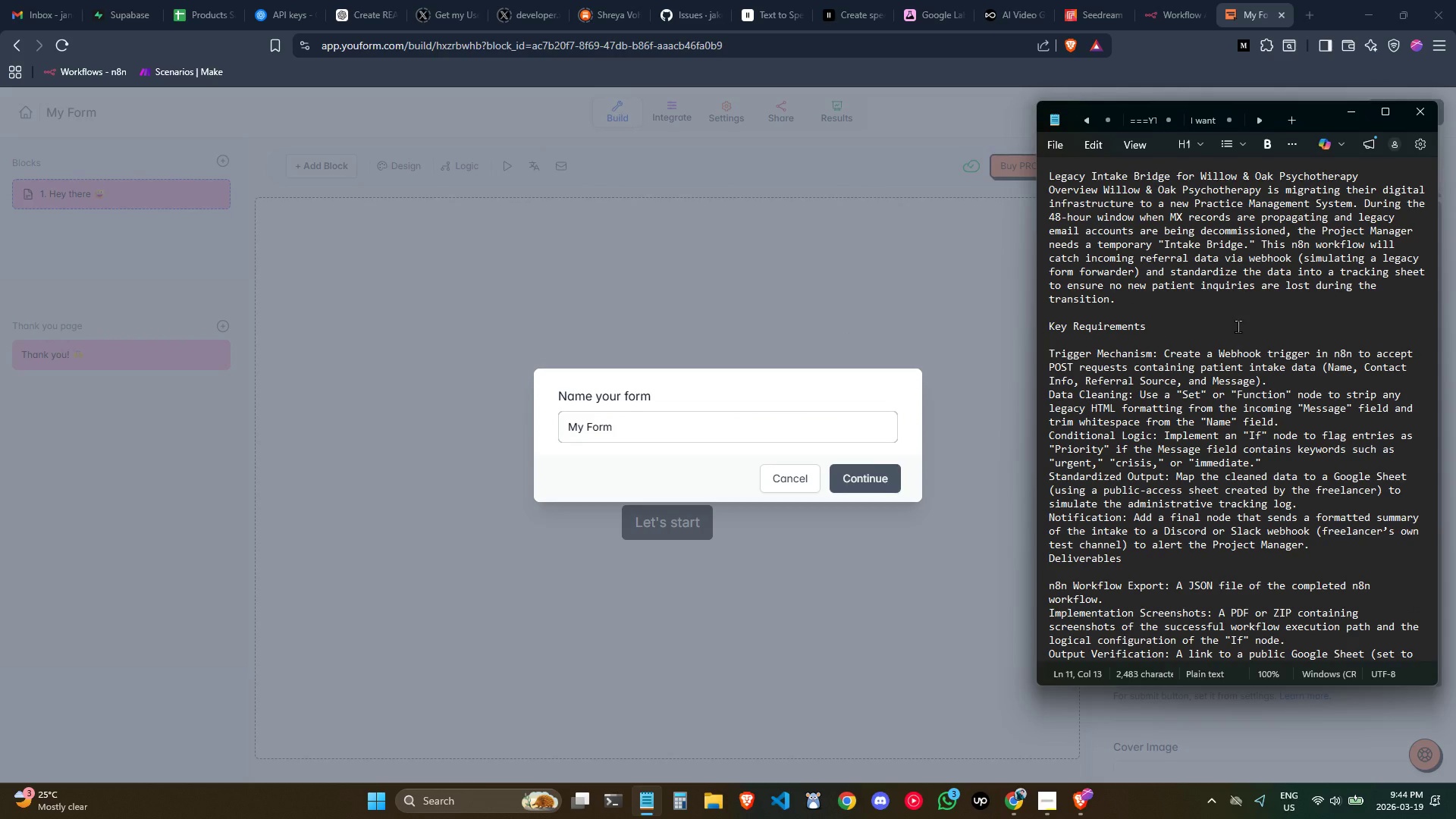 
double_click([687, 425])
 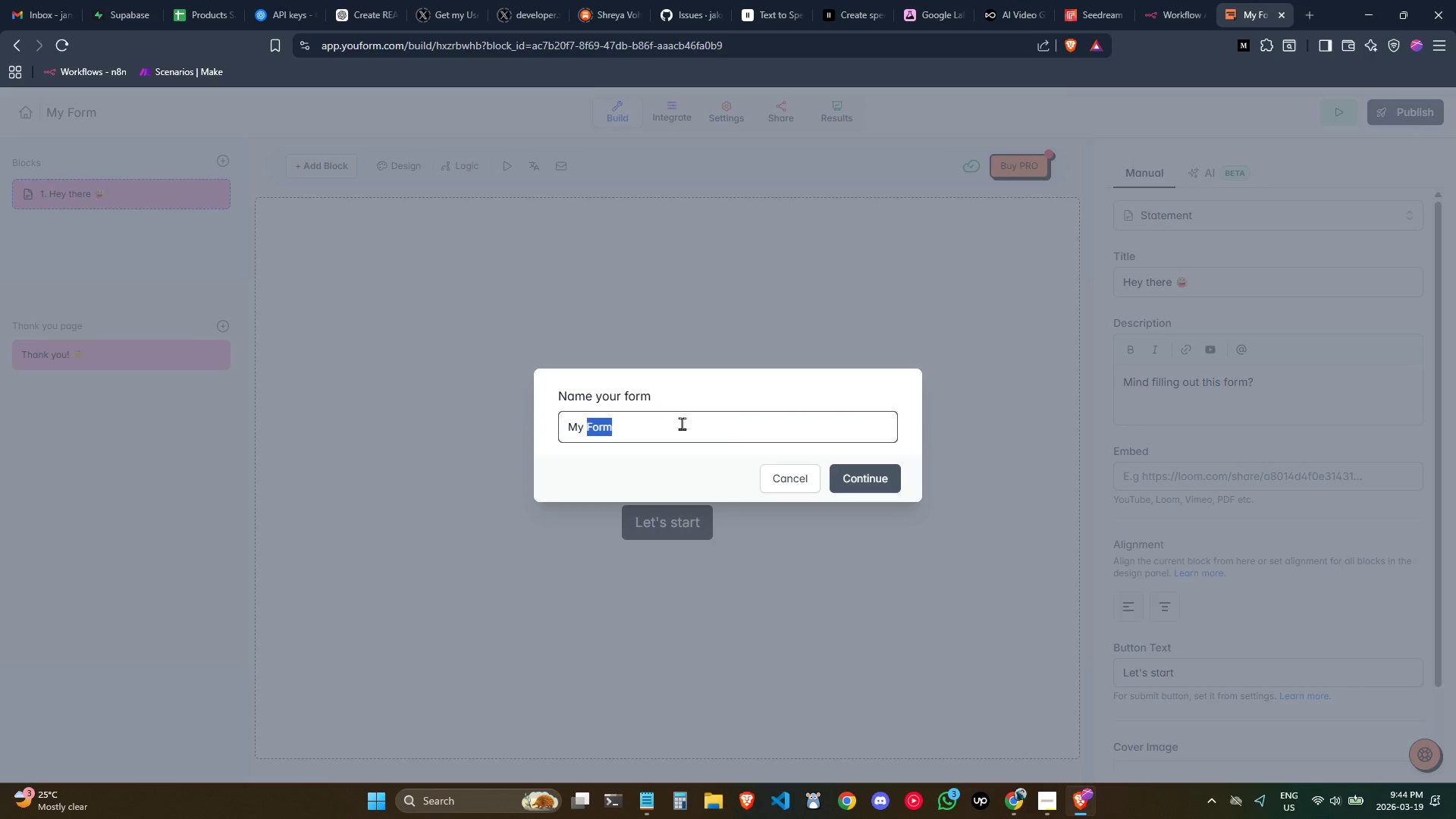 
key(Control+ControlLeft)
 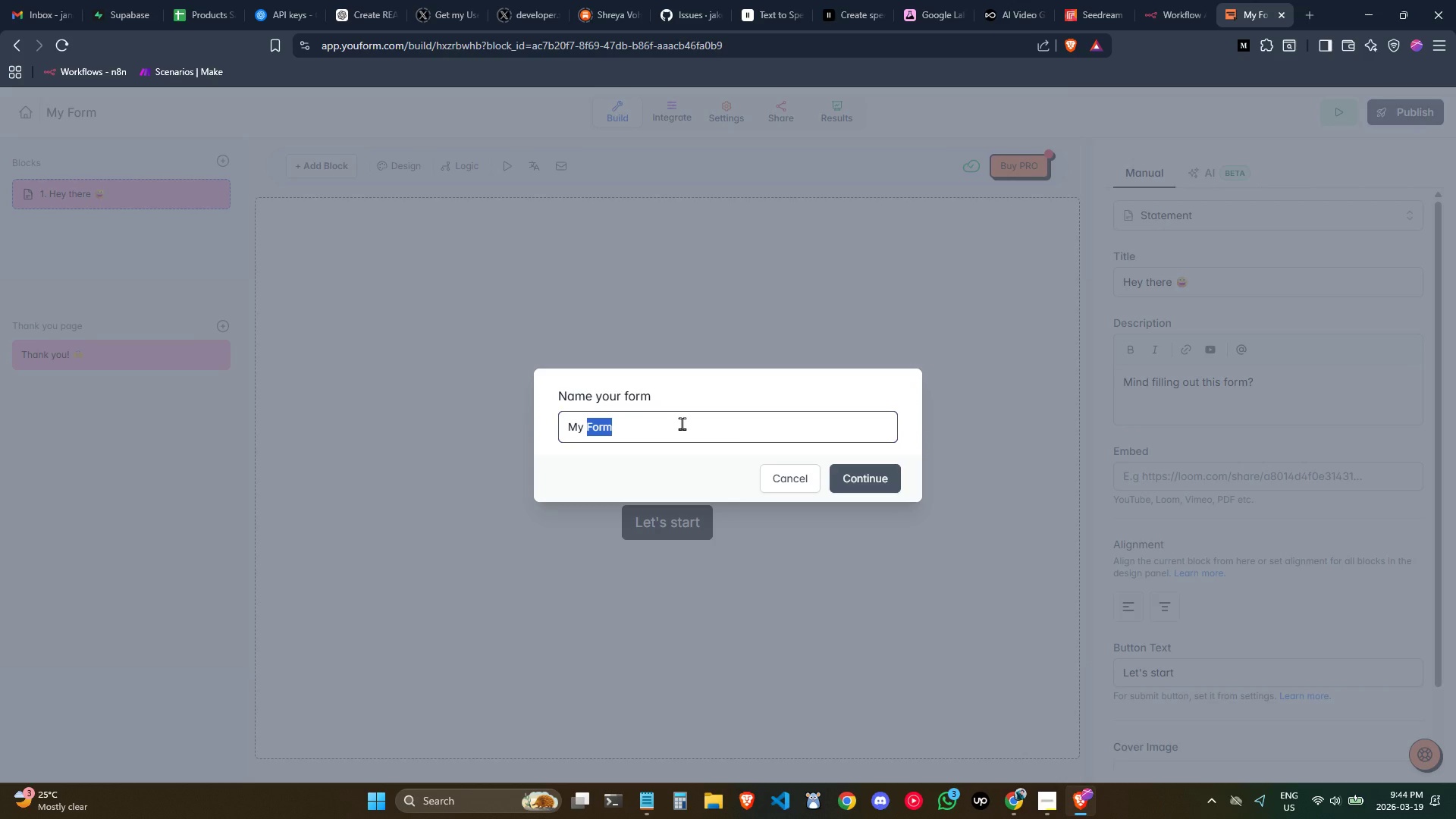 
hold_key(key=ShiftLeft, duration=0.47)
 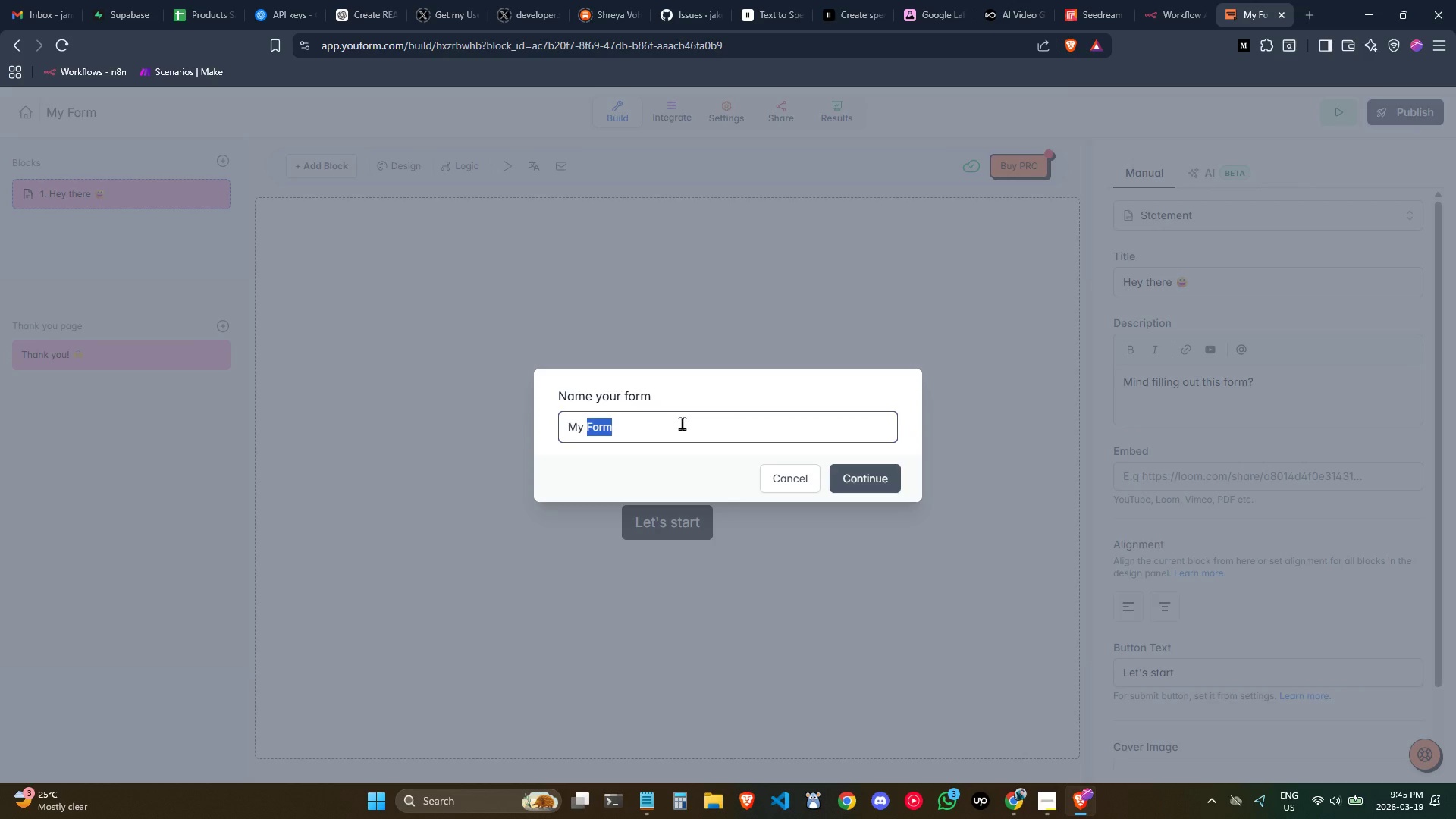 
key(Control+A)
 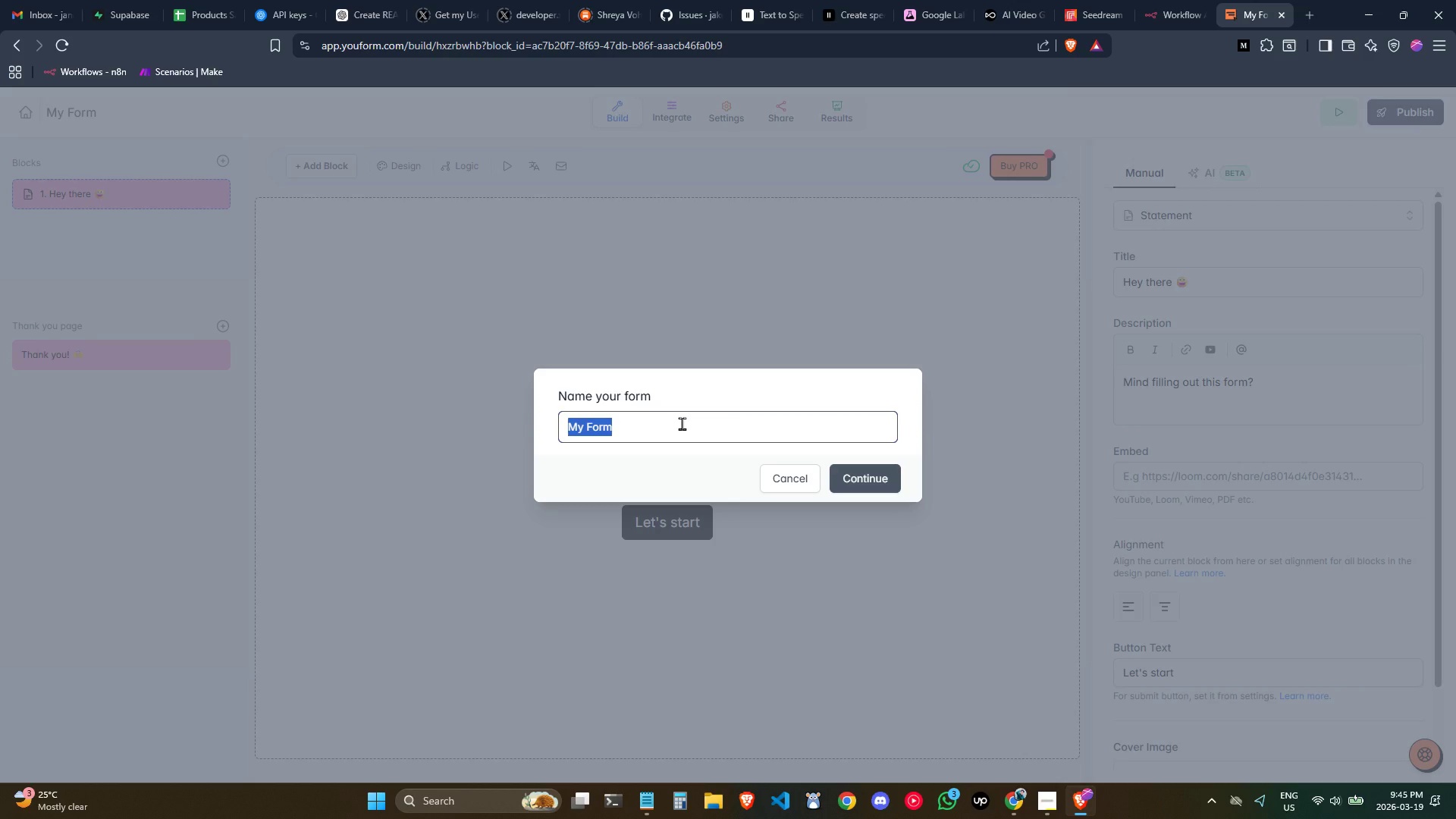 
type(Patient From)
key(Backspace)
key(Backspace)
key(Backspace)
type(orm)
 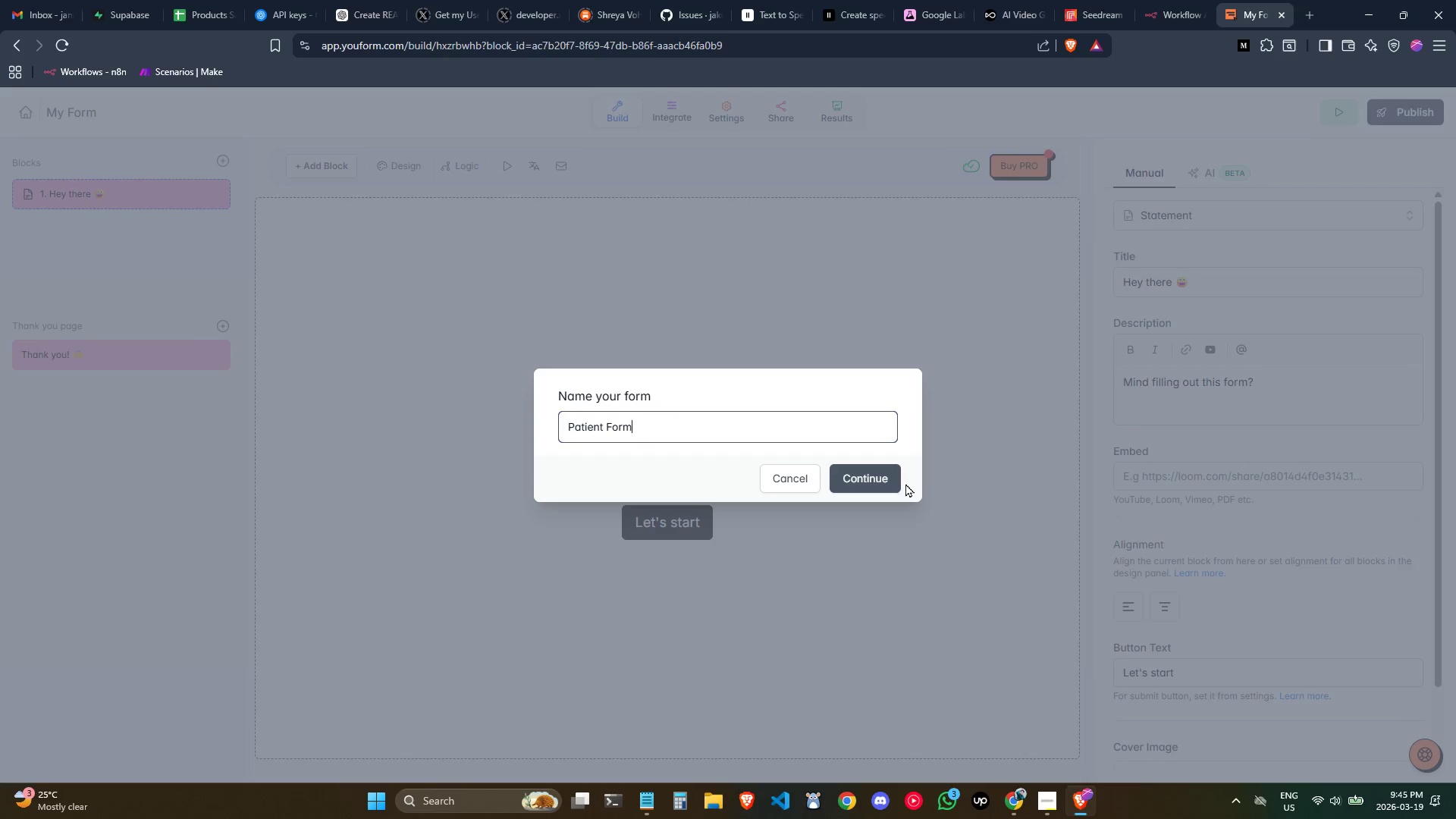 
left_click([887, 473])
 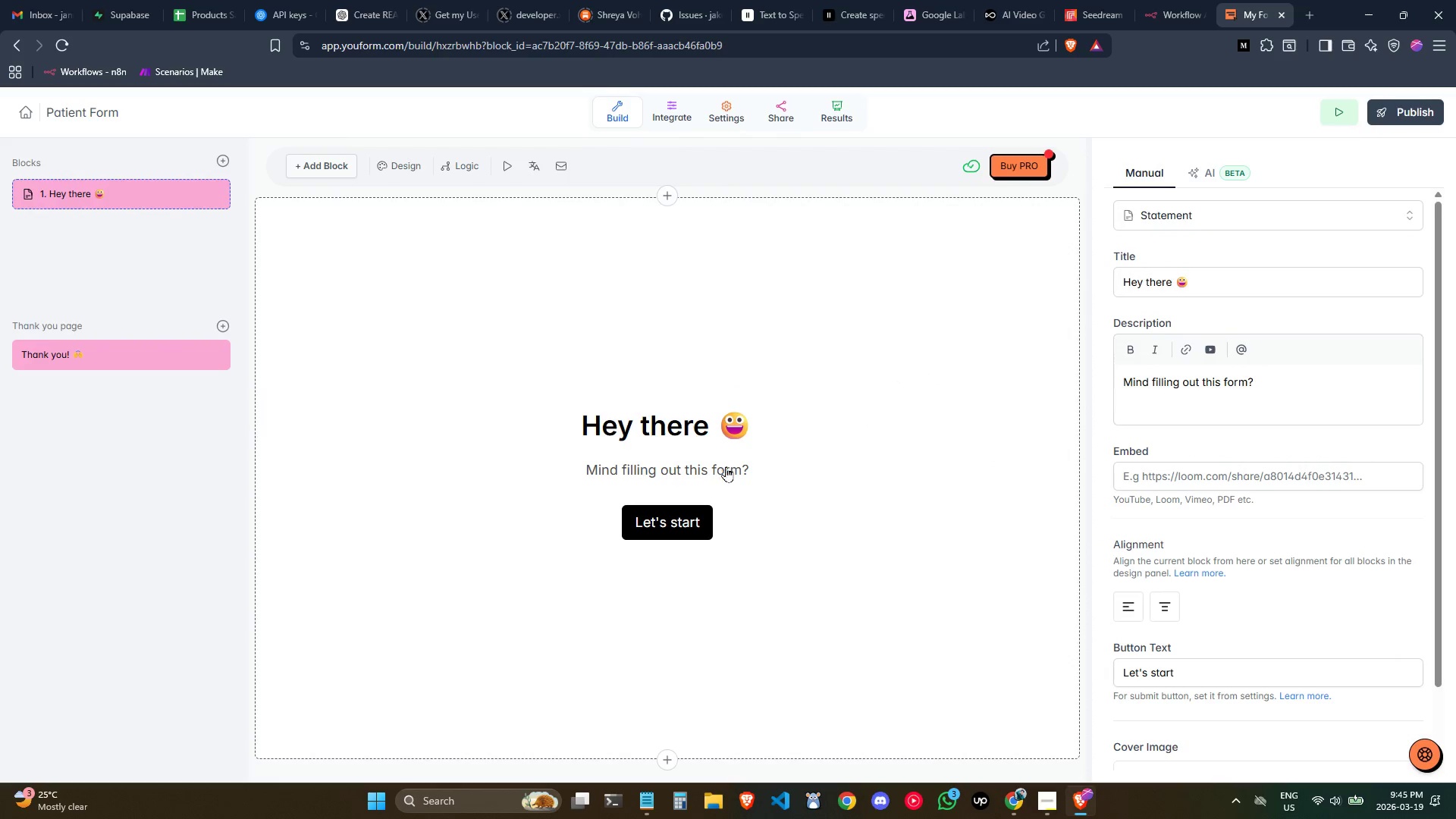 
wait(5.06)
 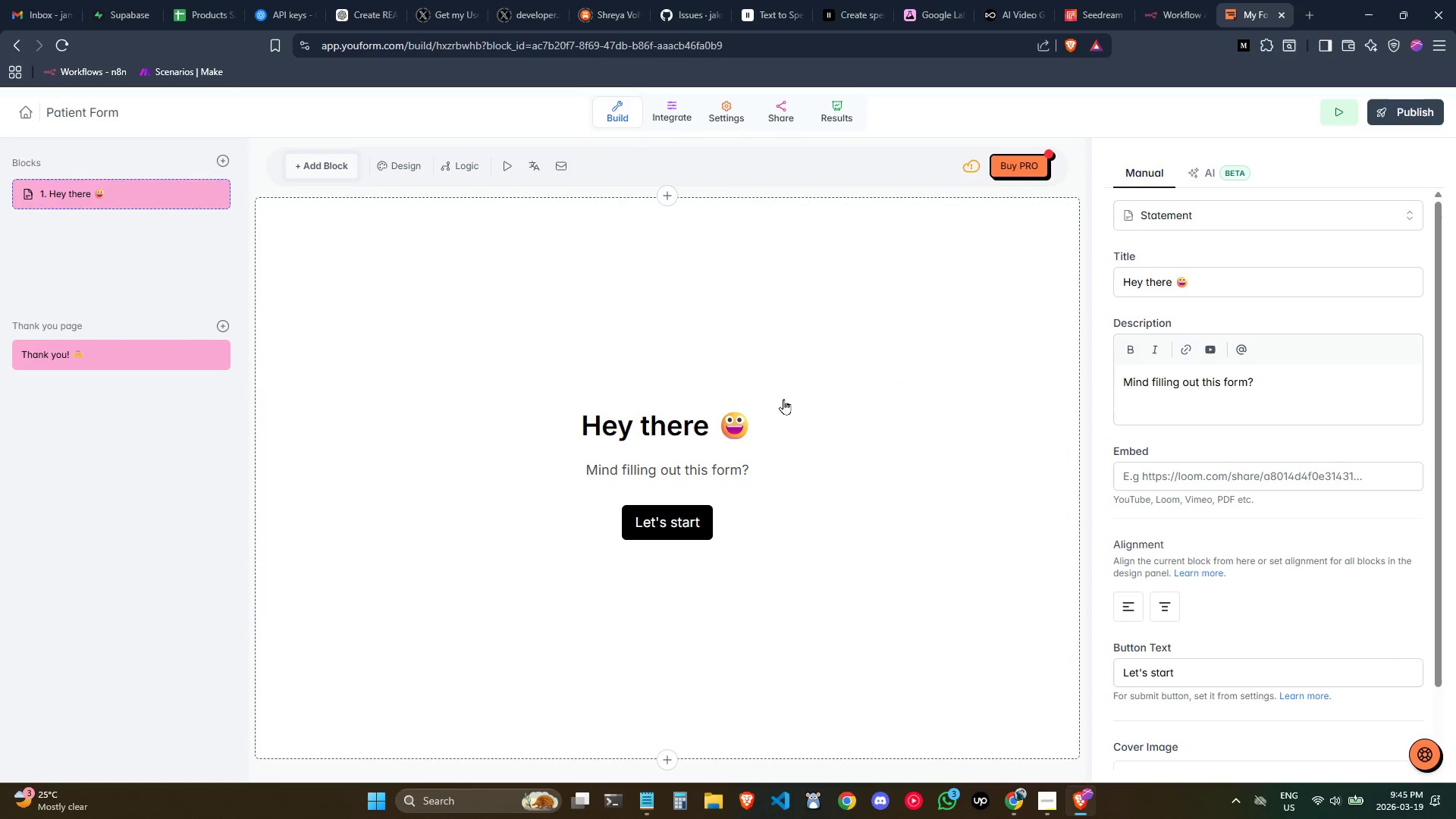 
scroll: coordinate [1213, 331], scroll_direction: none, amount: 0.0
 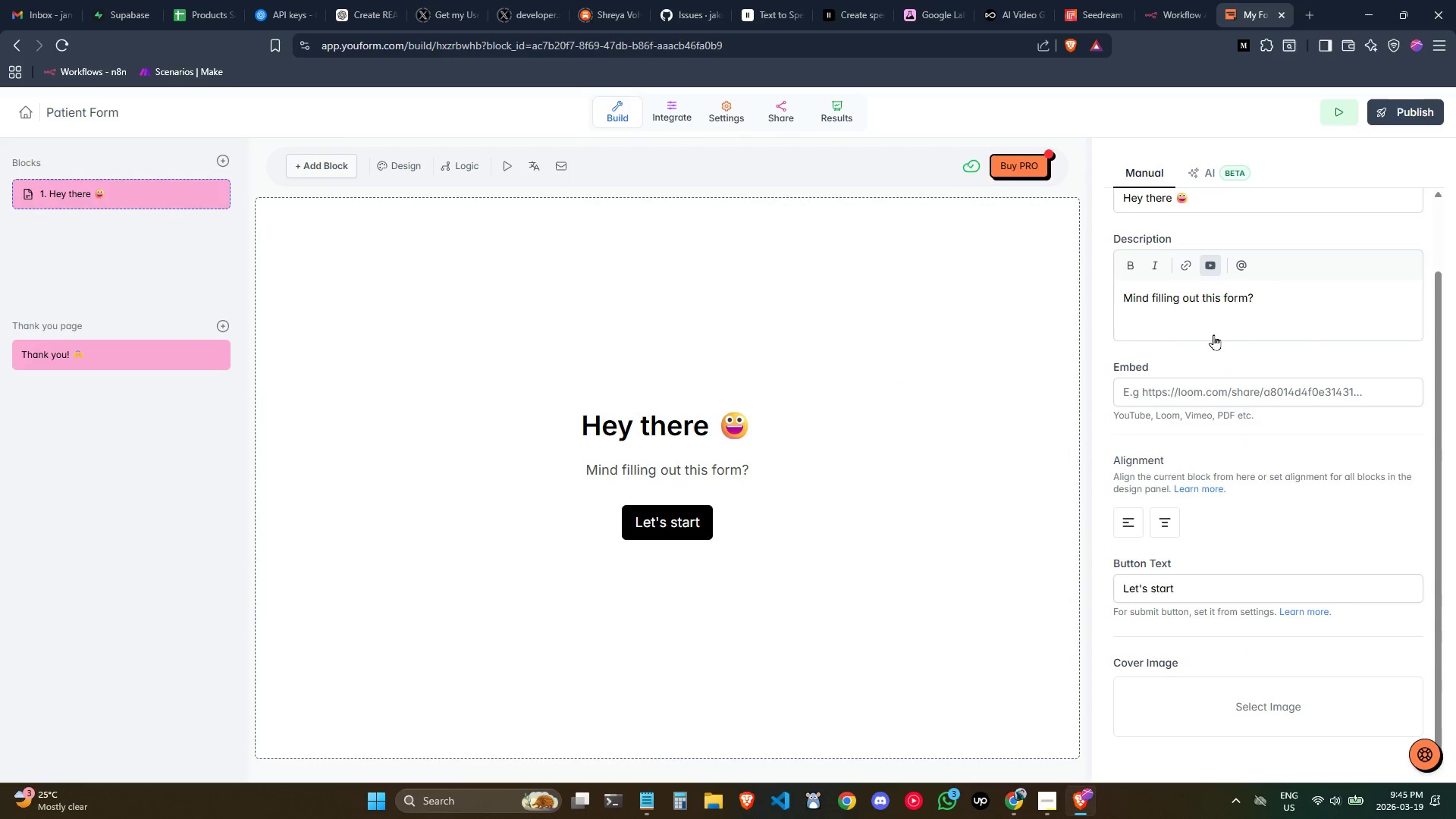 
scroll: coordinate [1197, 369], scroll_direction: up, amount: 1.0
 